 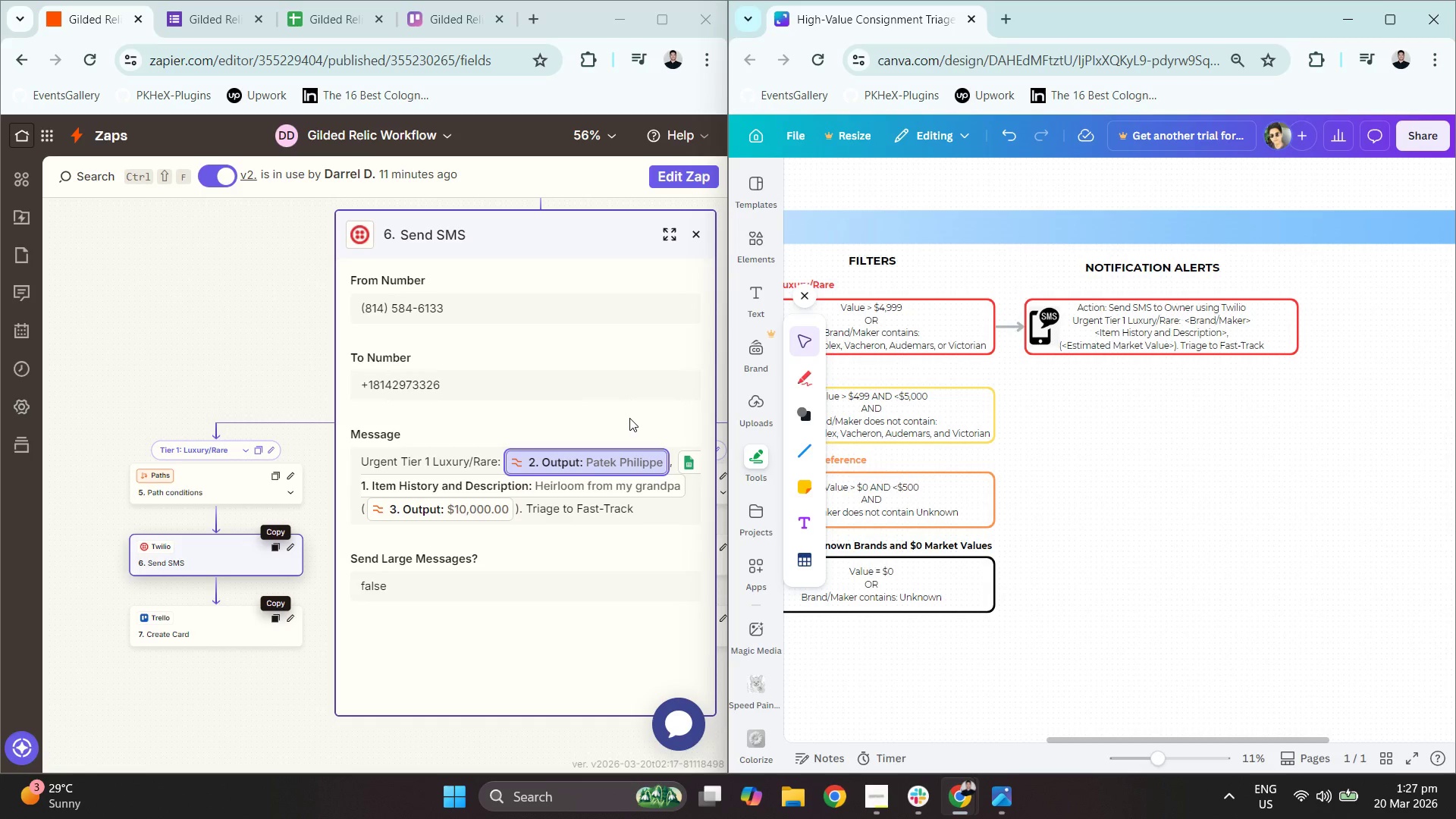 
key(Control+C)
 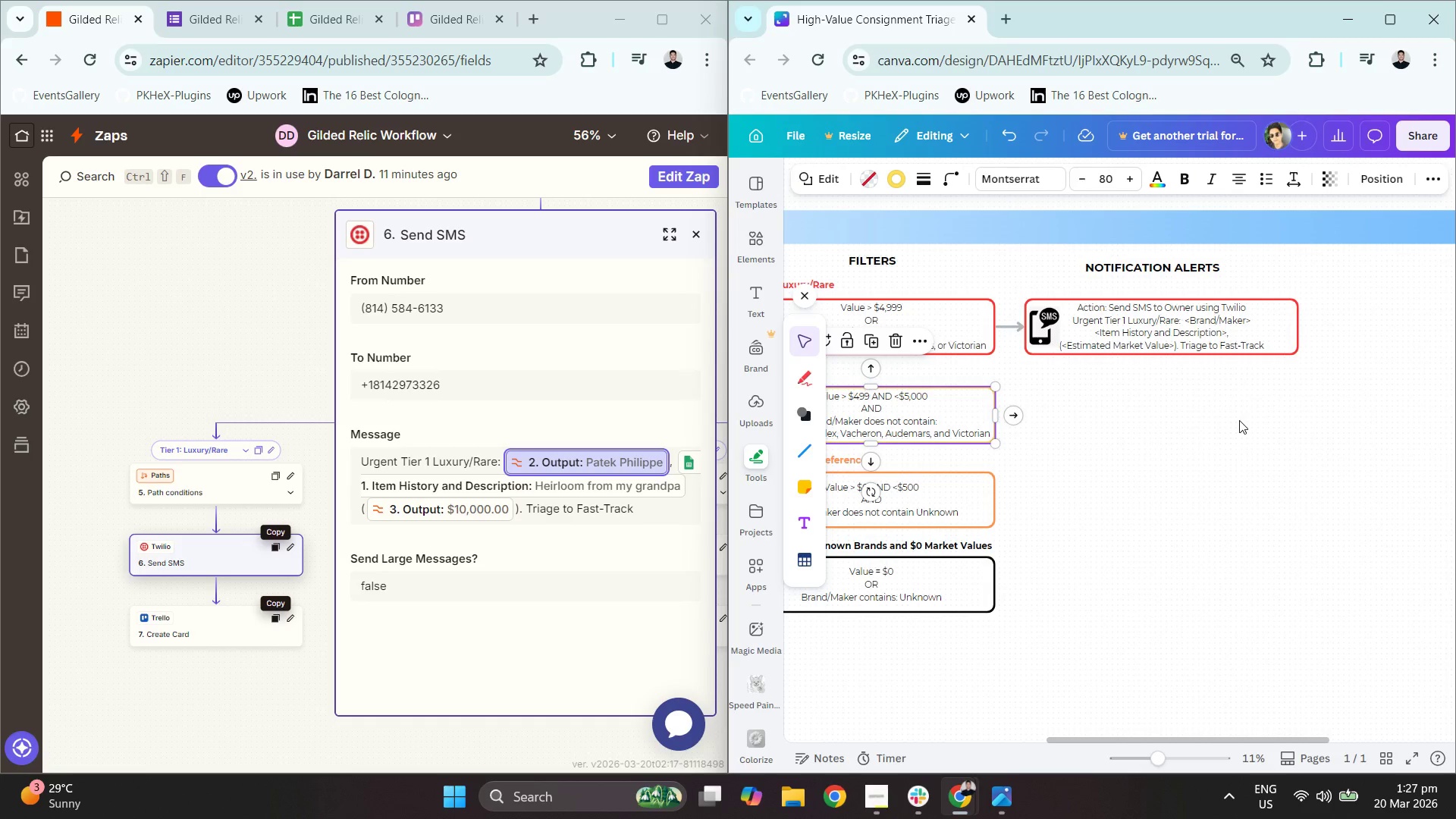 
key(Control+V)
 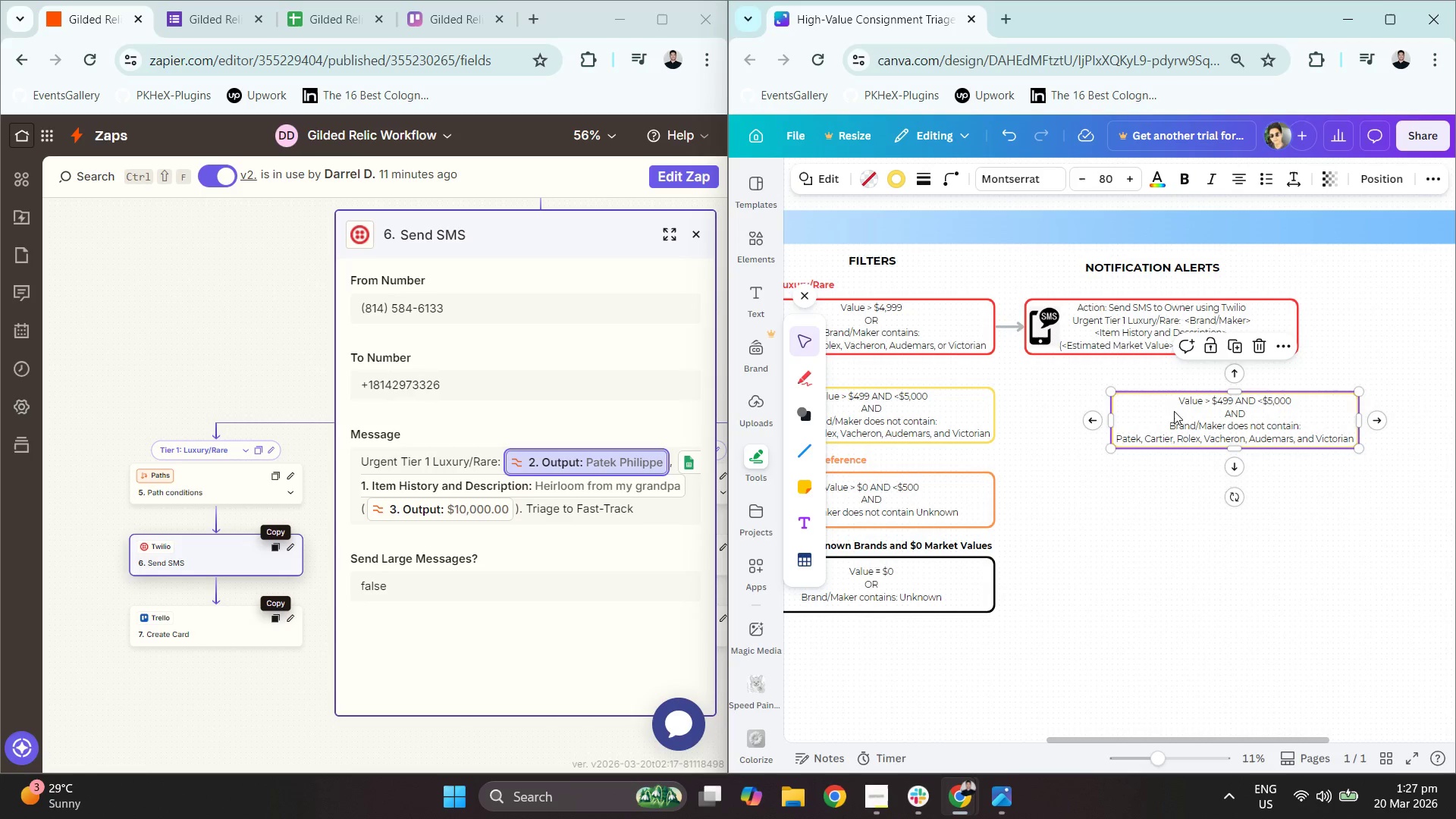 
left_click_drag(start_coordinate=[1175, 410], to_coordinate=[1089, 405])
 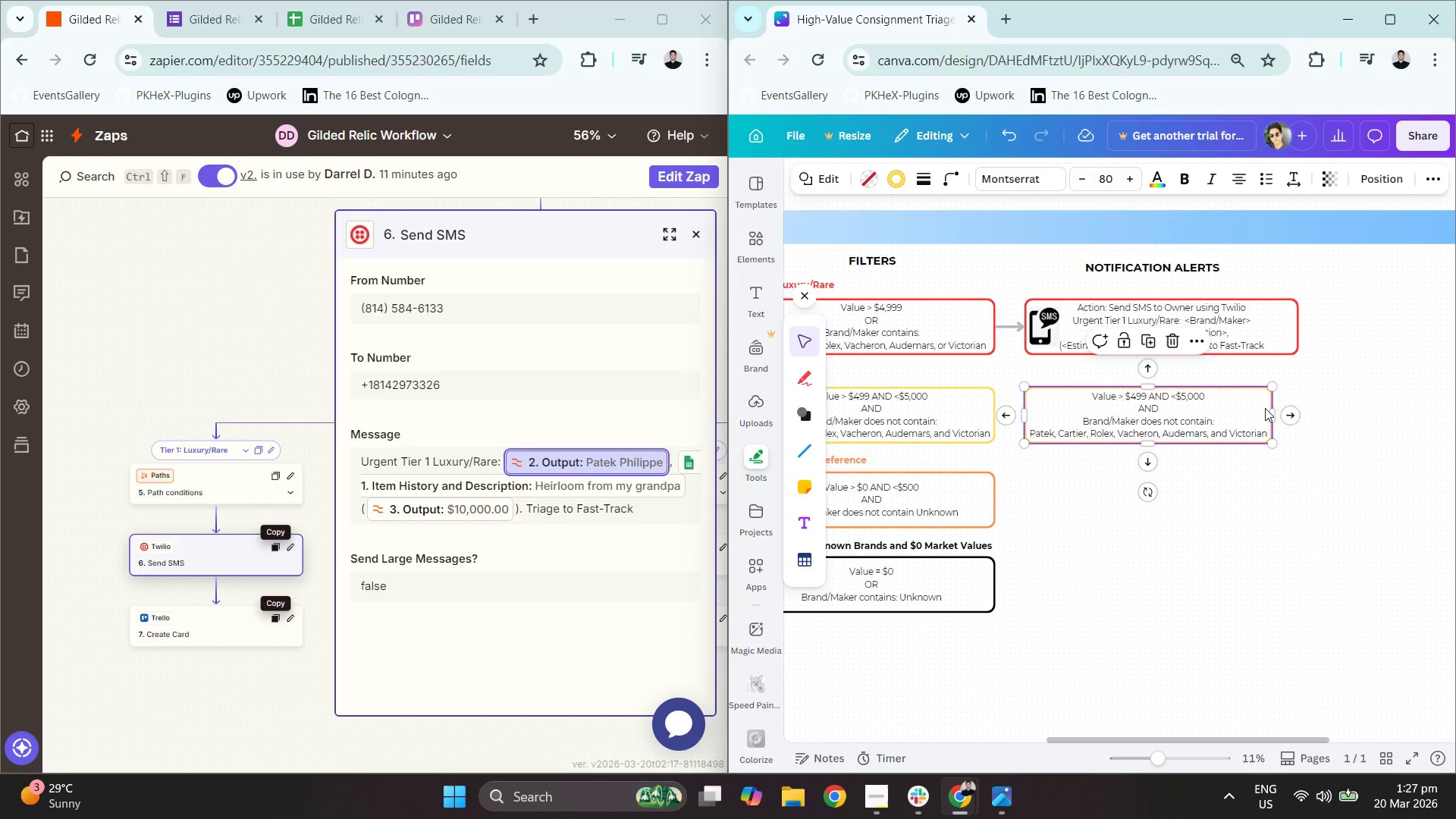 
left_click_drag(start_coordinate=[1272, 409], to_coordinate=[1294, 411])
 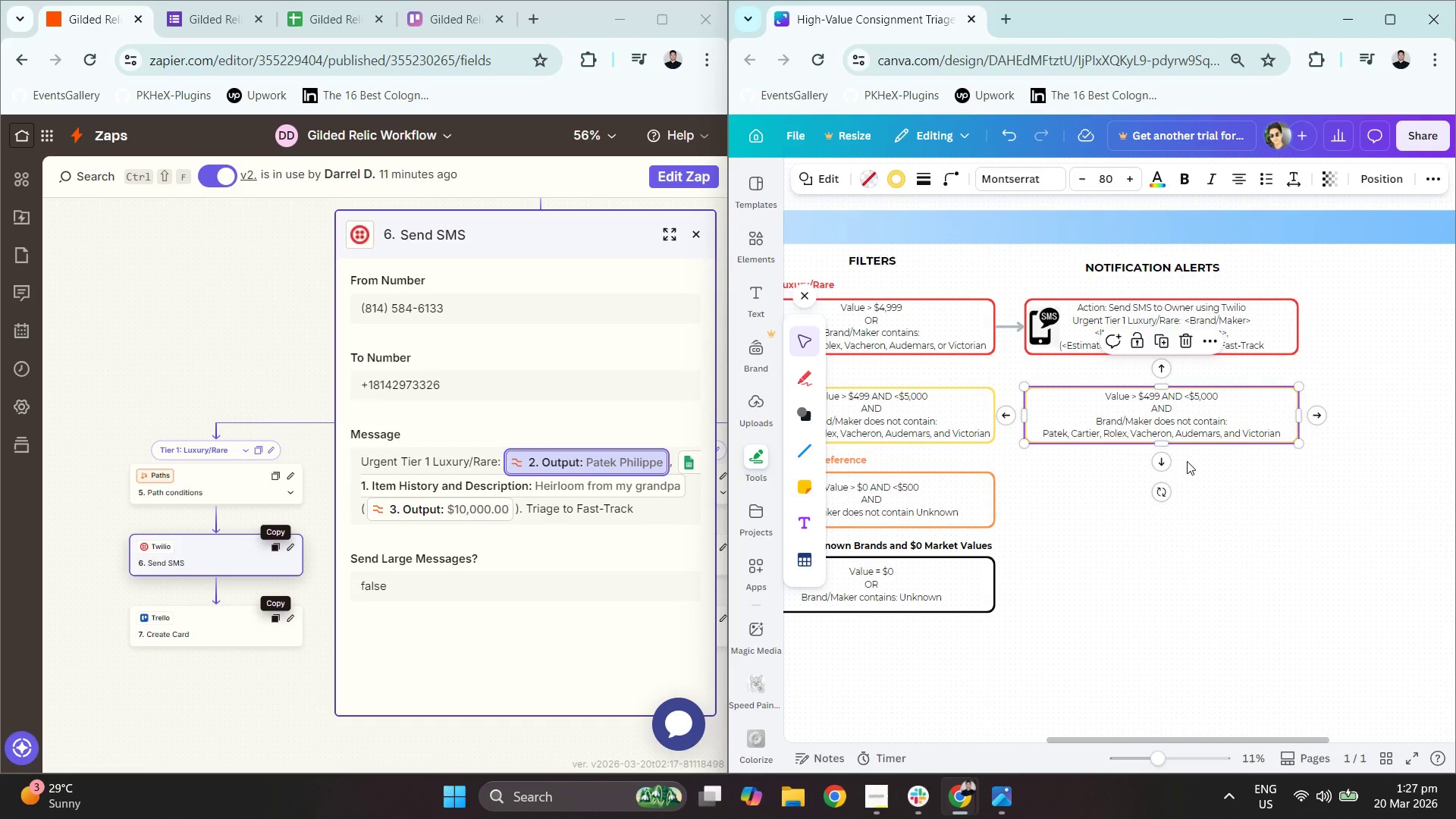 
left_click([1187, 461])
 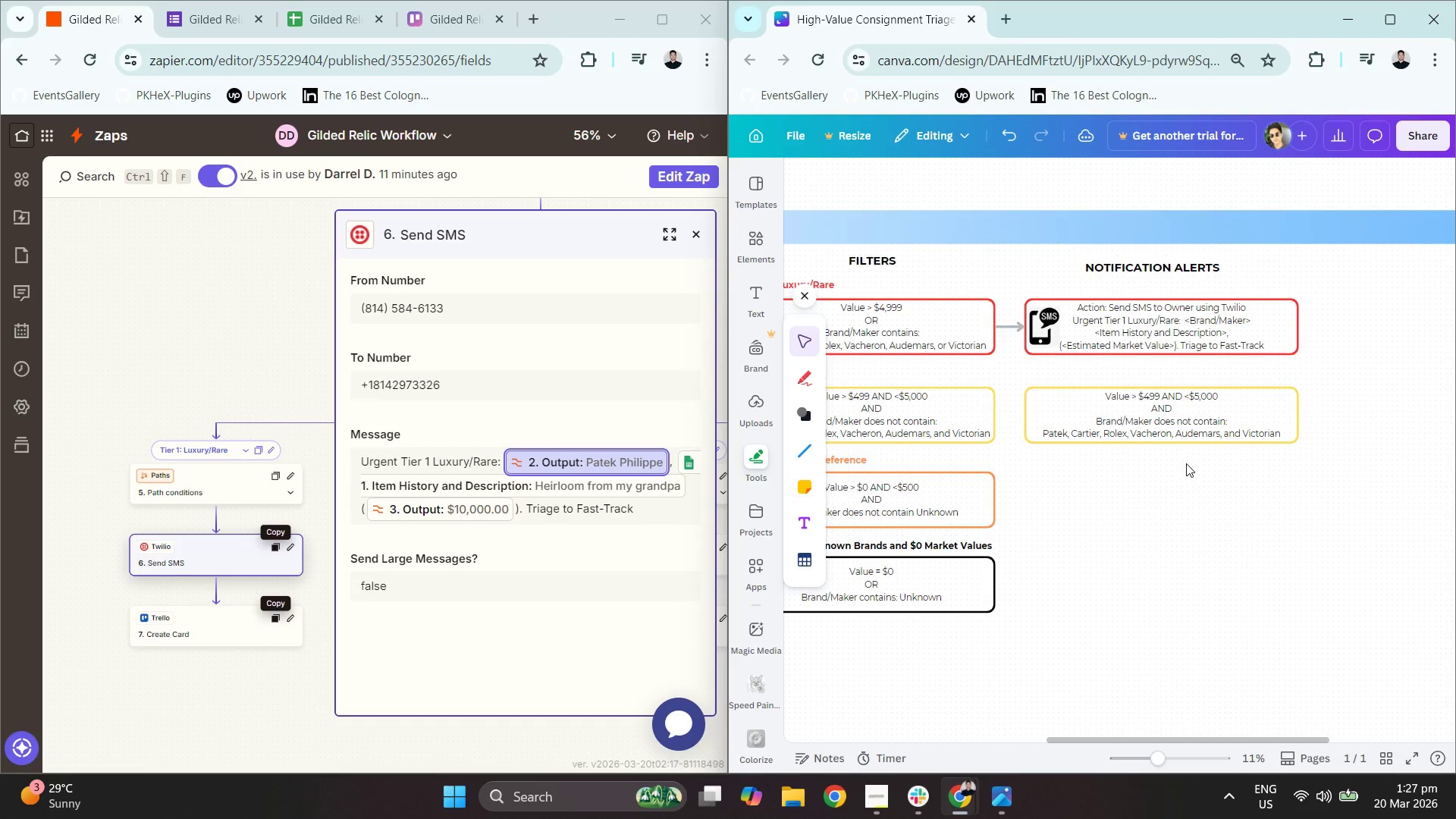 
hold_key(key=ControlLeft, duration=0.78)
scroll: coordinate [1119, 367], scroll_direction: up, amount: 2.0
 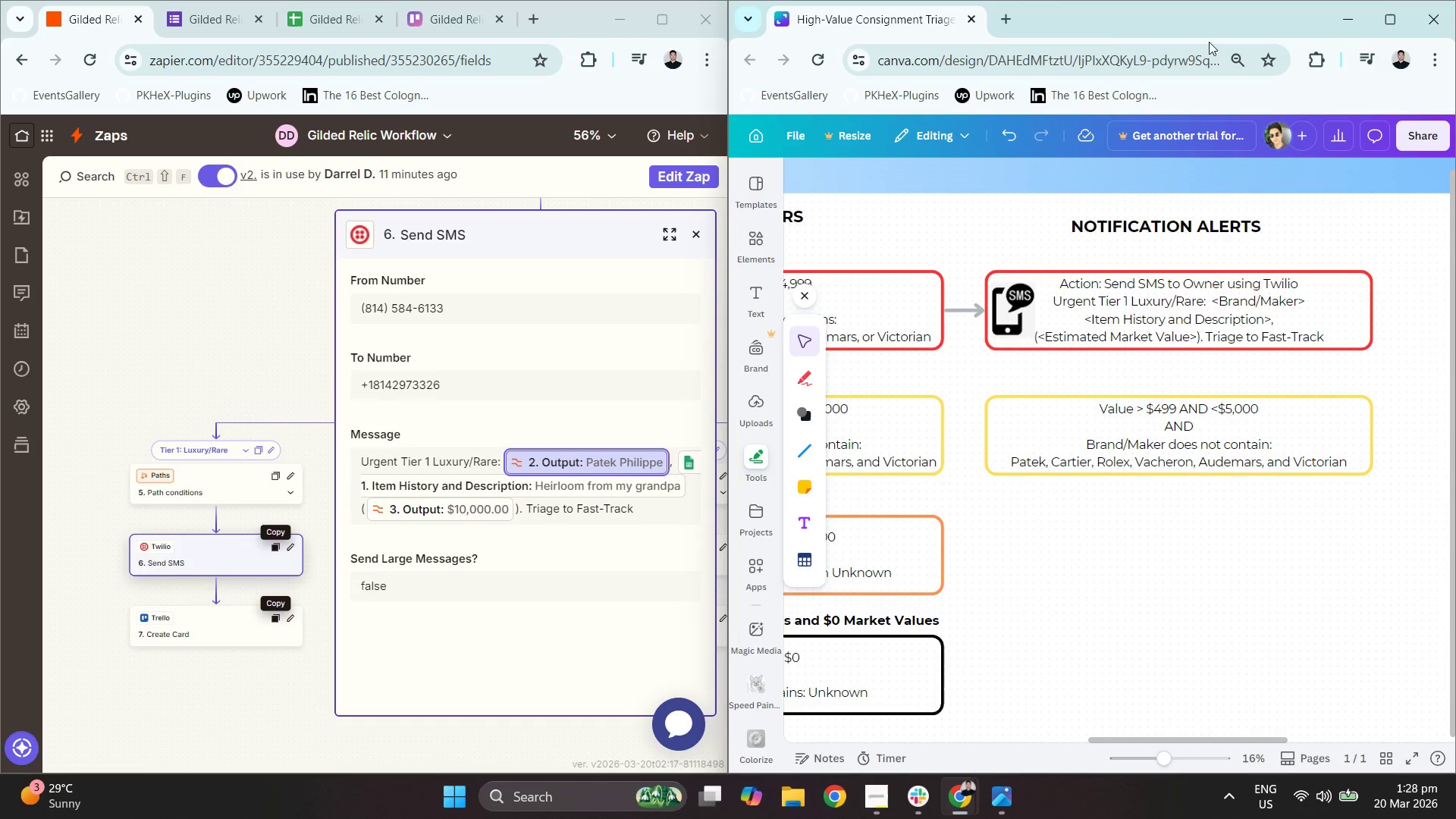 
left_click([999, 14])
 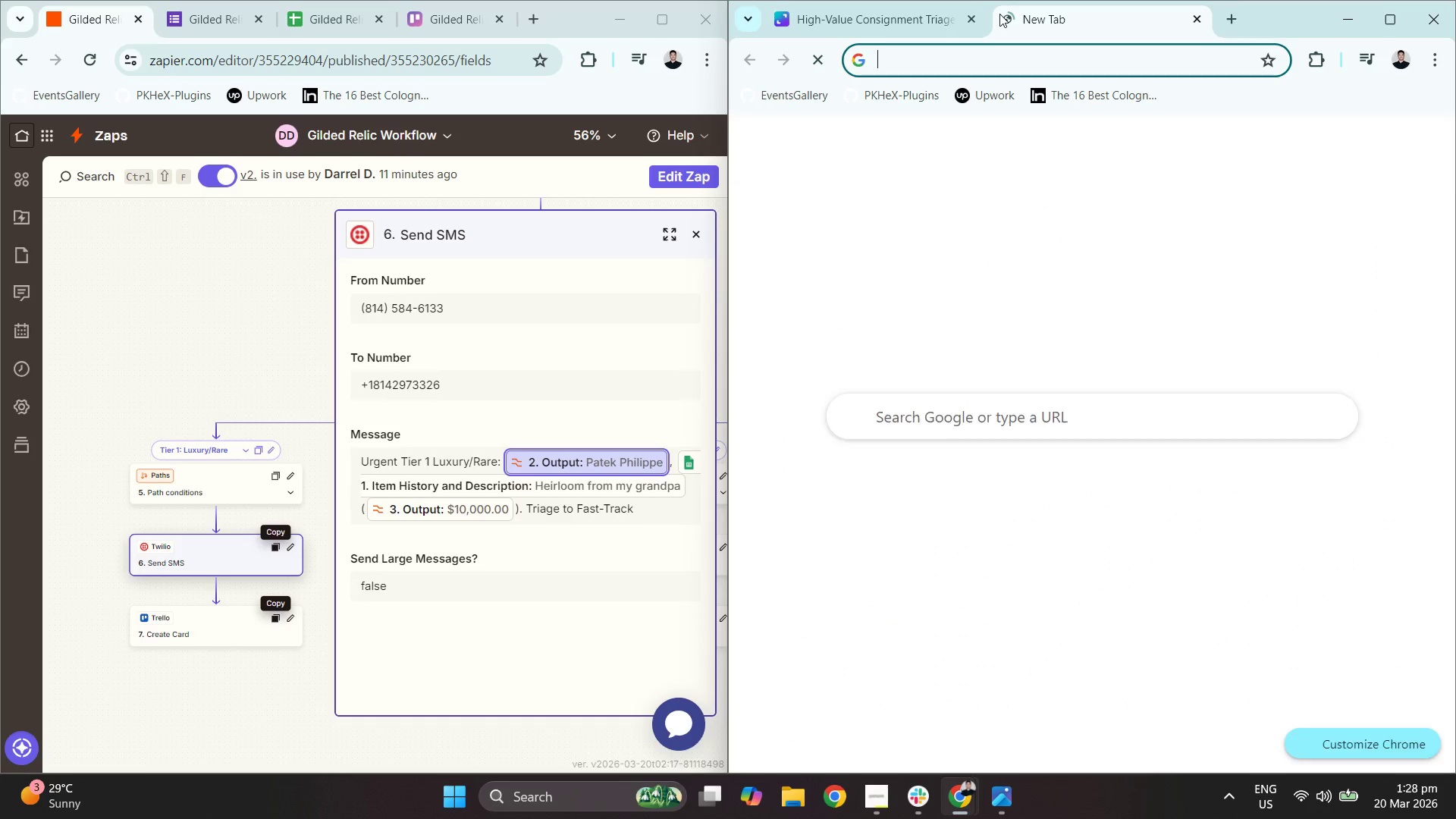 
type(slack icon)
 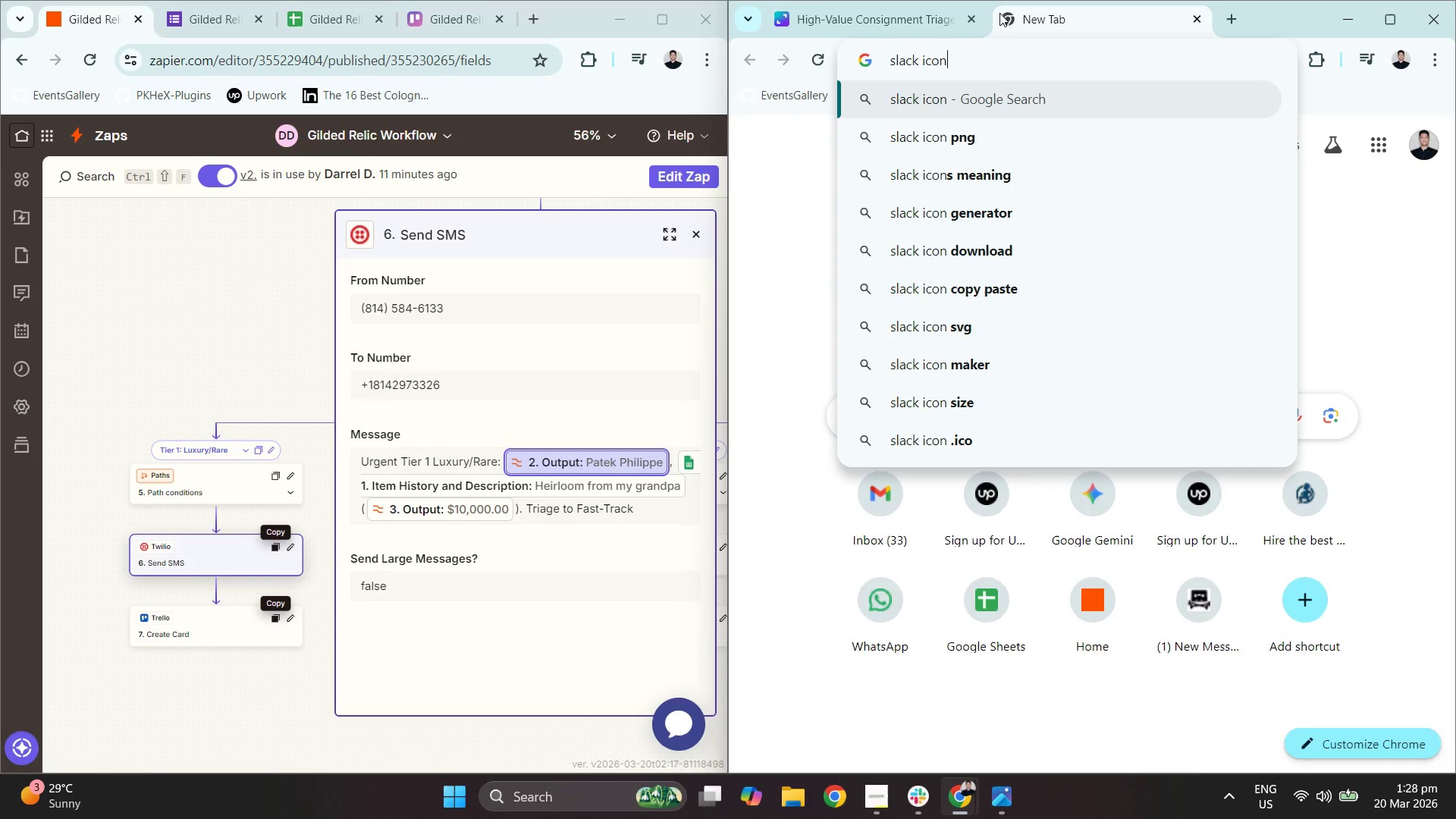 
key(Enter)
 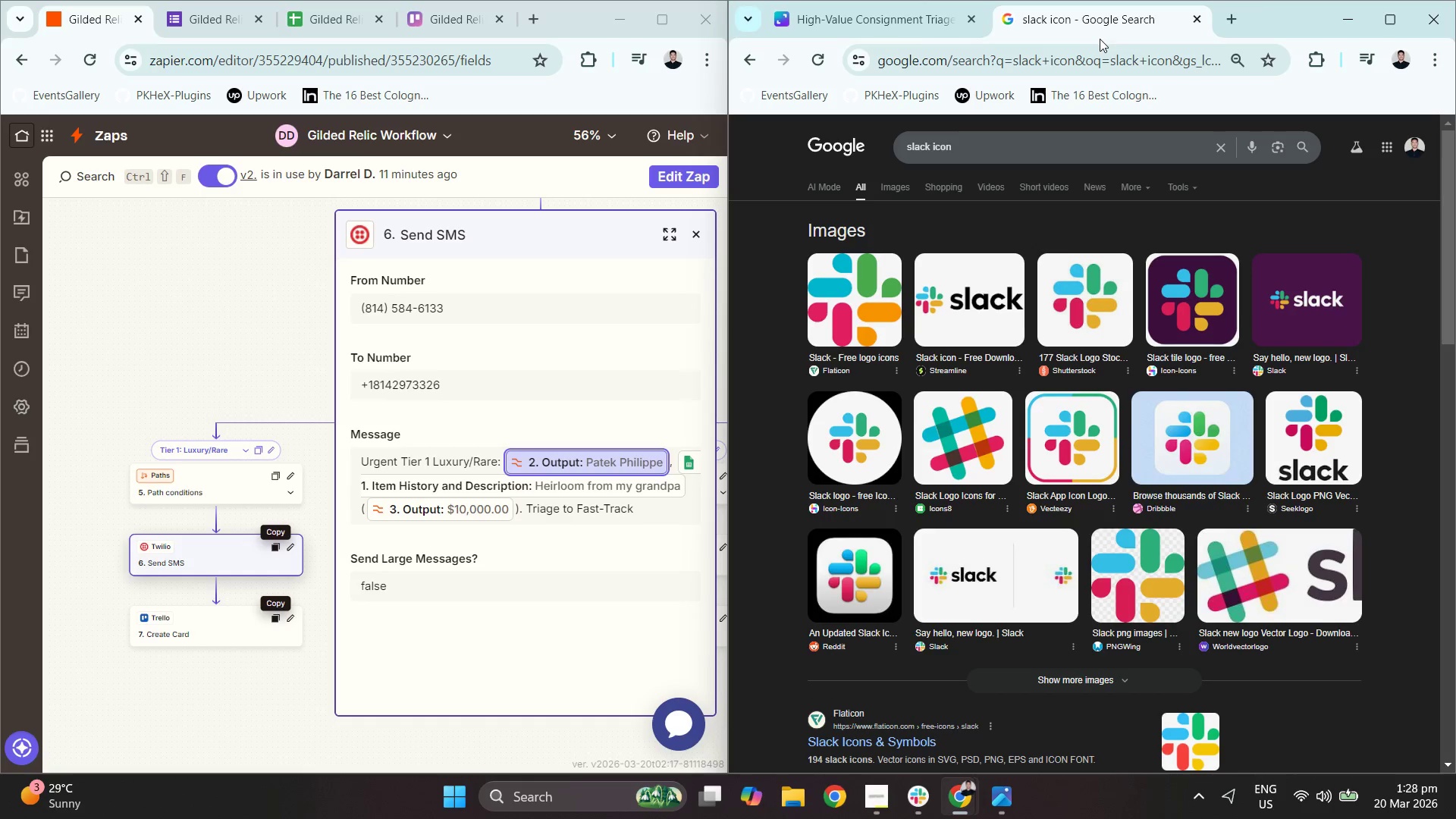 
mouse_move([1207, 13])
 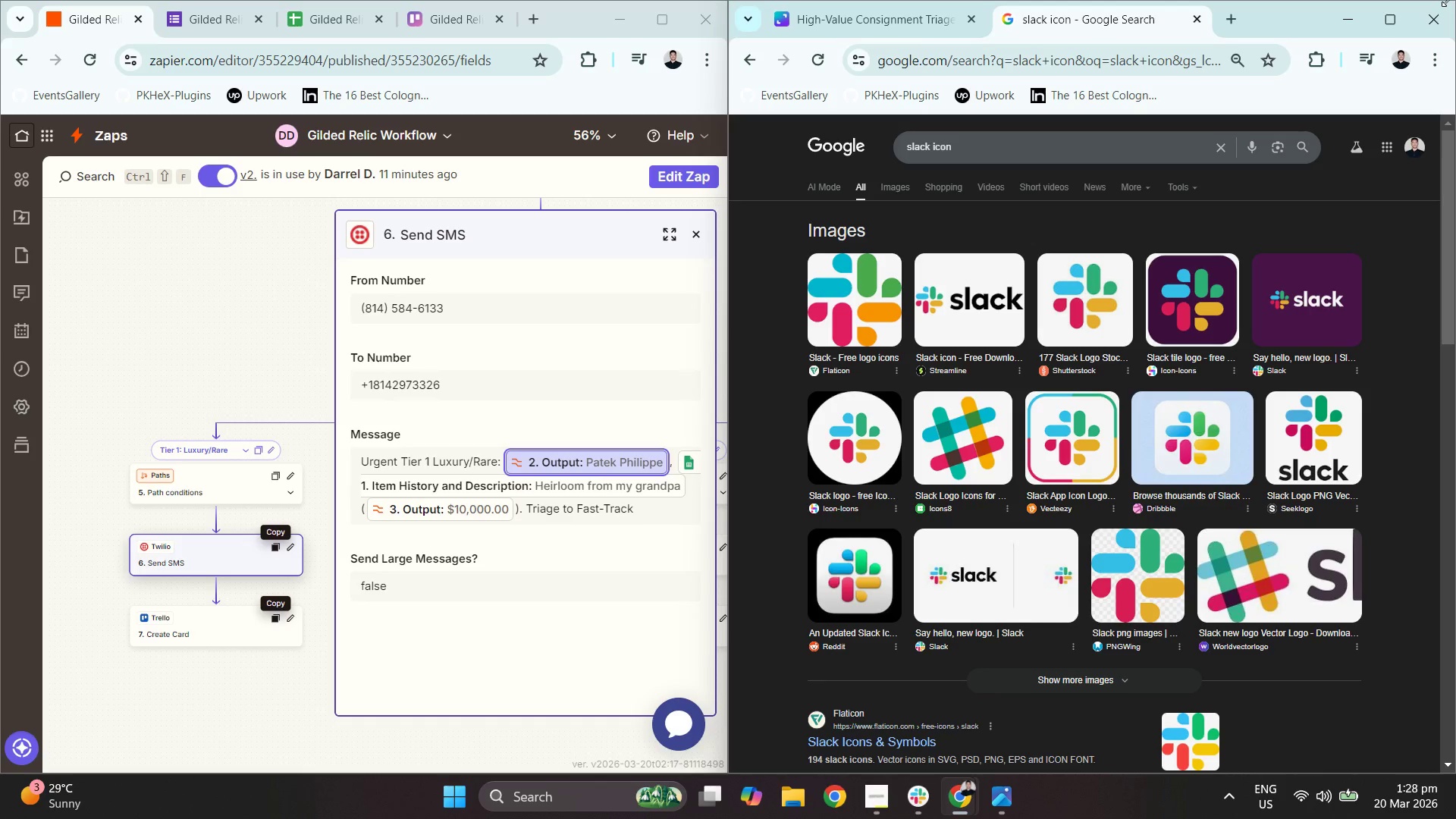 
wait(11.14)
 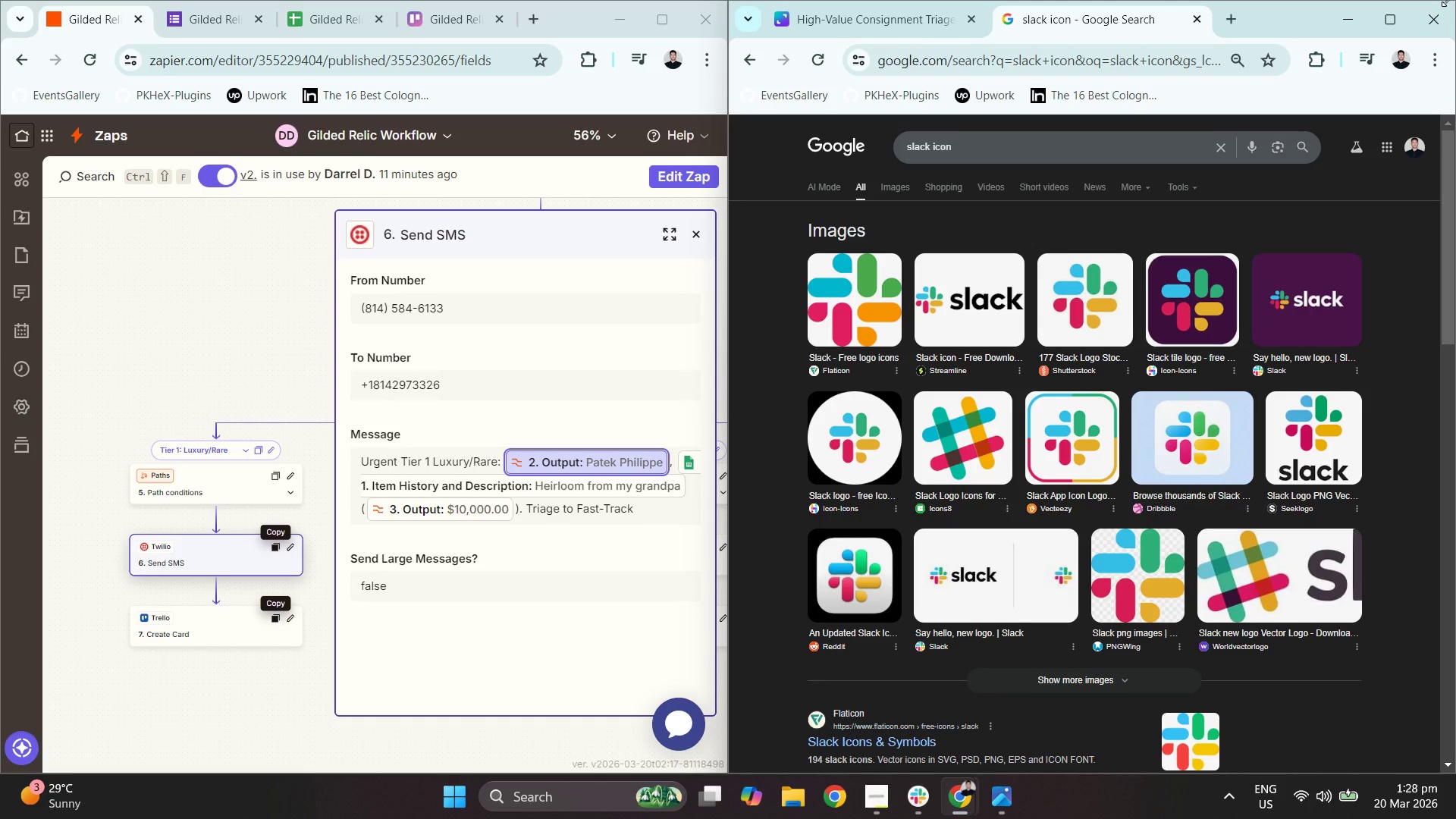 
left_click([836, 286])
 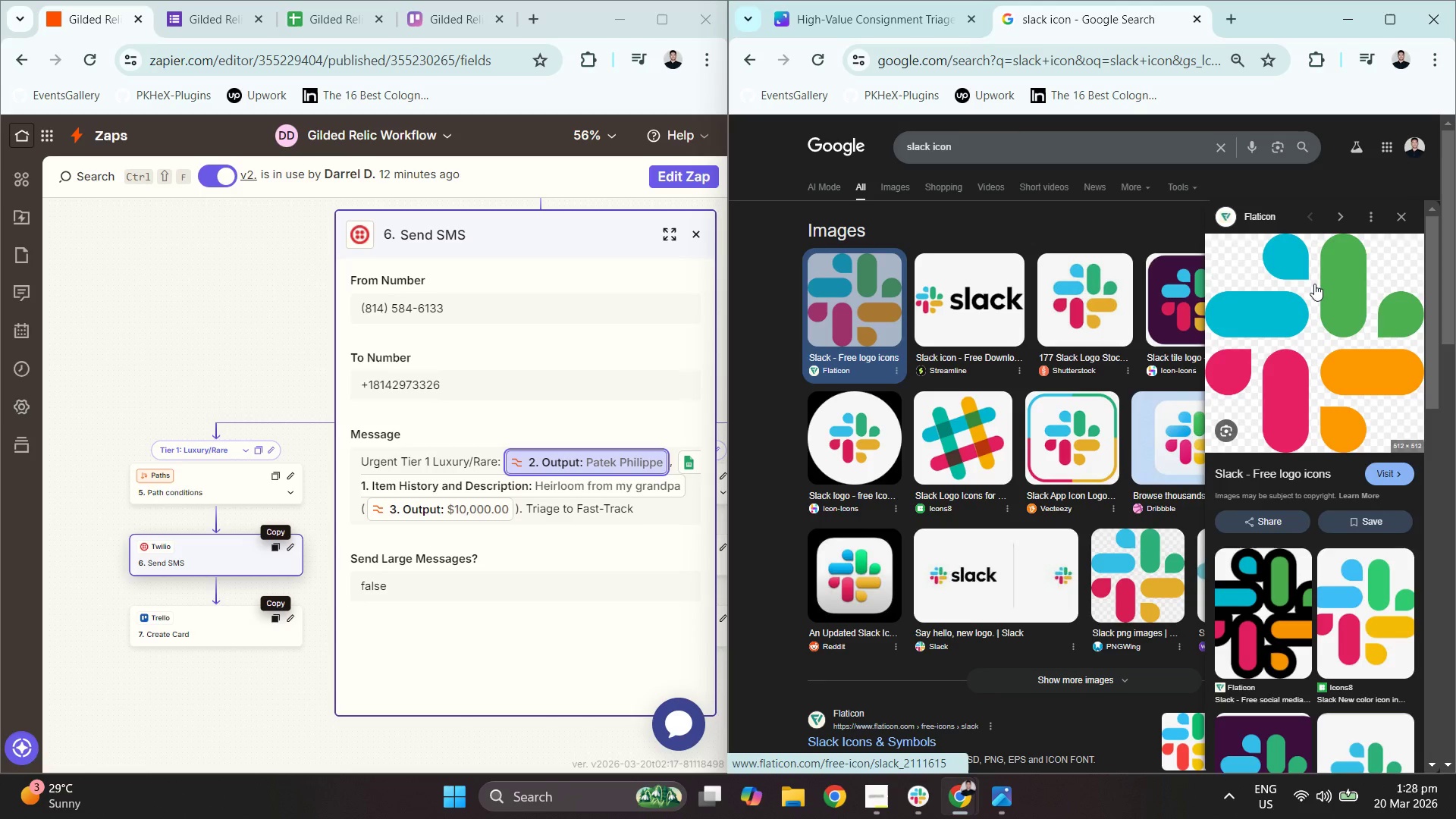 
left_click([1100, 298])
 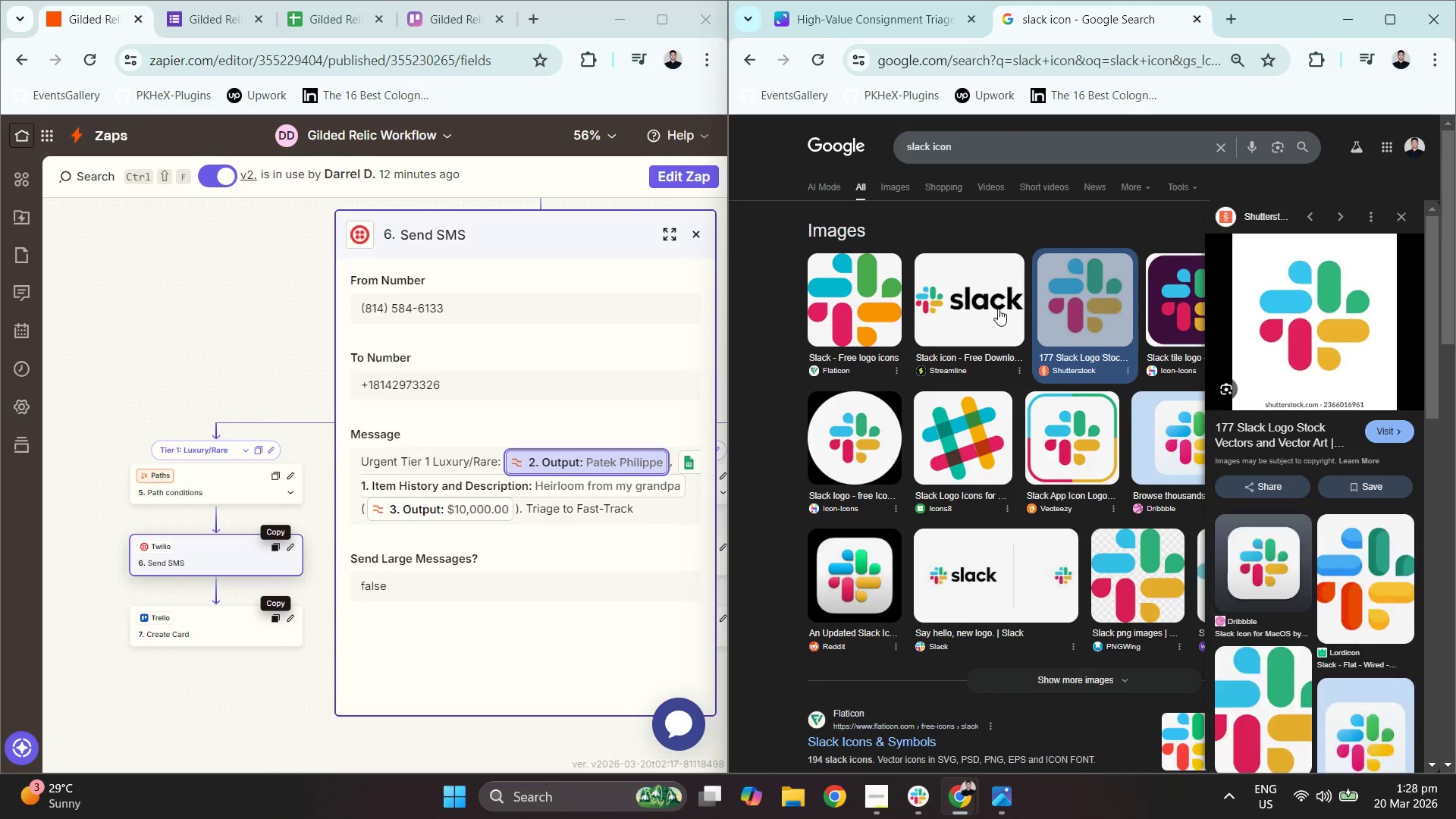 
left_click([856, 305])
 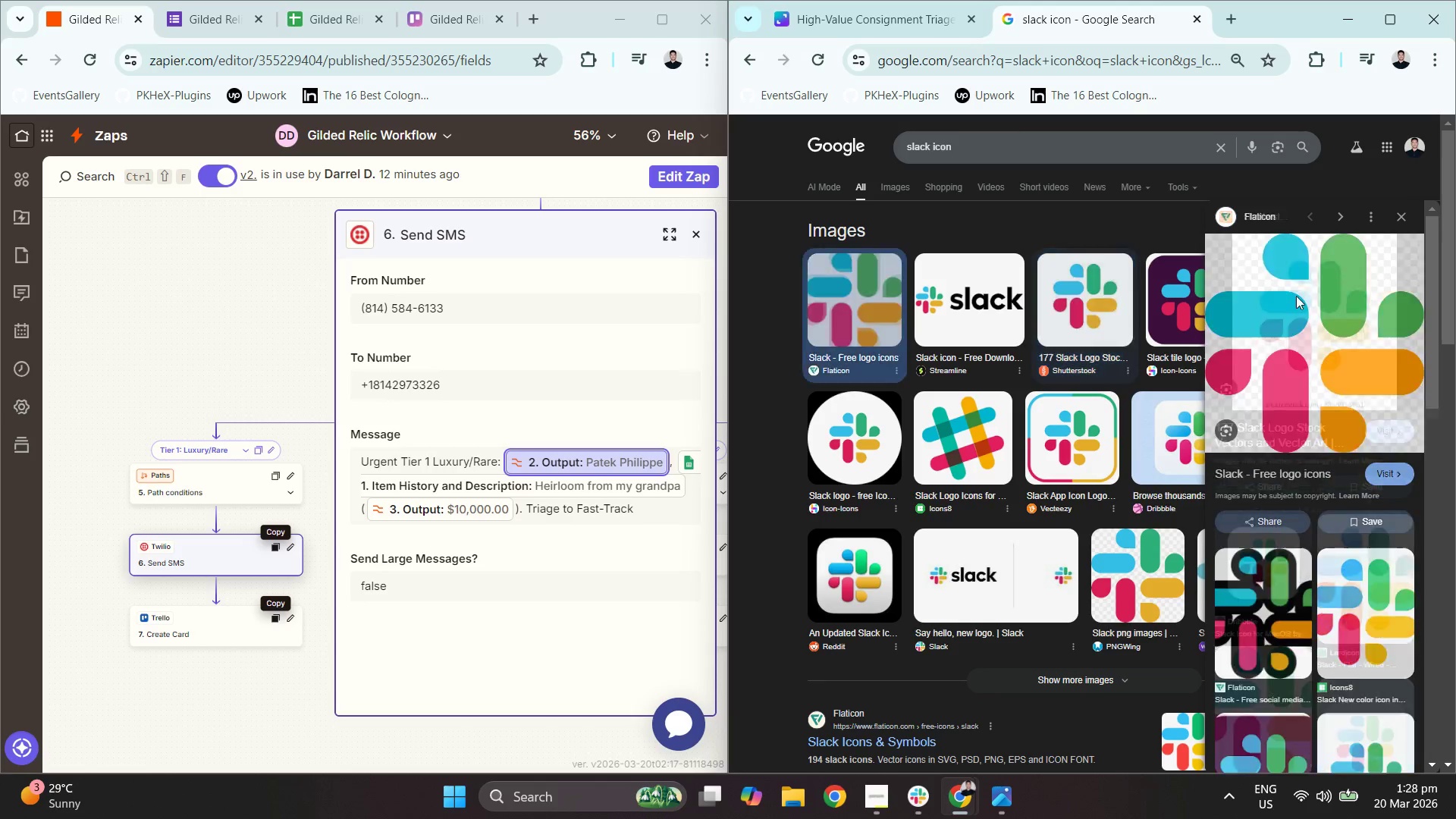 
right_click([1319, 294])
 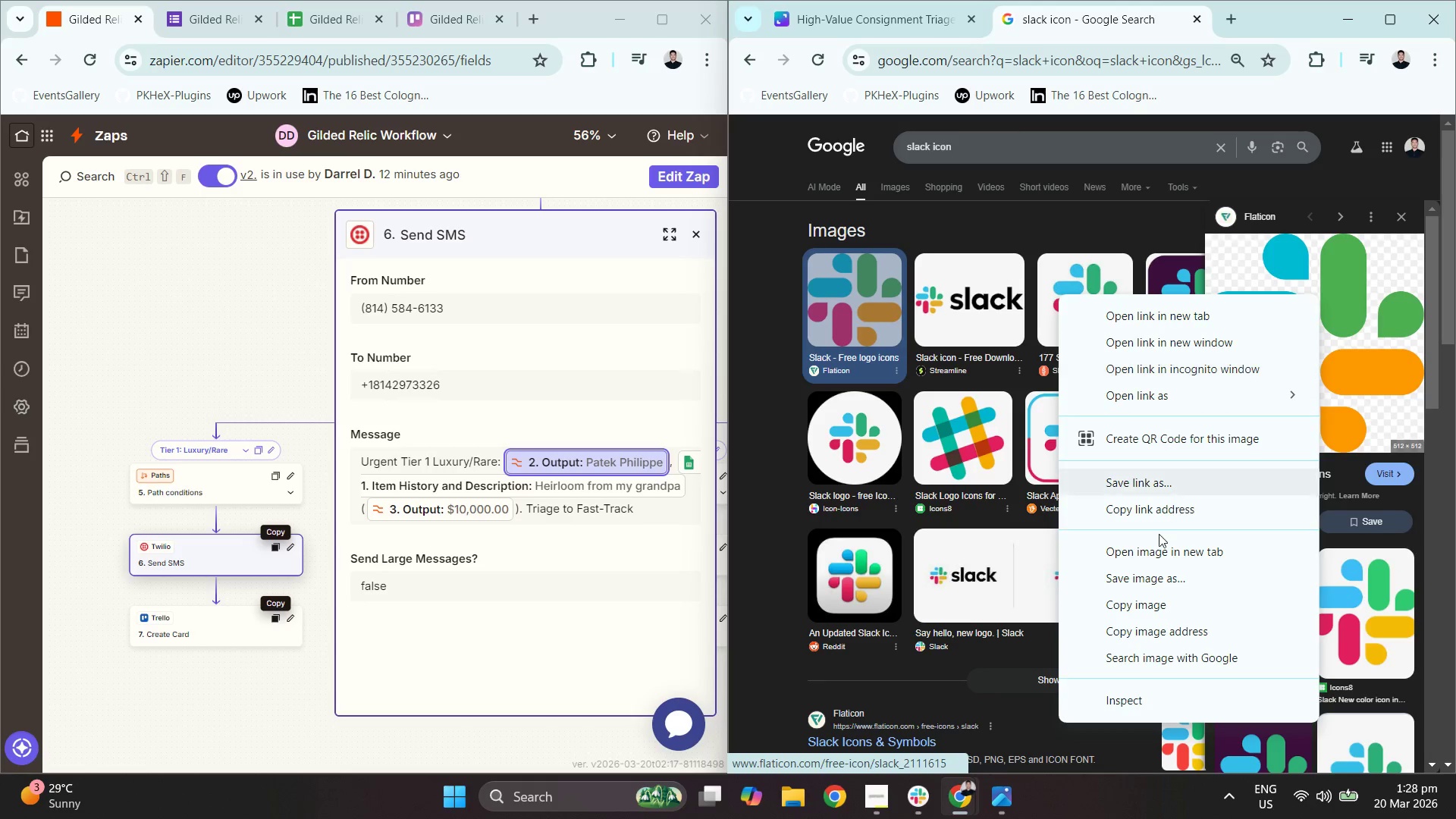 
left_click([1138, 610])
 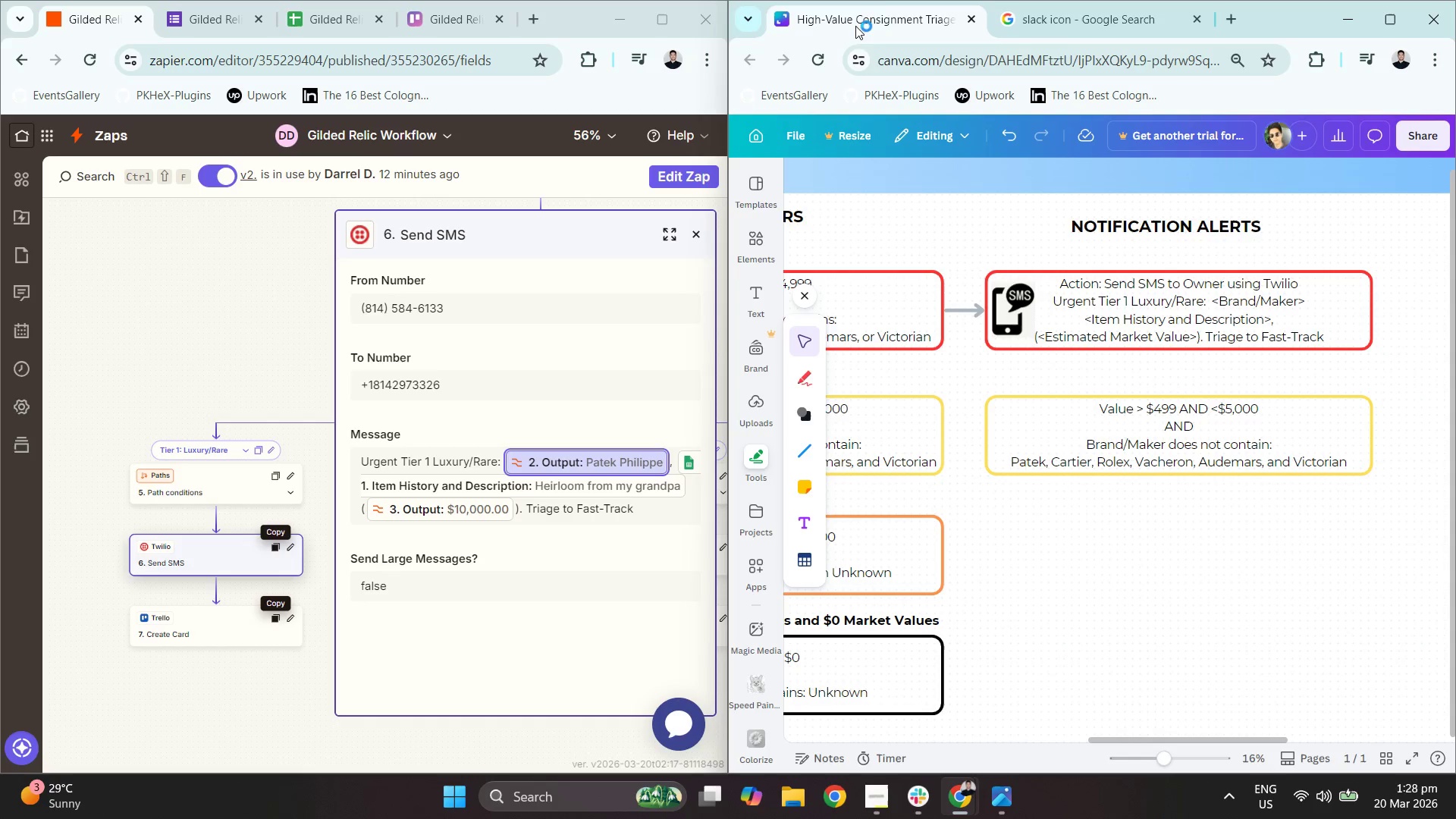 
key(Control+ControlLeft)
 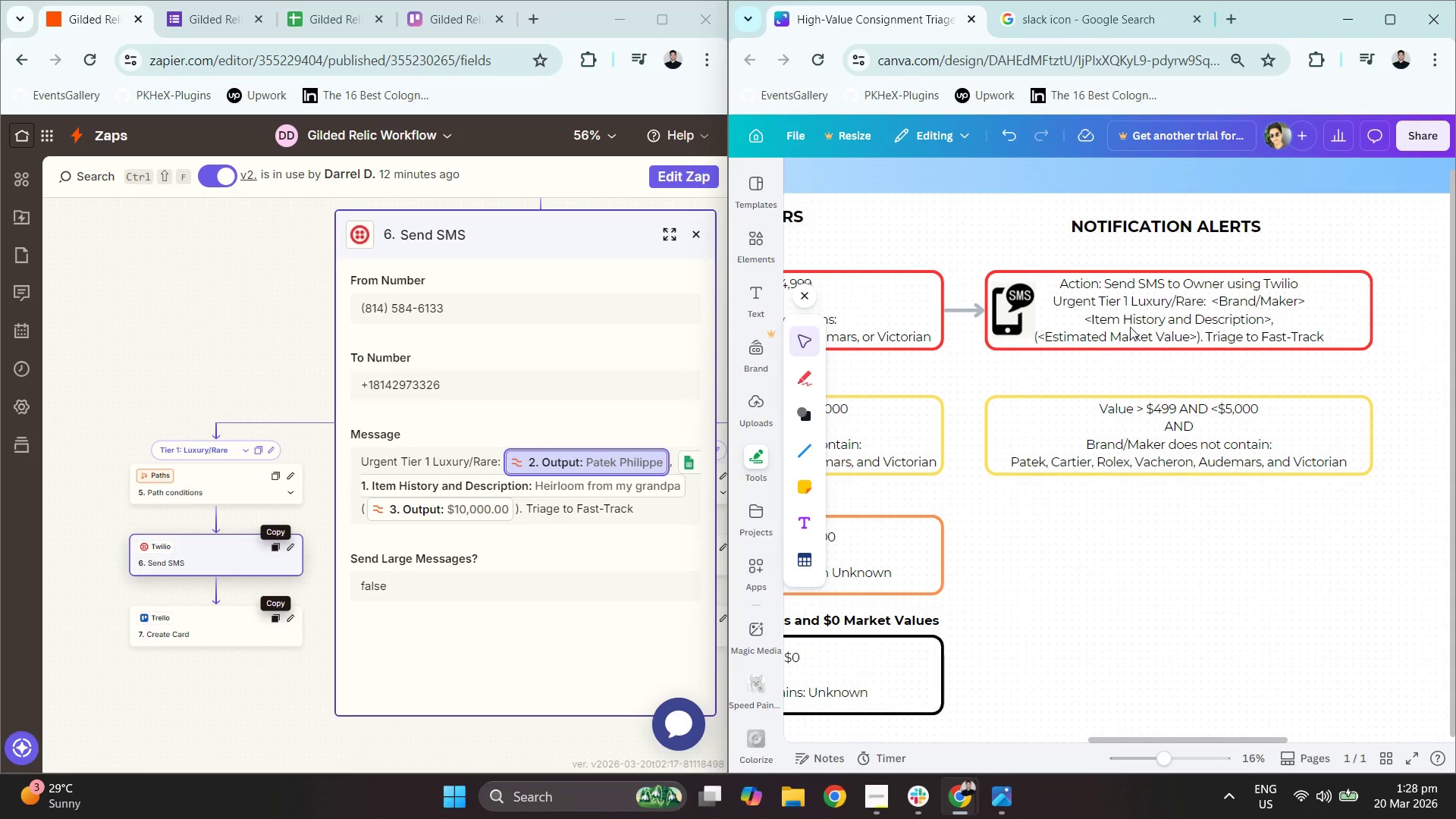 
key(Control+V)
 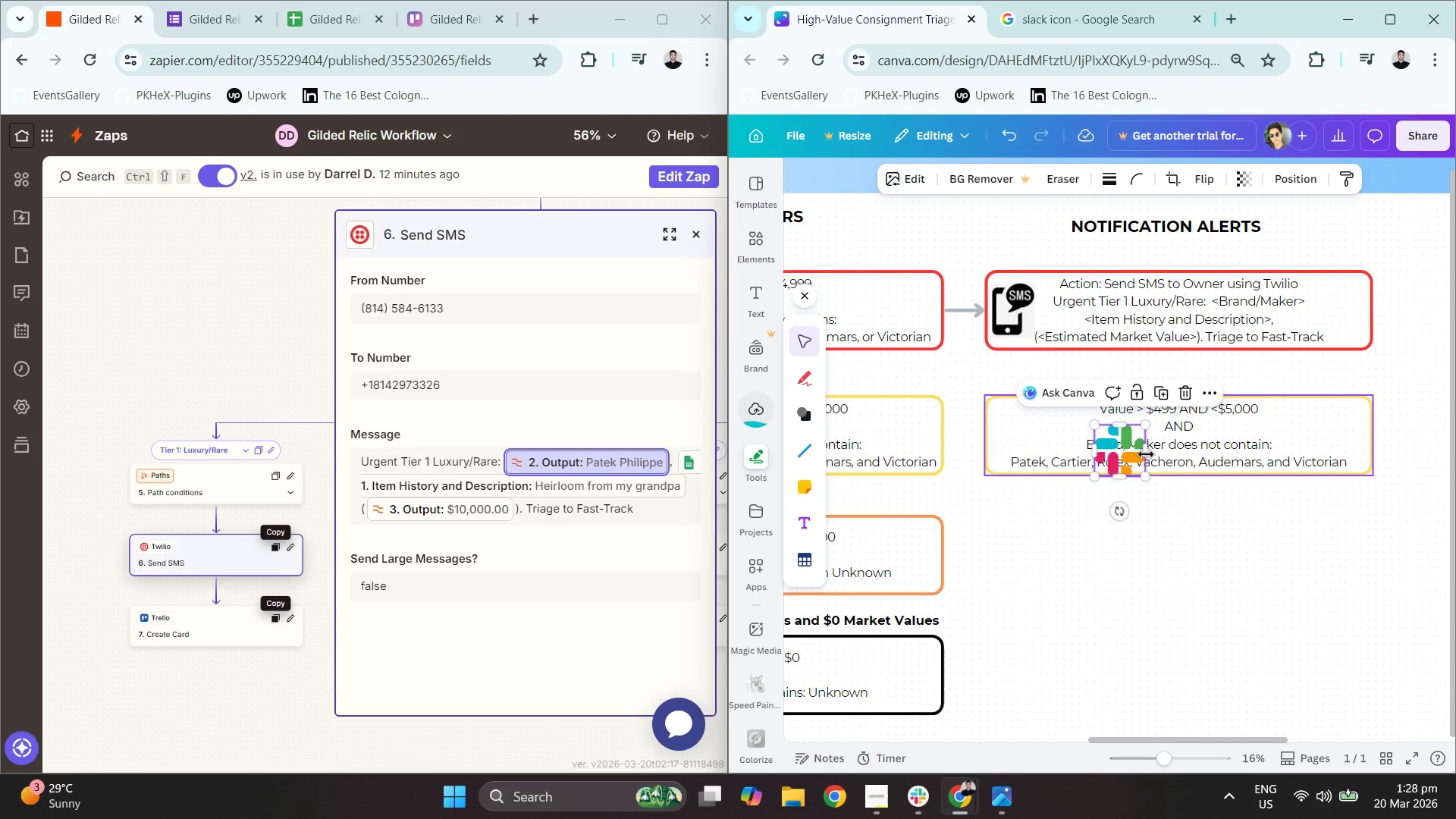 
left_click_drag(start_coordinate=[1124, 450], to_coordinate=[1023, 425])
 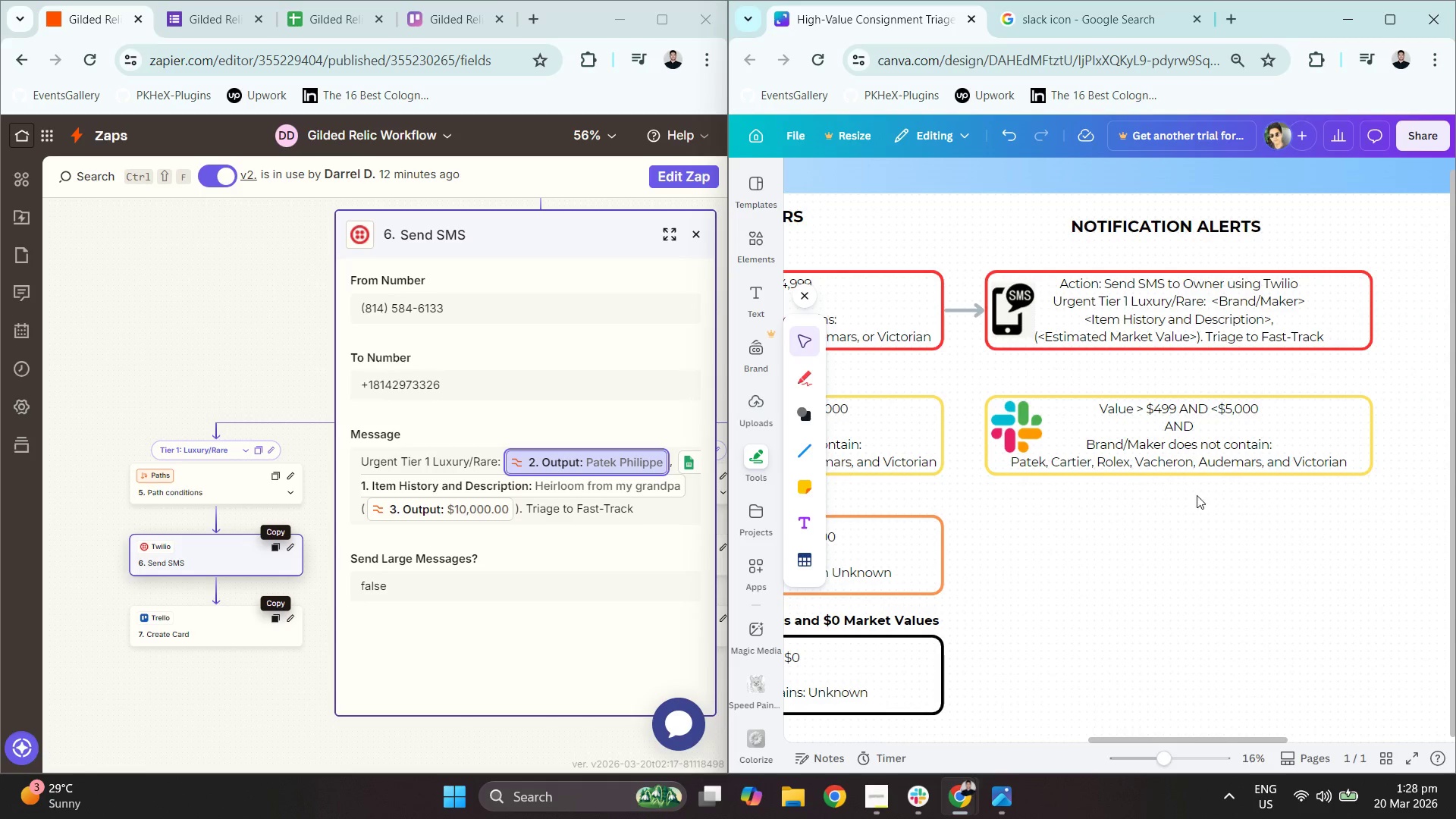 
left_click_drag(start_coordinate=[1289, 525], to_coordinate=[998, 379])
 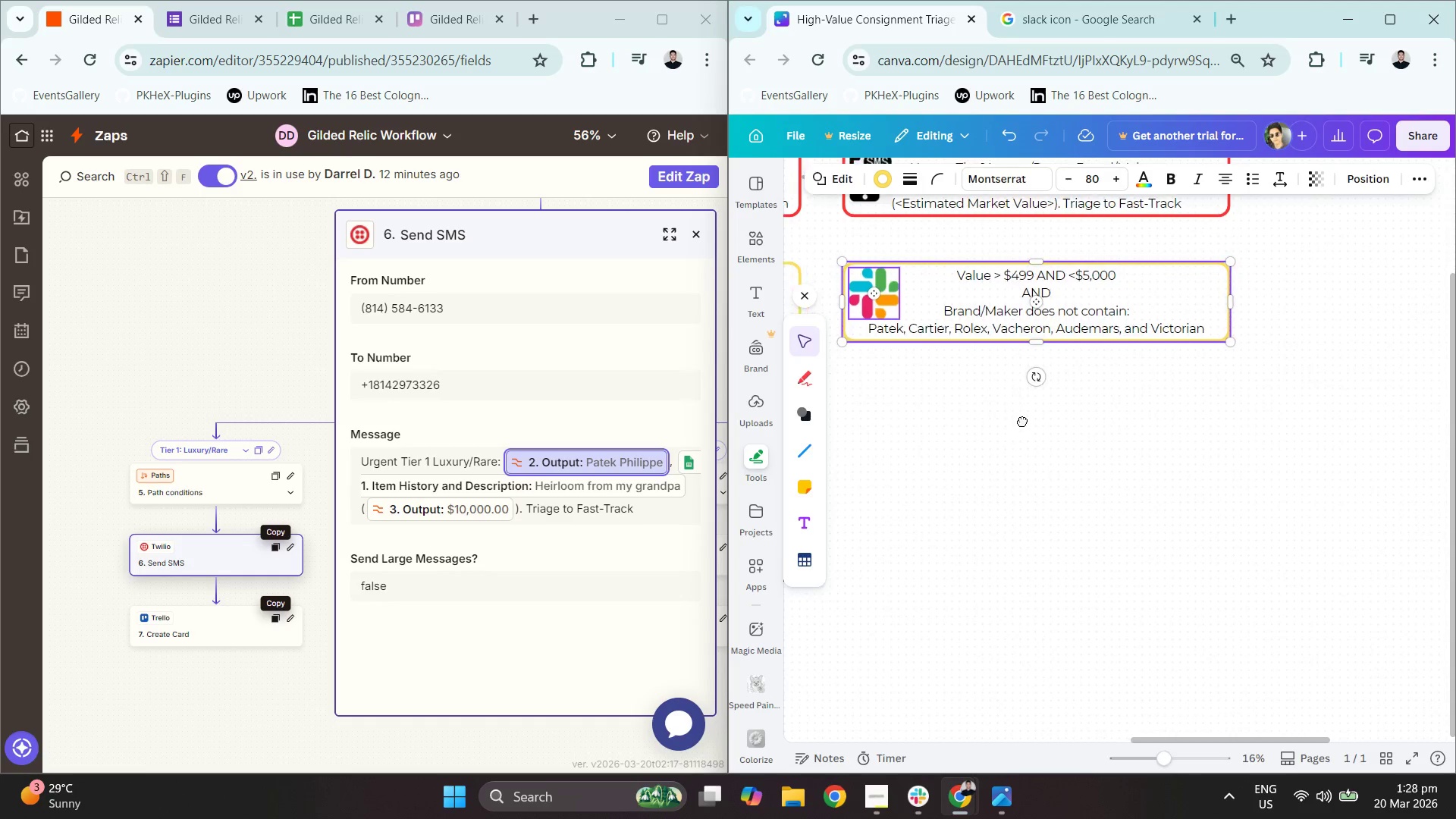 
key(Control+C)
 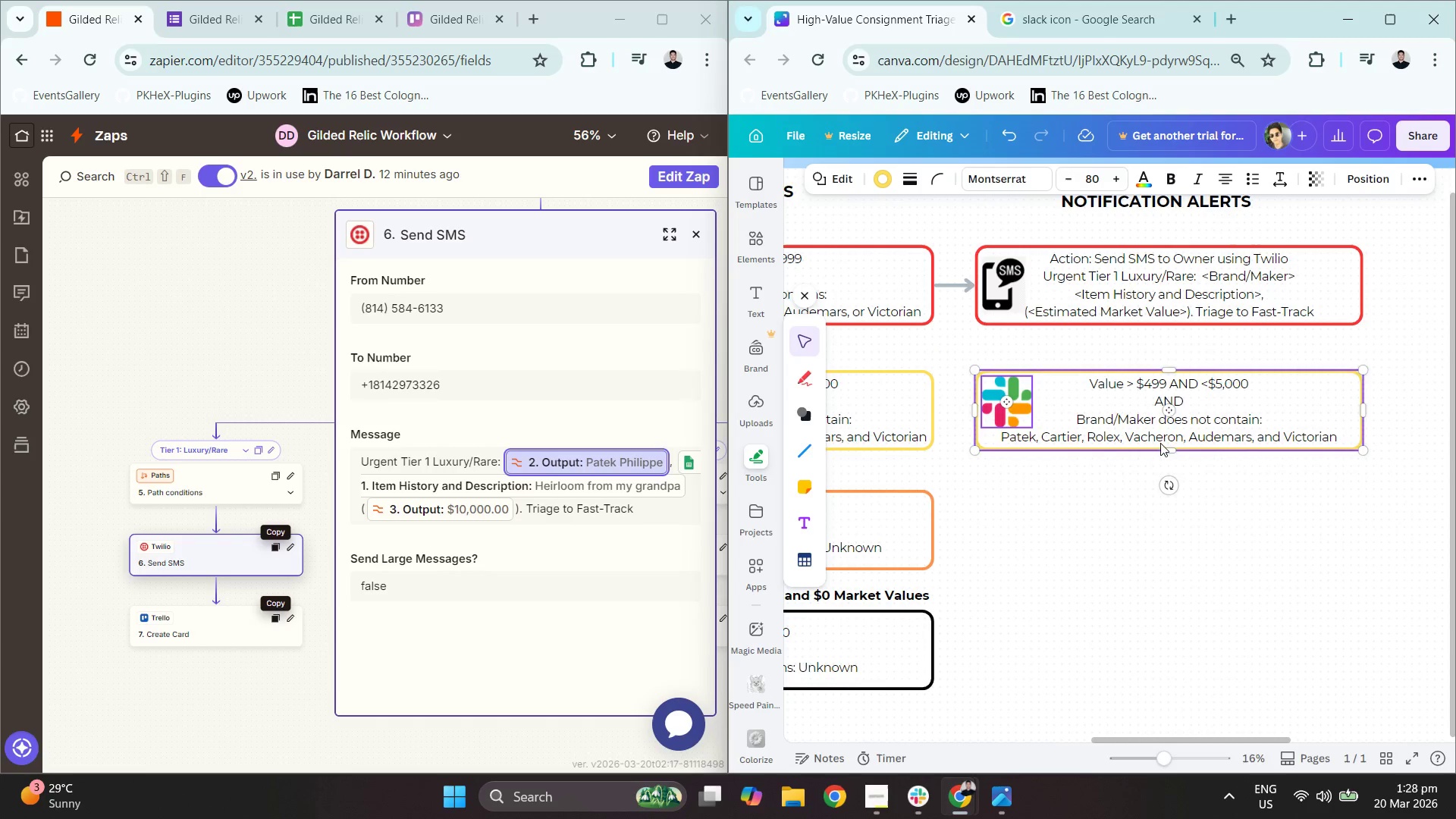 
key(Control+V)
 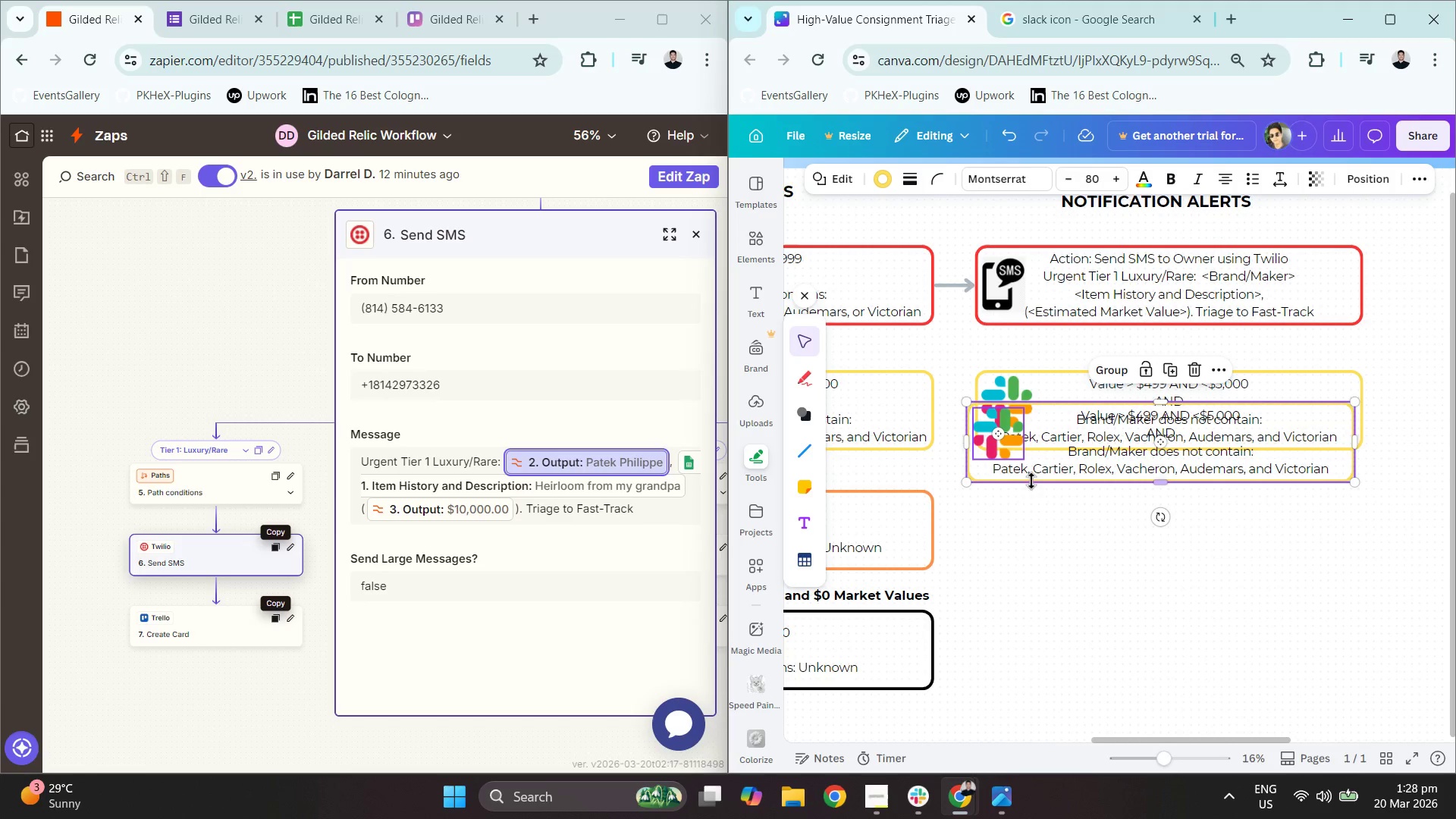 
scroll: coordinate [1155, 435], scroll_direction: up, amount: 1.0
 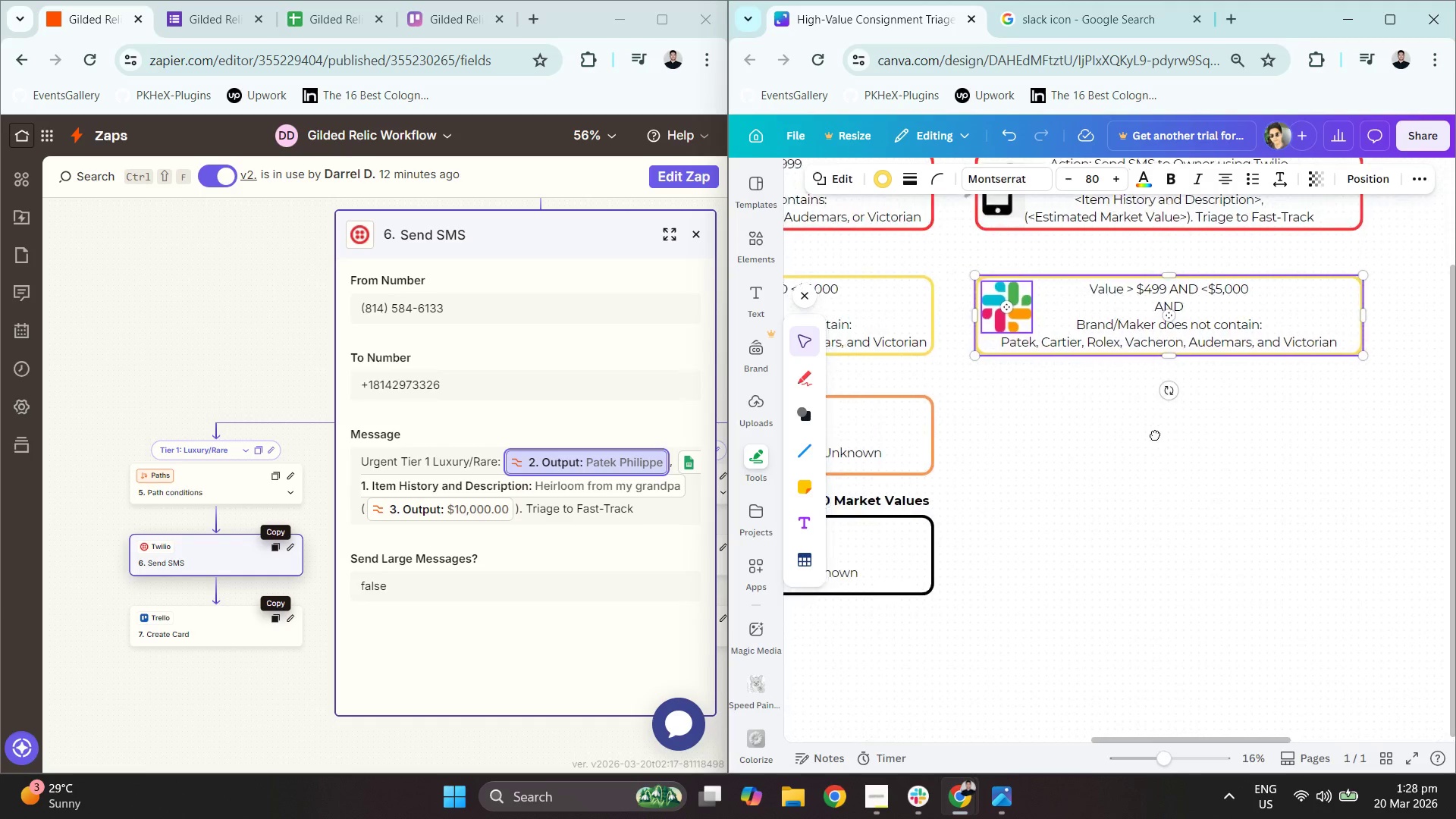 
left_click_drag(start_coordinate=[1050, 469], to_coordinate=[1058, 677])
 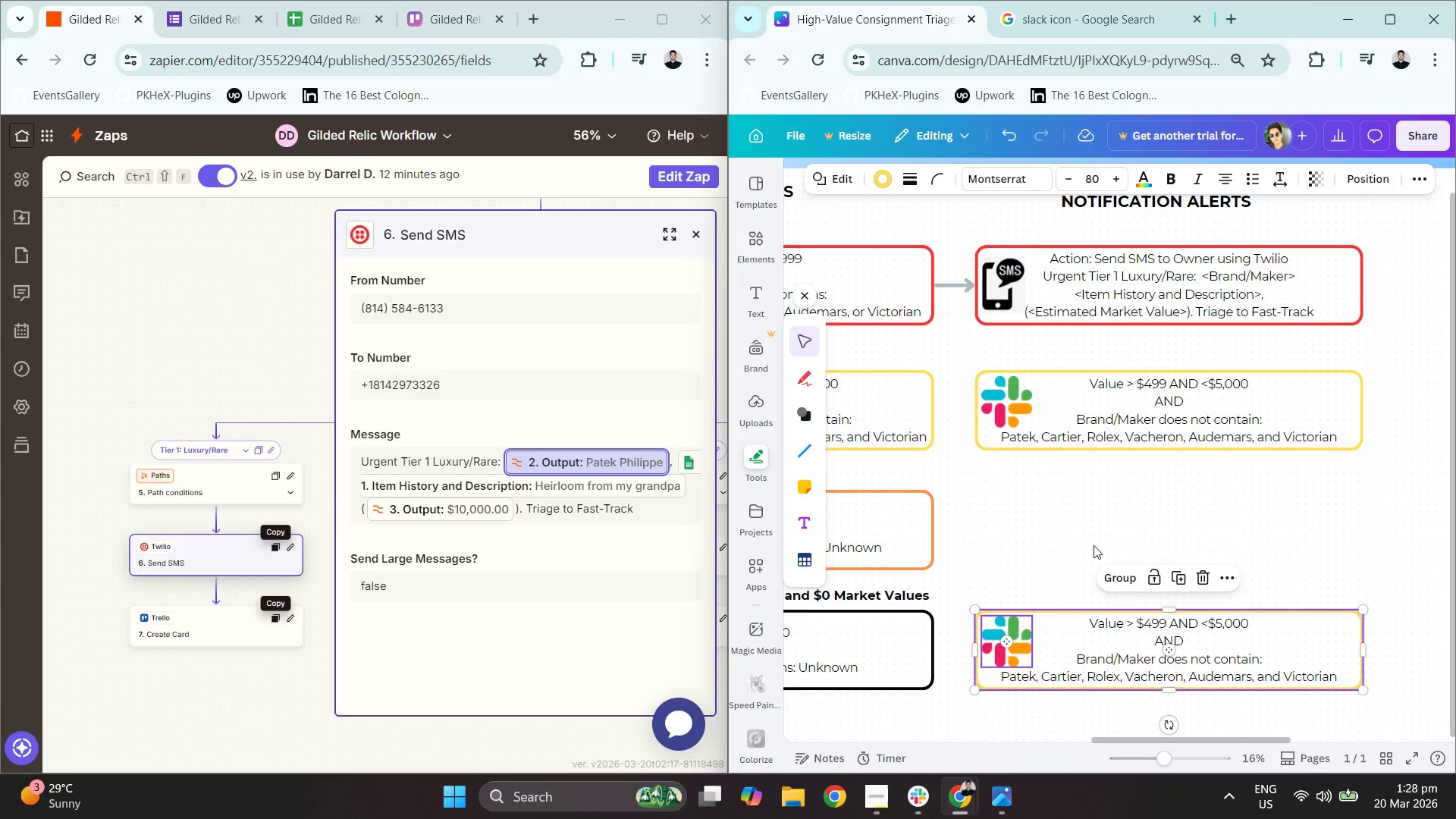 
left_click([1094, 542])
 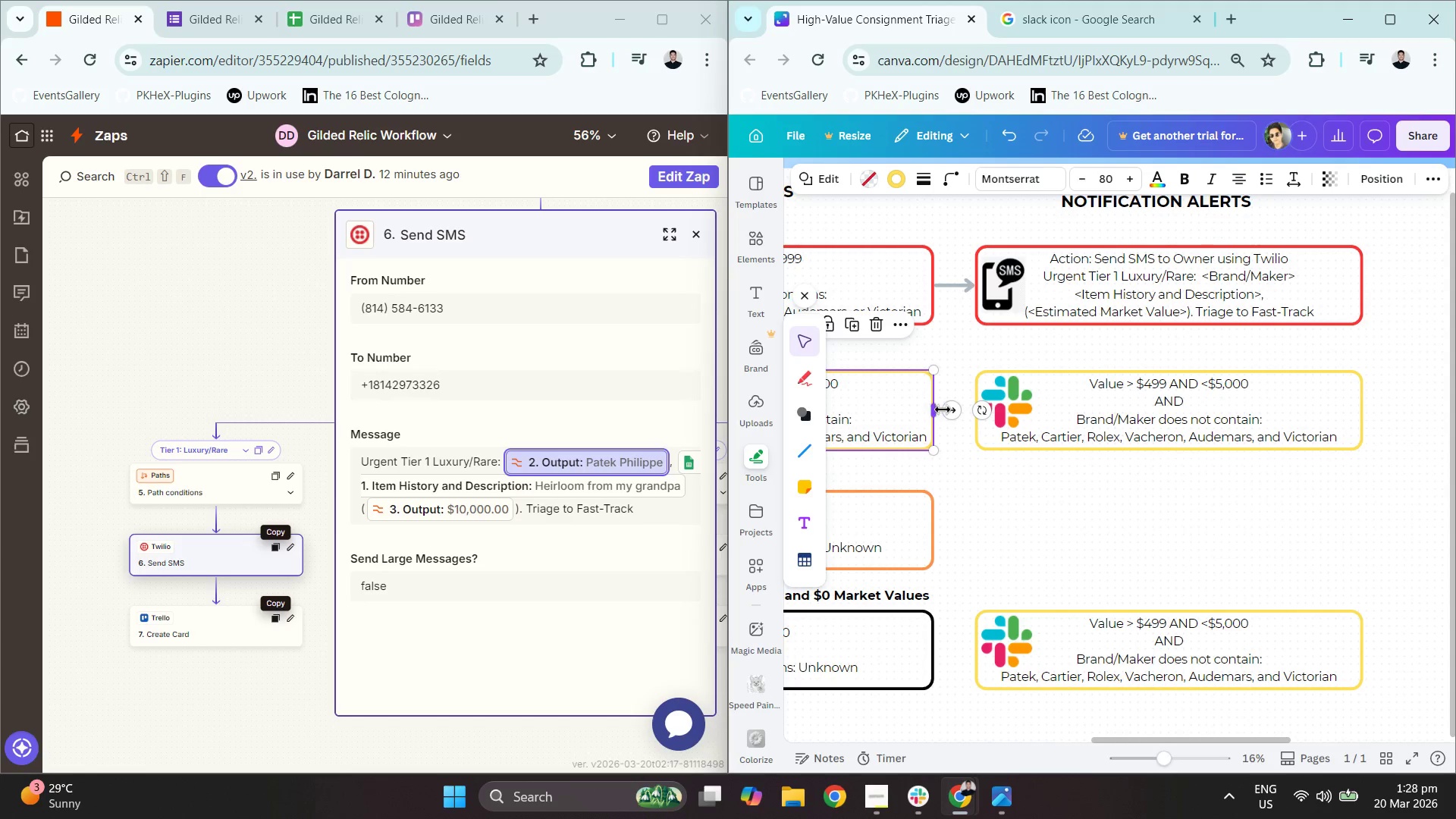 
left_click_drag(start_coordinate=[956, 411], to_coordinate=[974, 411])
 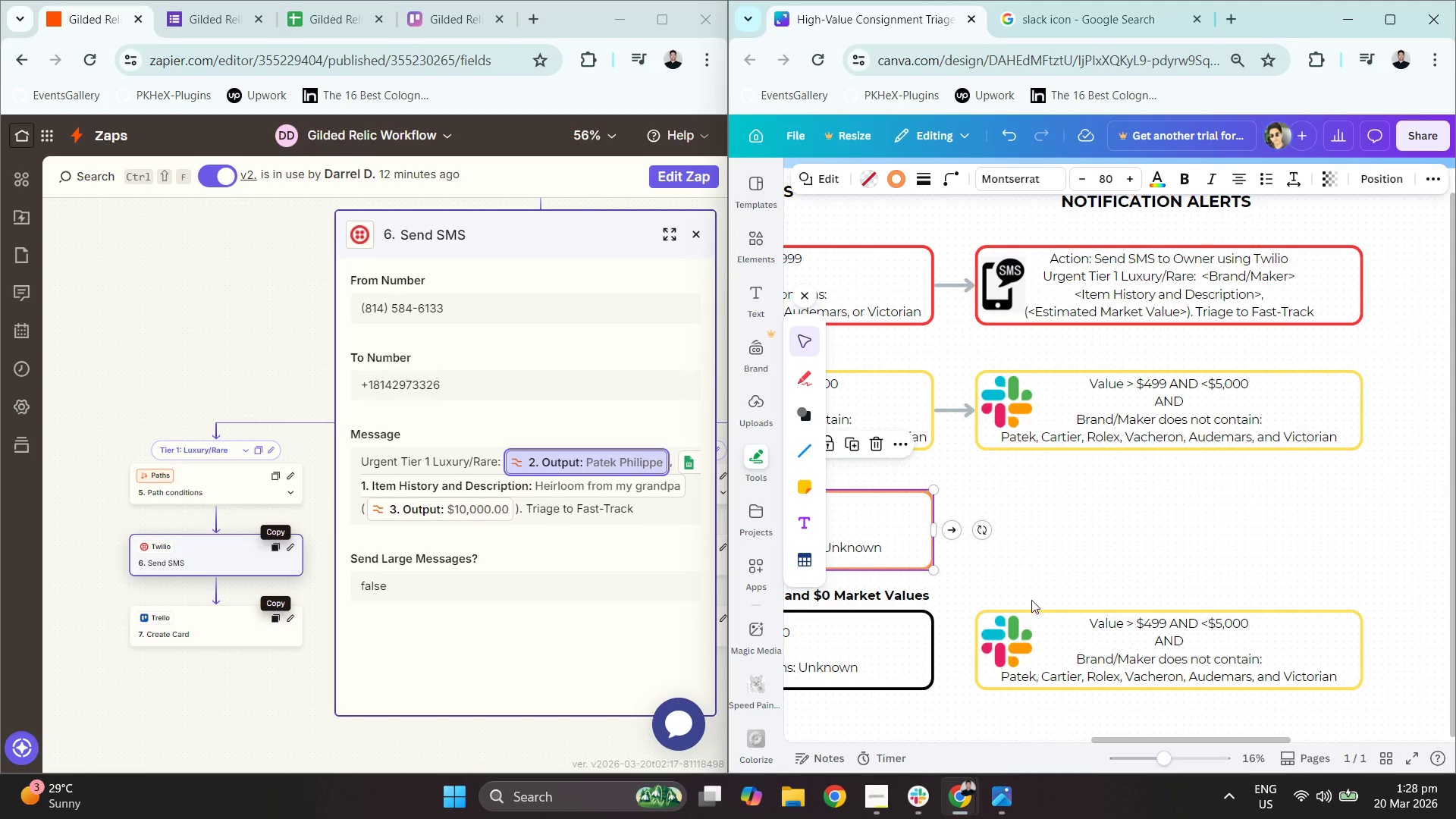 
left_click([929, 651])
 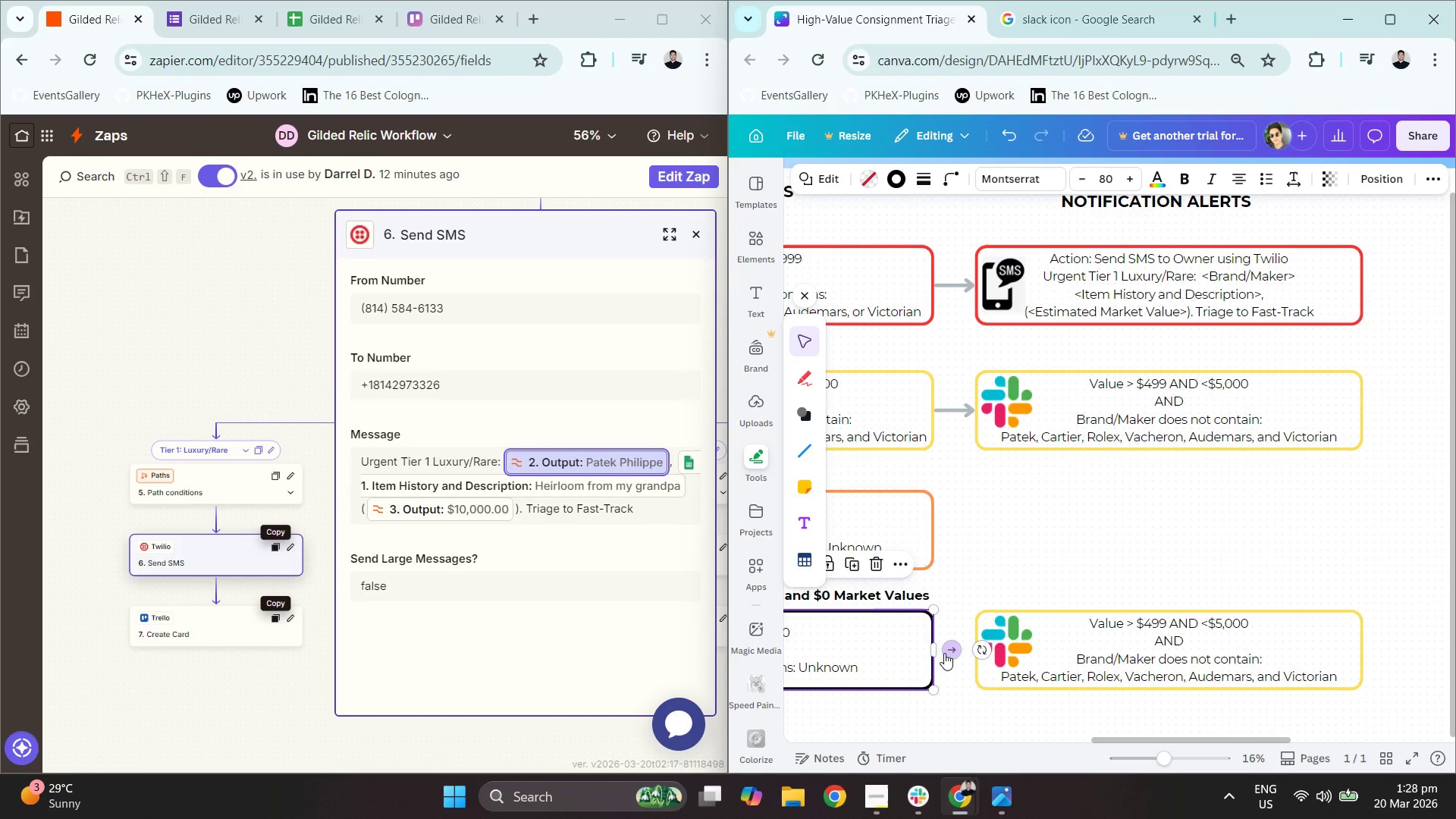 
left_click_drag(start_coordinate=[952, 651], to_coordinate=[983, 579])
 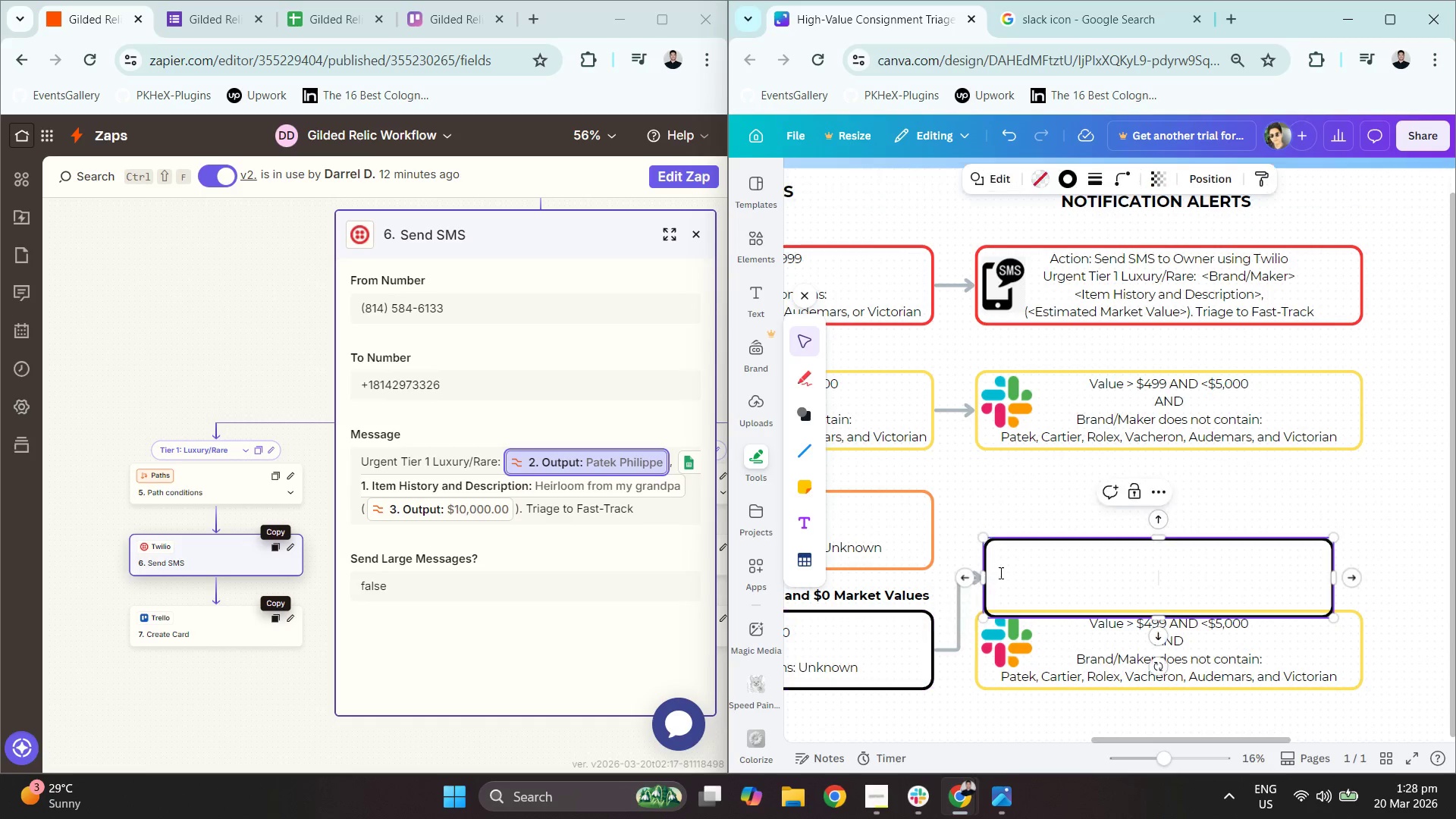 
key(Control+Z)
 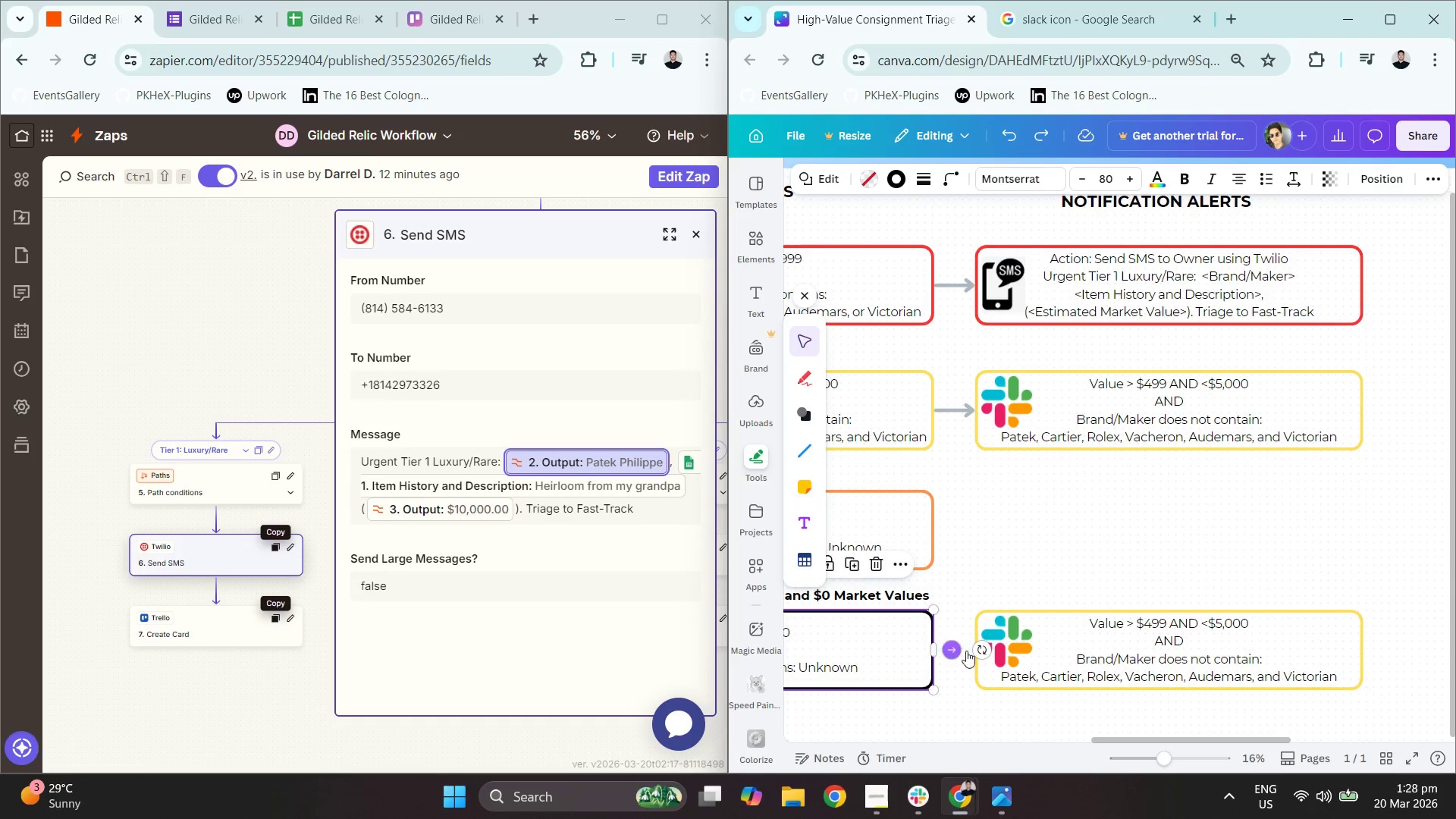 
left_click([956, 648])
 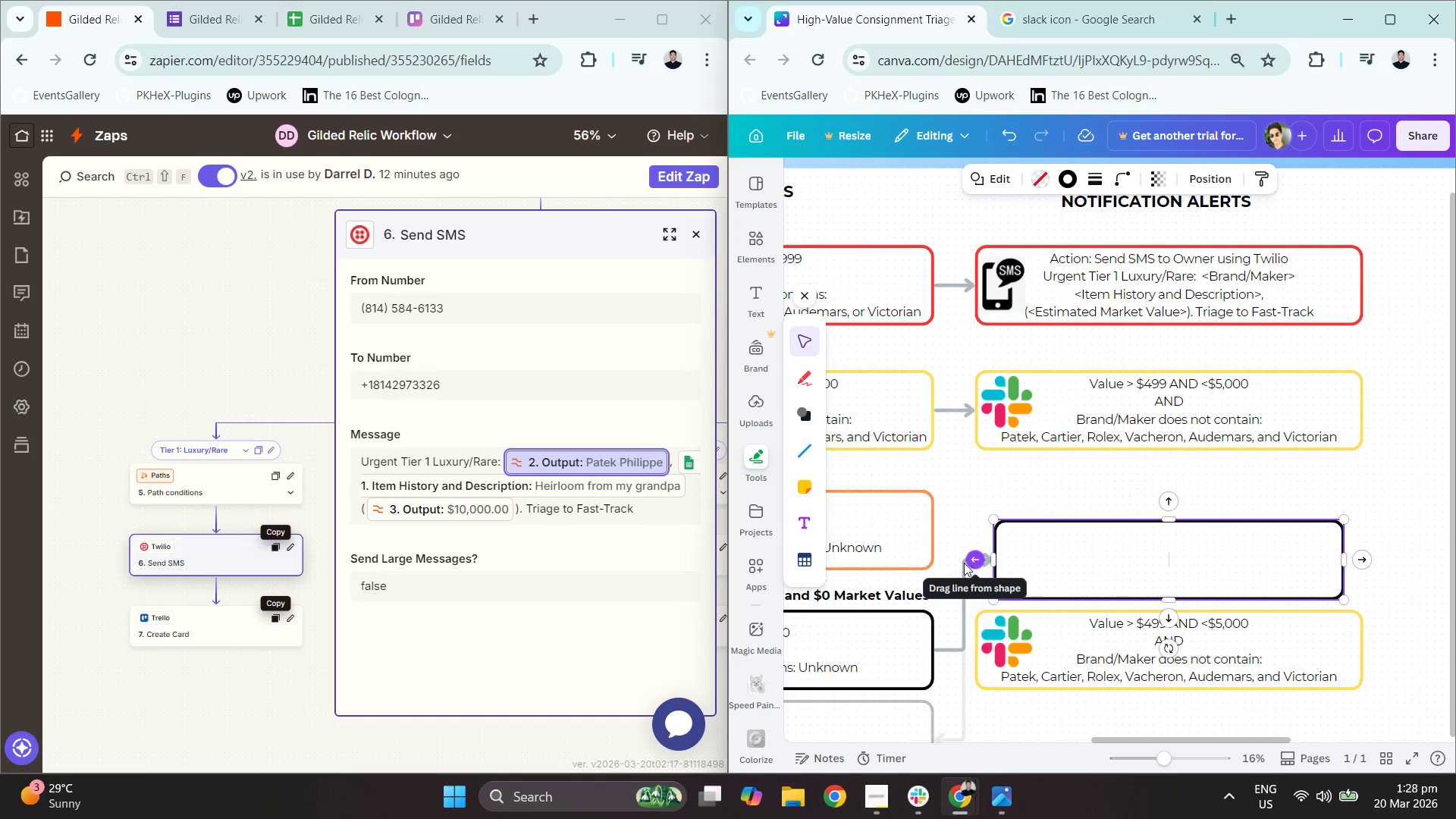 
left_click([965, 619])
 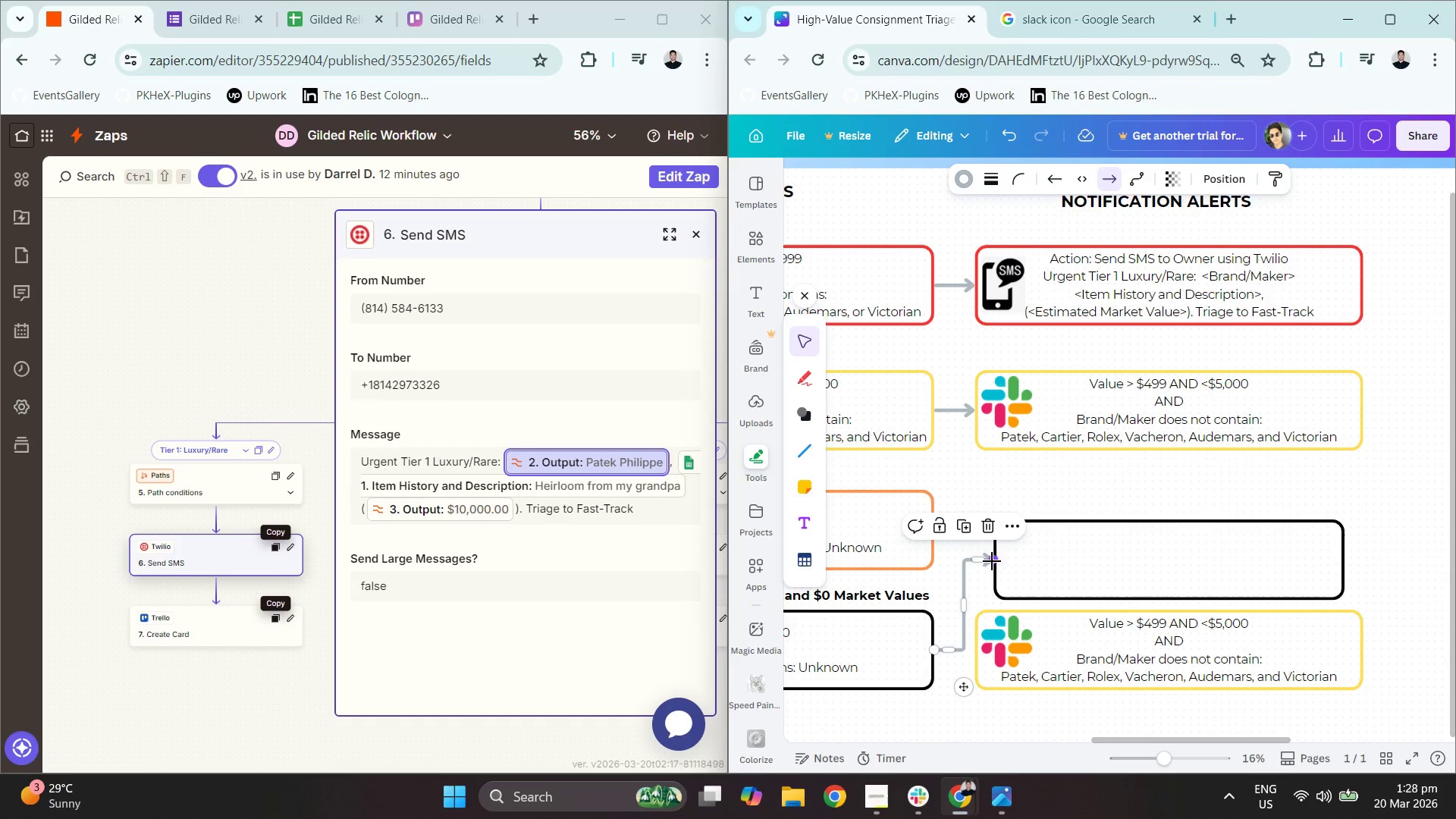 
left_click_drag(start_coordinate=[992, 560], to_coordinate=[975, 648])
 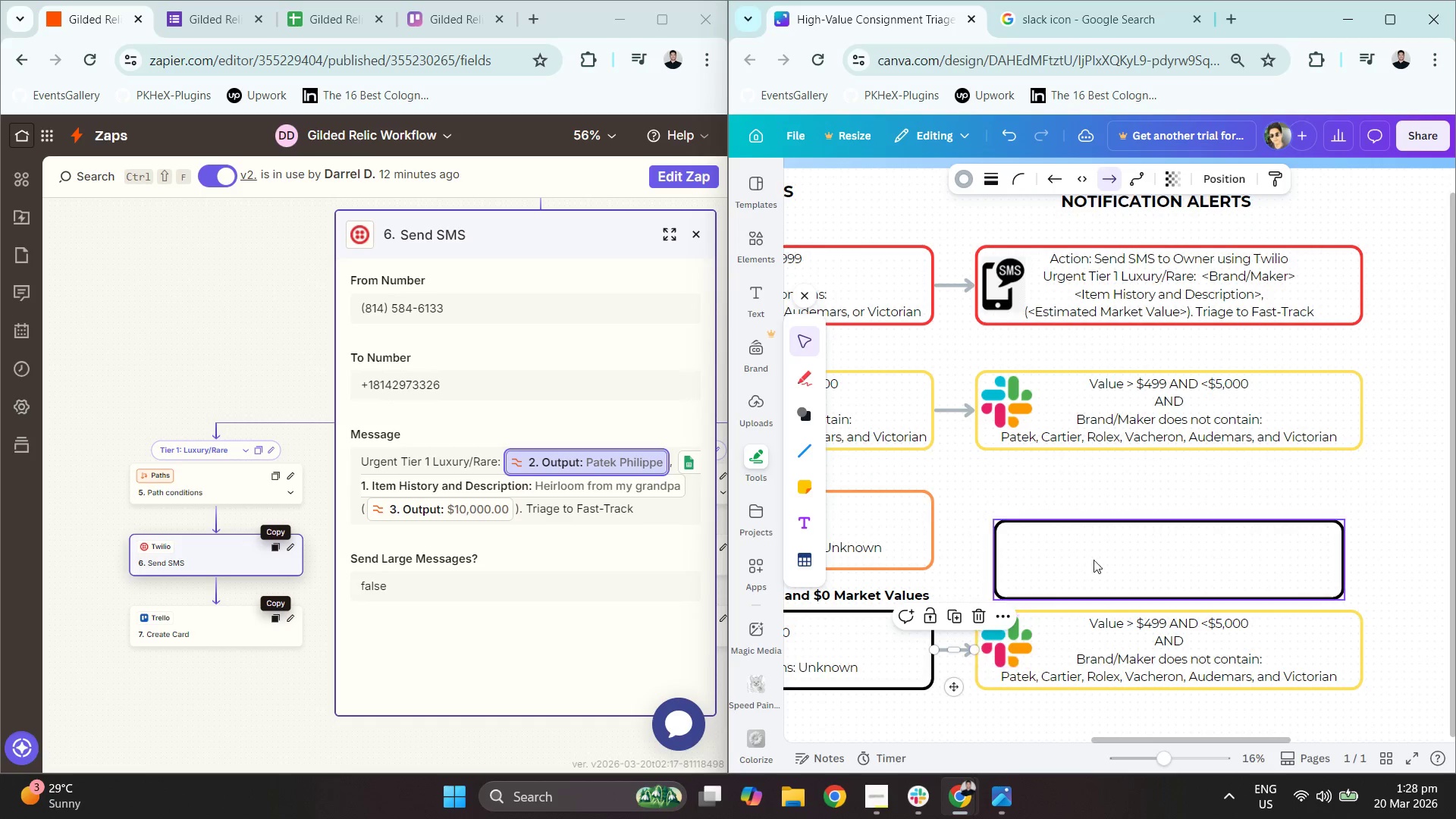 
left_click([1094, 560])
 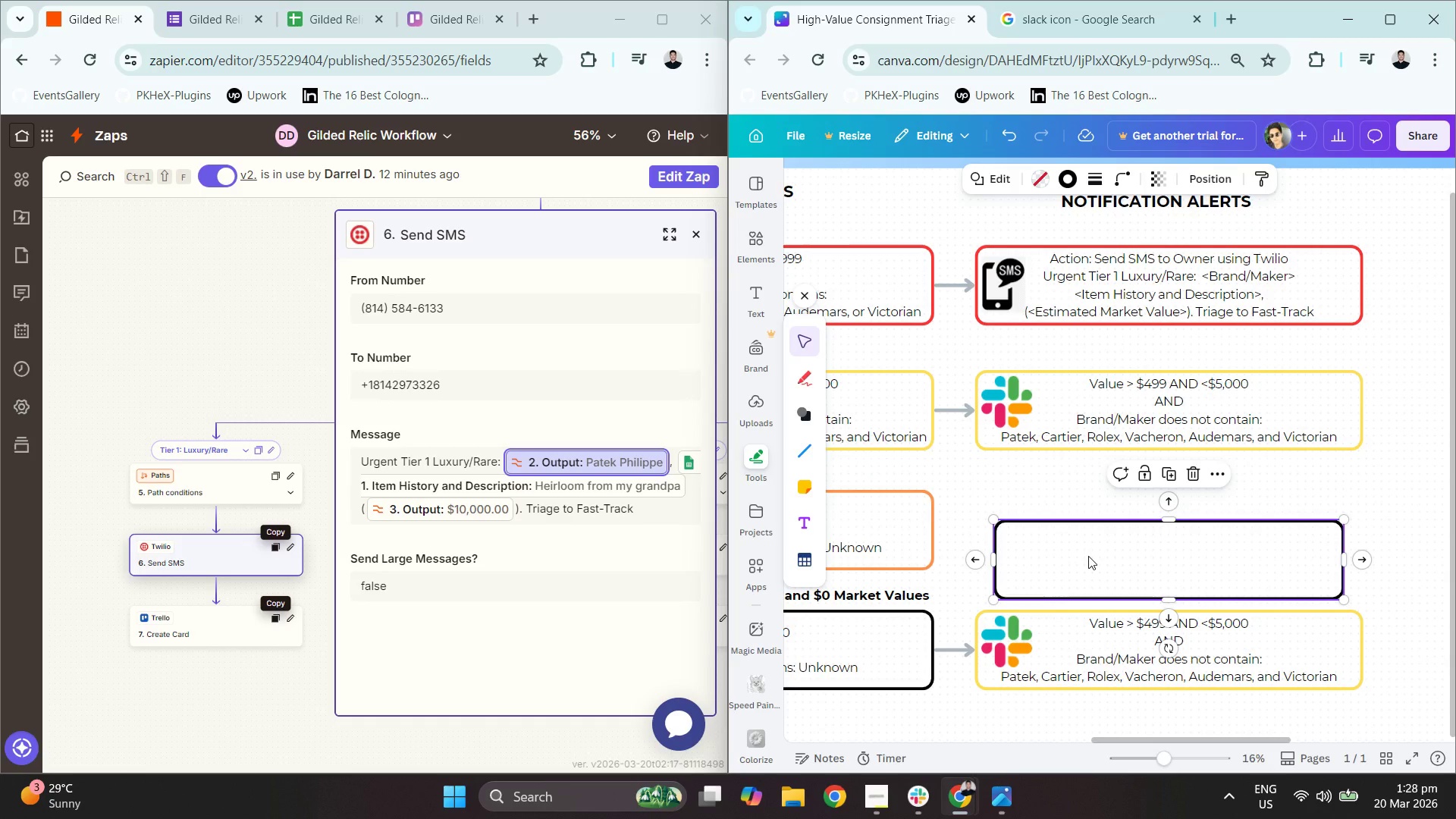 
key(Delete)
 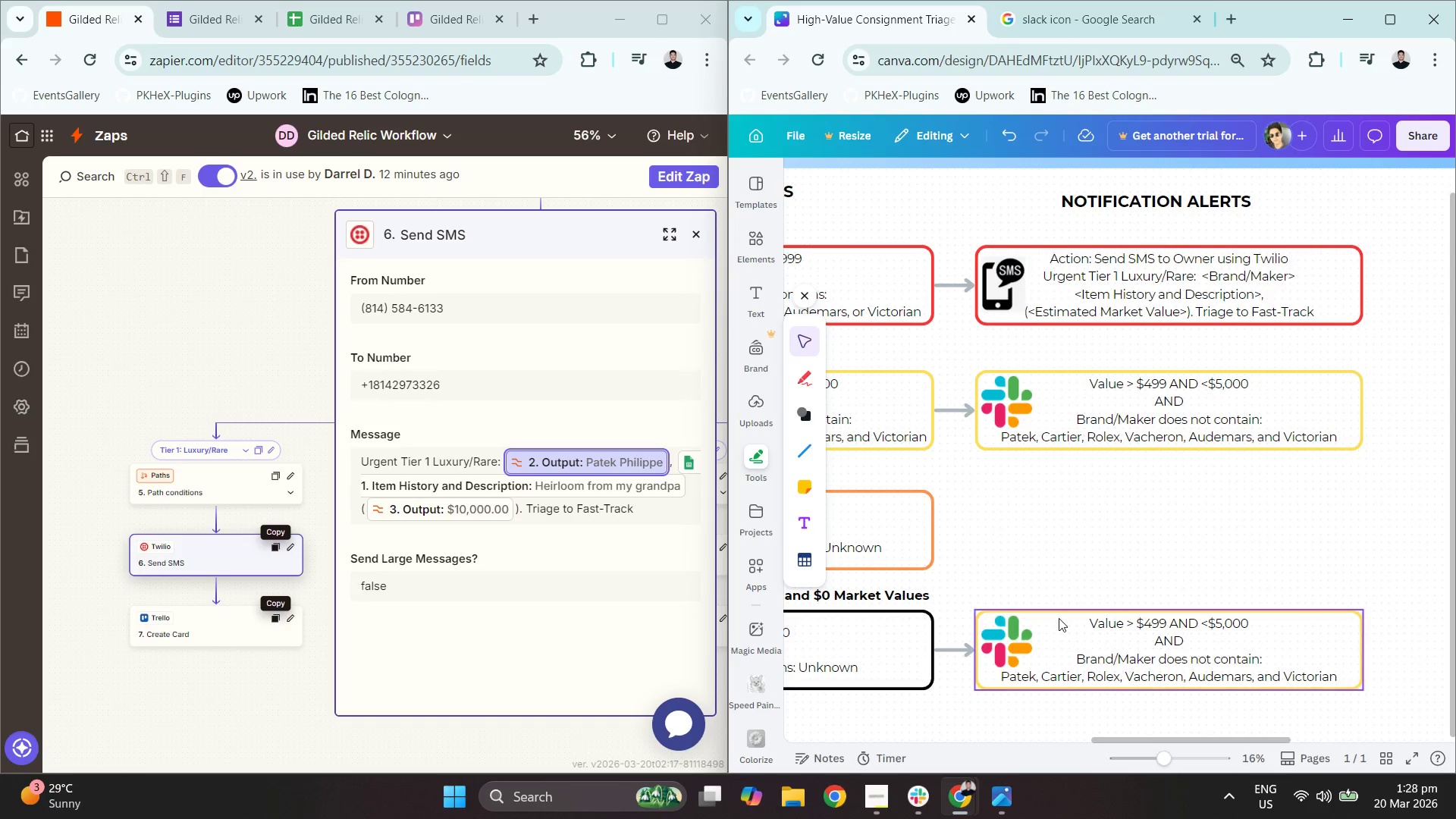 
left_click([1058, 618])
 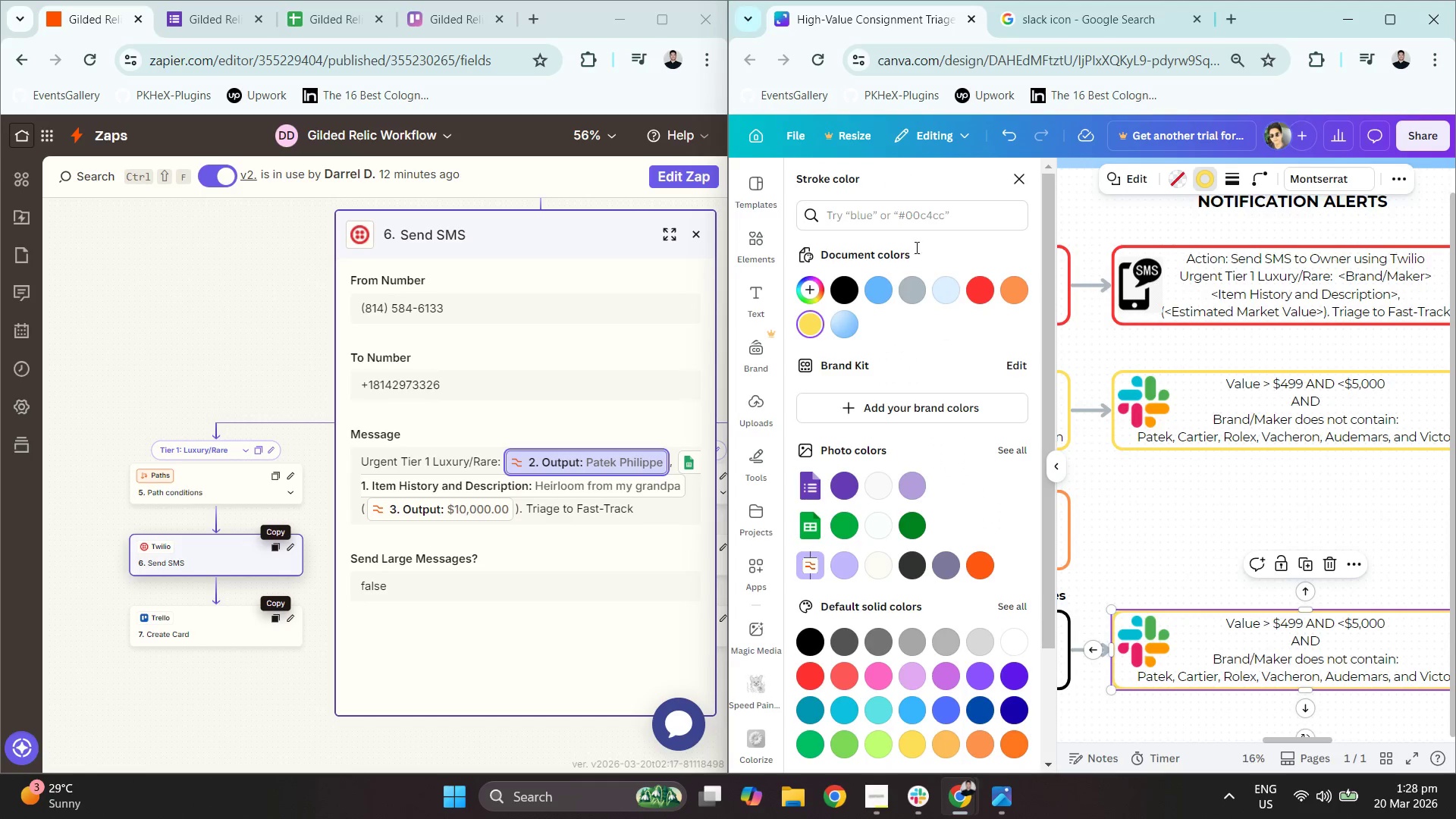 
left_click([844, 293])
 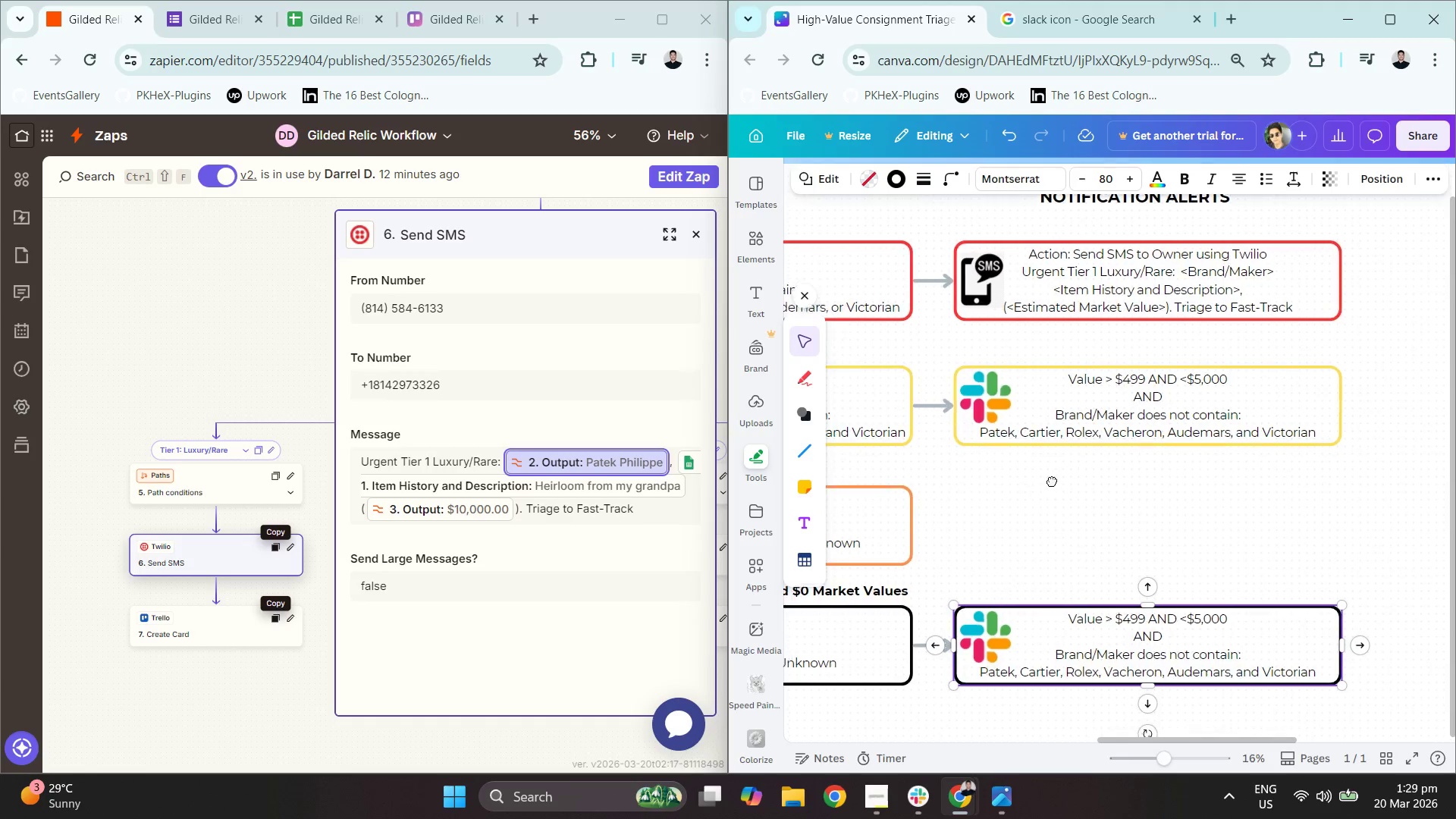 
left_click([965, 425])
 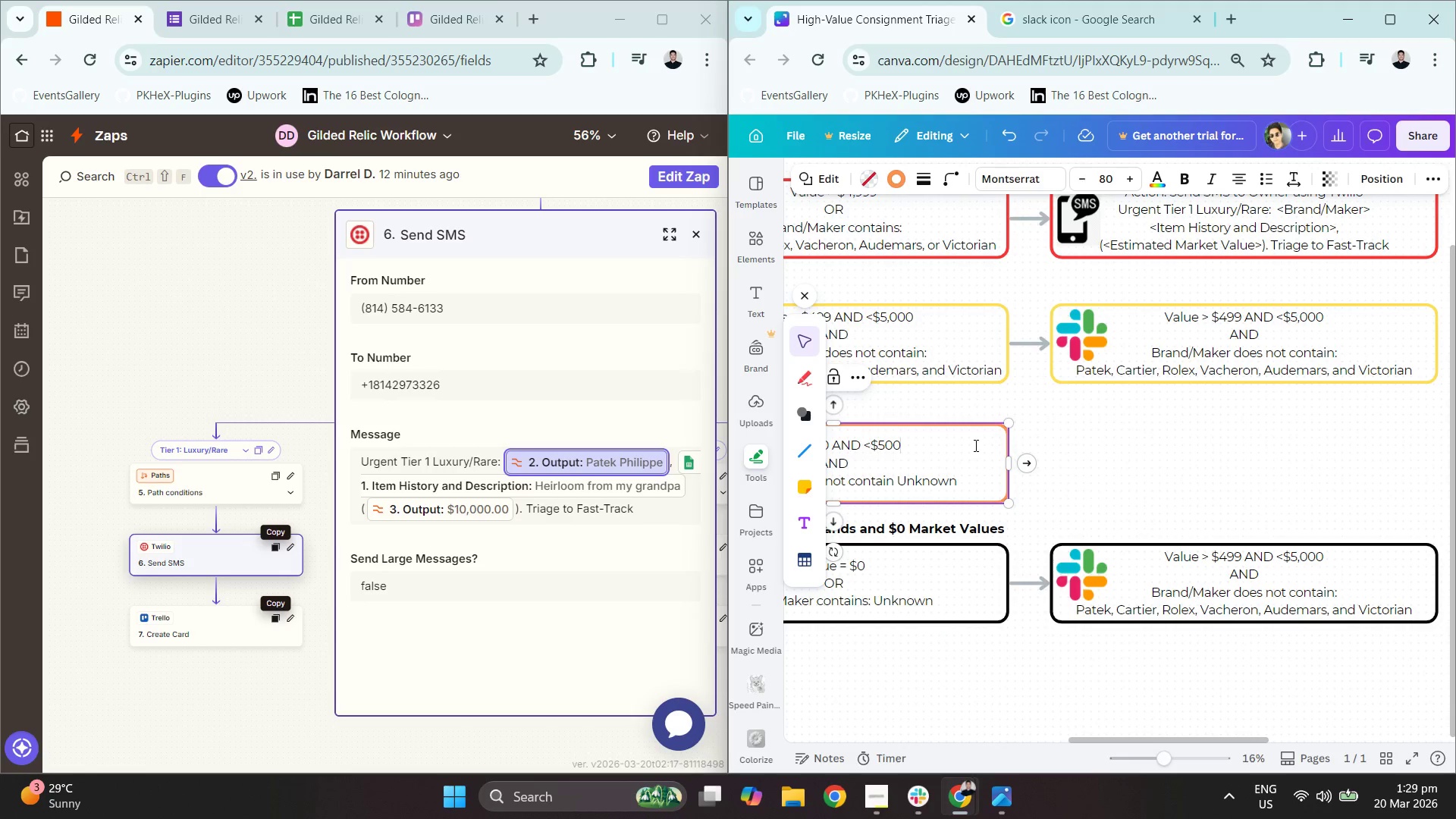 
left_click([1116, 361])
 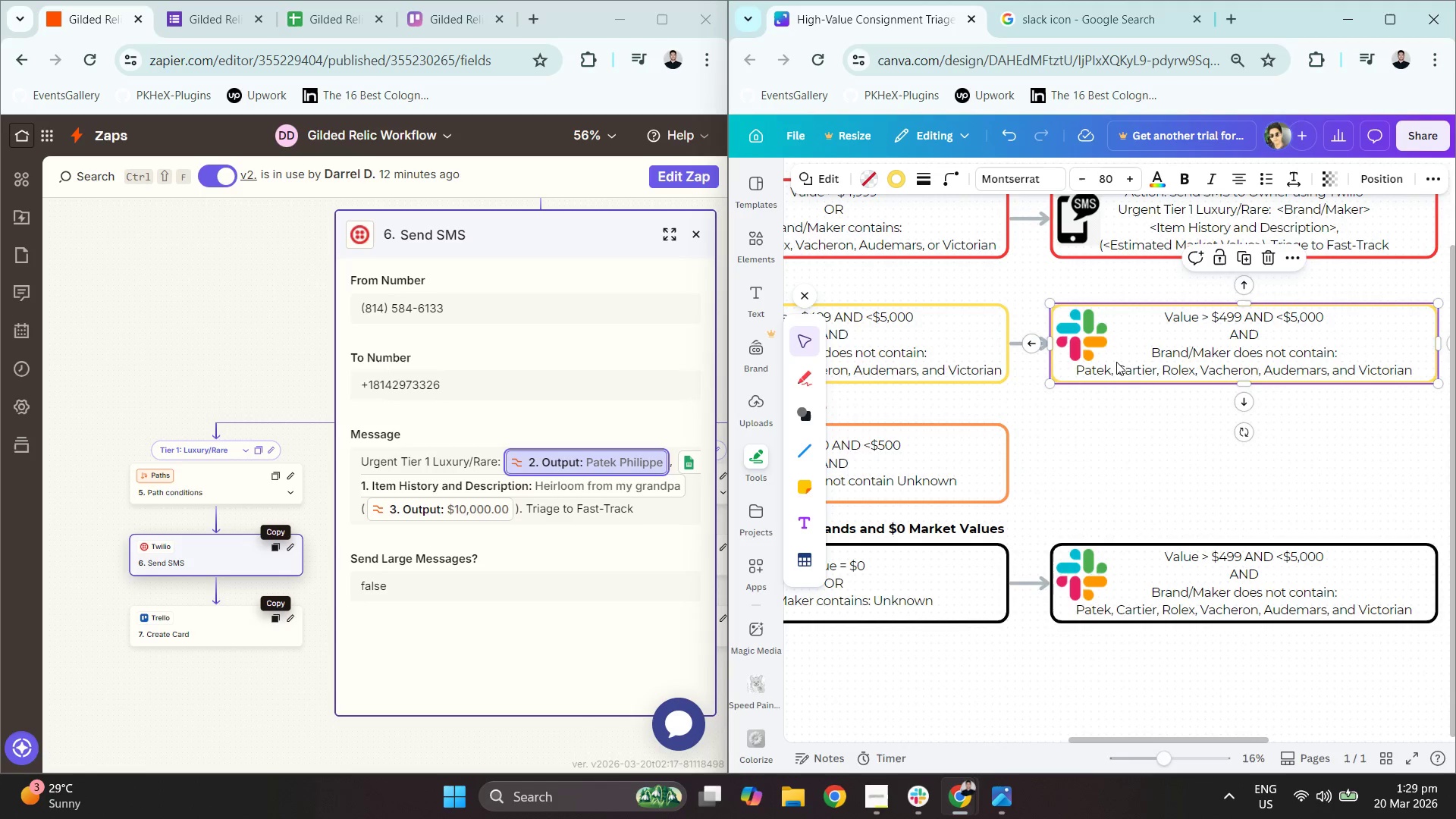 
key(Control+C)
 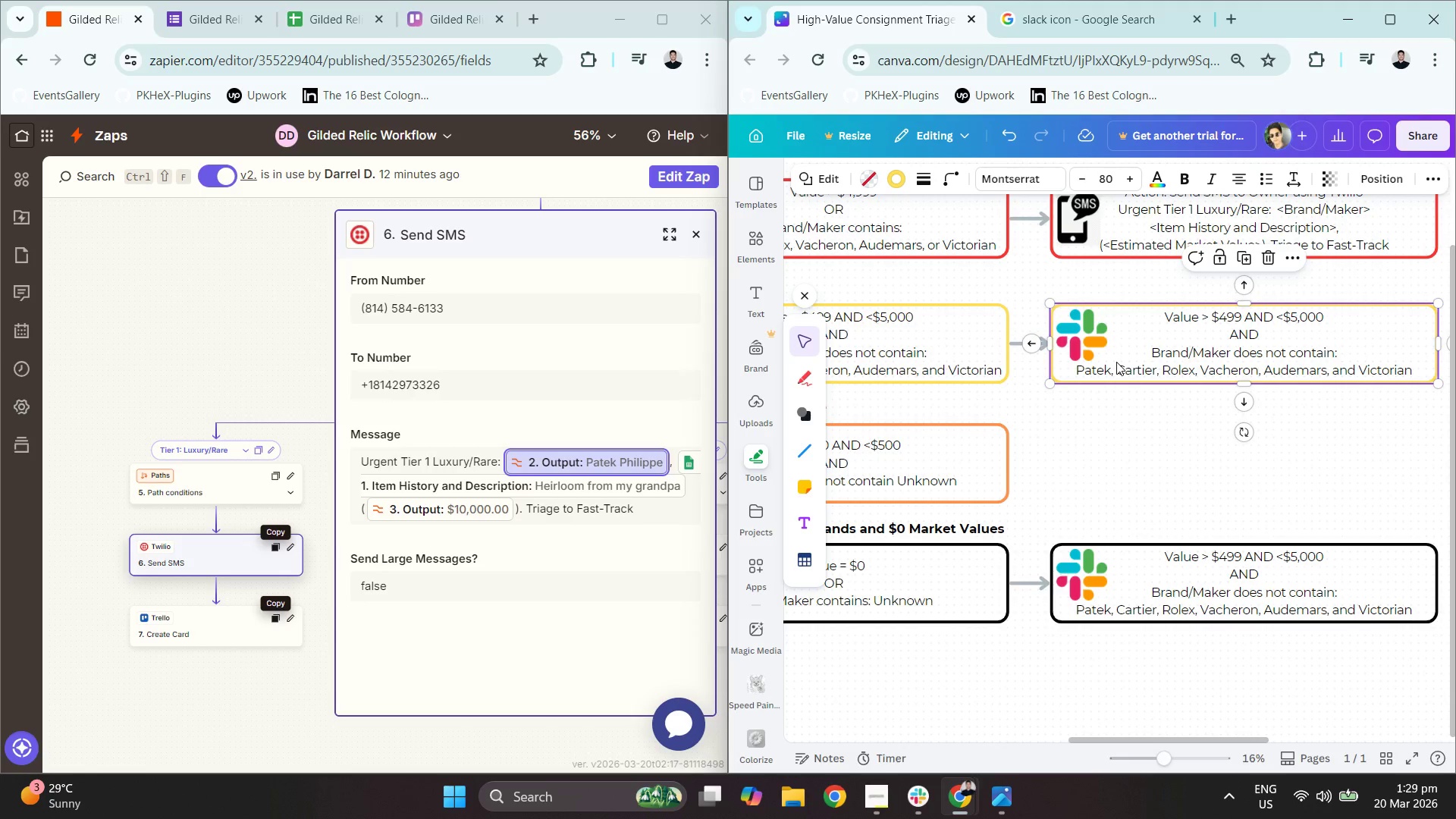 
key(Control+V)
 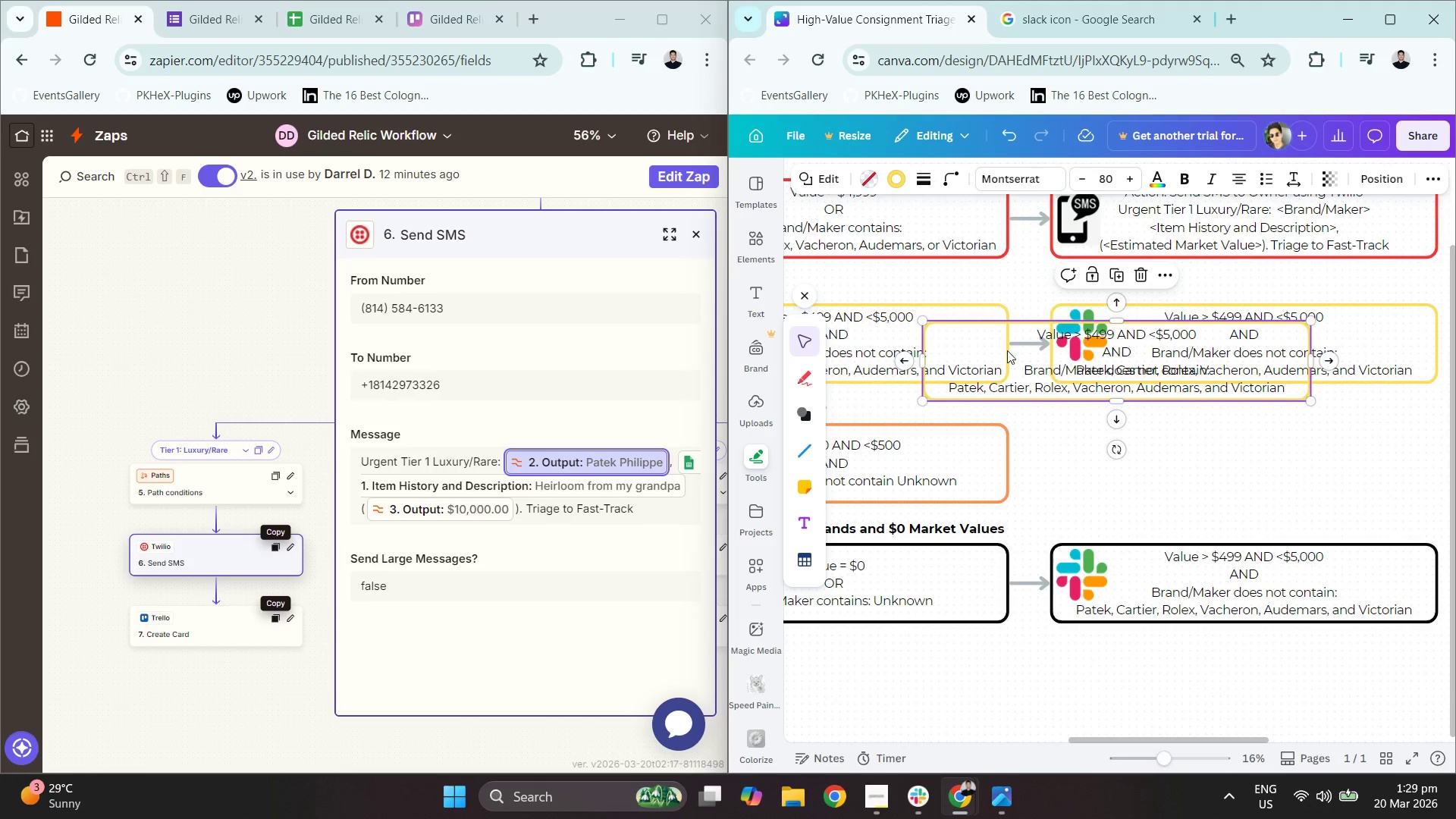 
left_click_drag(start_coordinate=[1025, 373], to_coordinate=[1150, 474])
 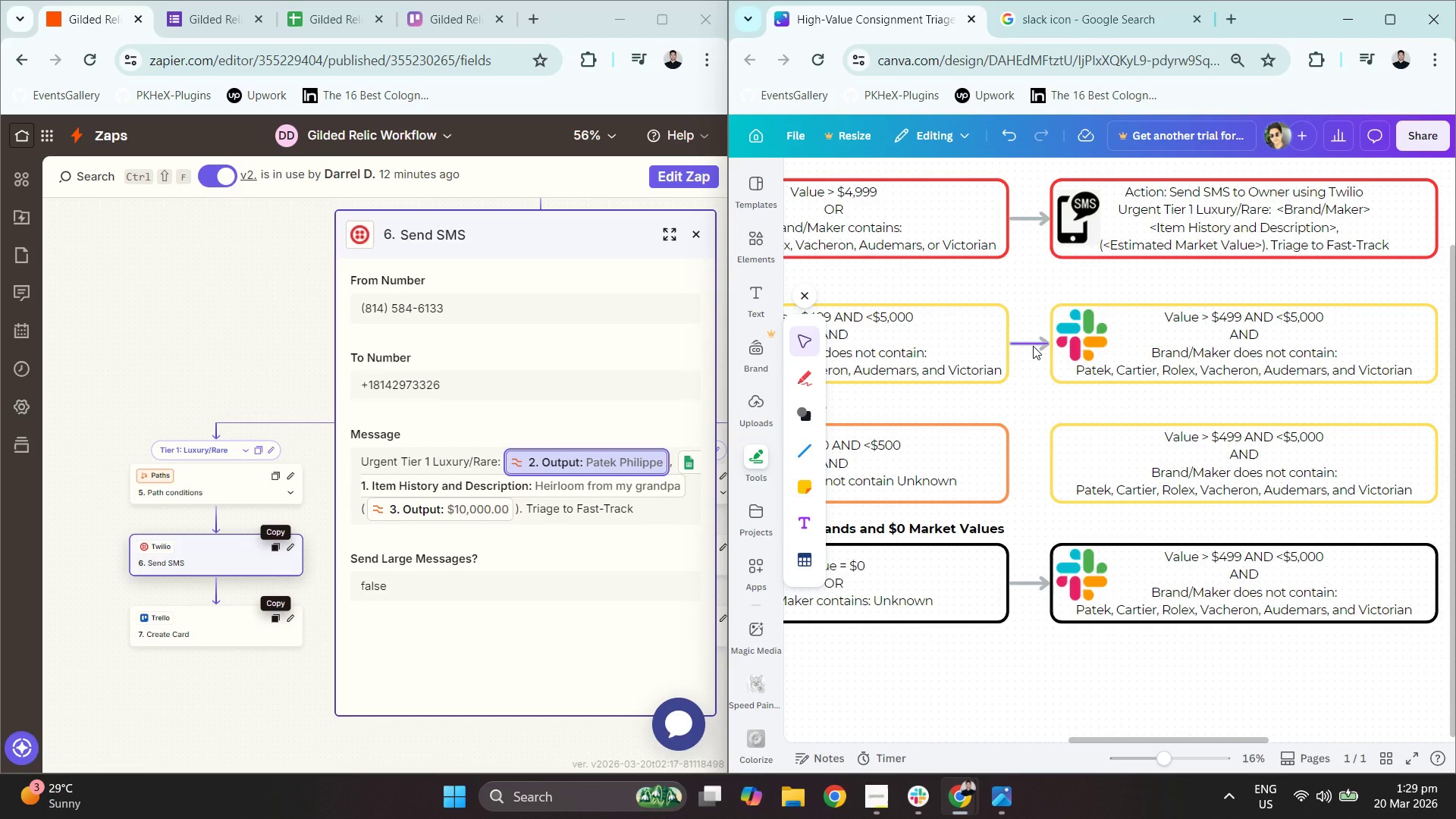 
left_click([1003, 445])
 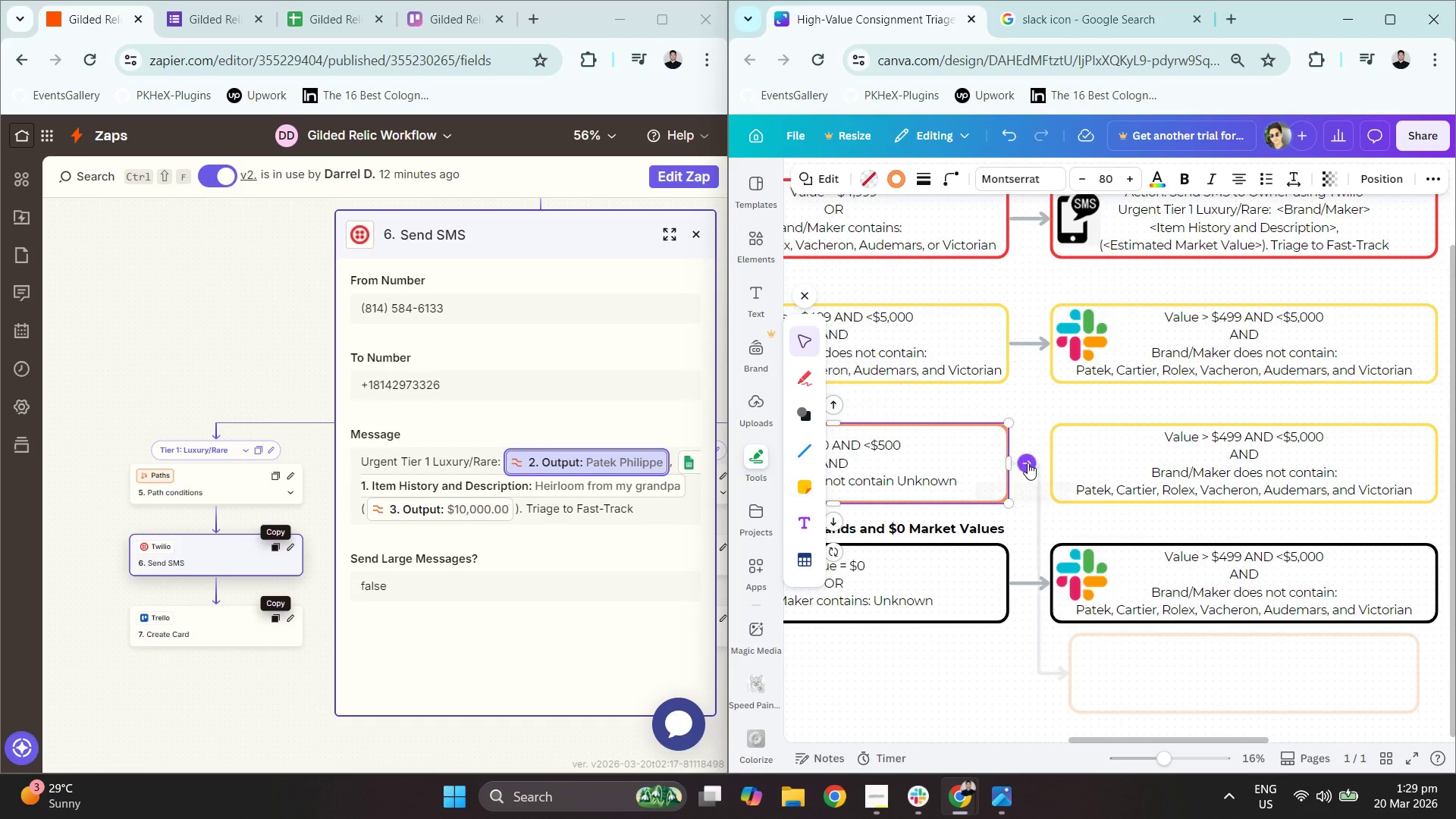 
left_click([1028, 463])
 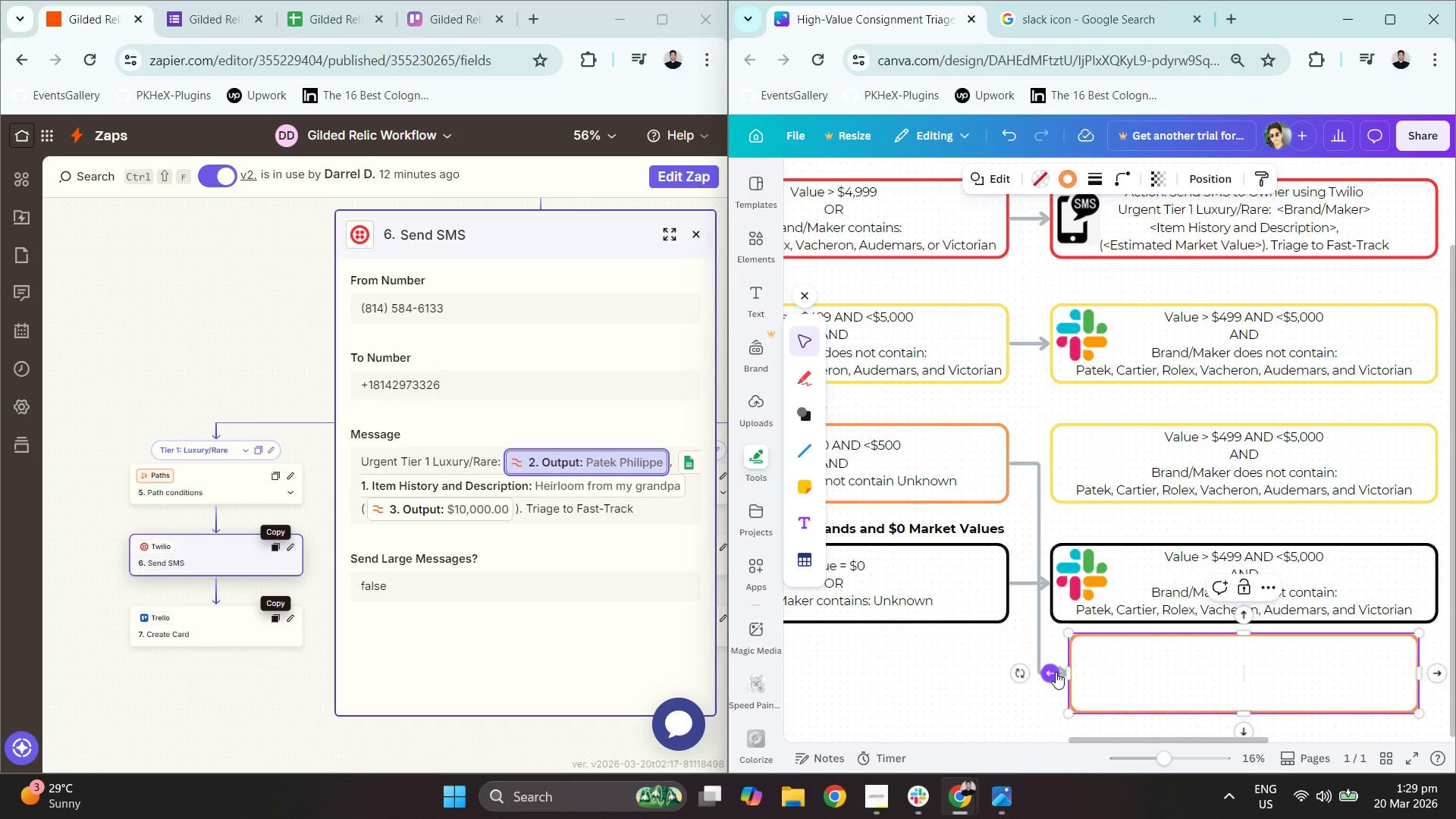 
left_click([979, 688])
 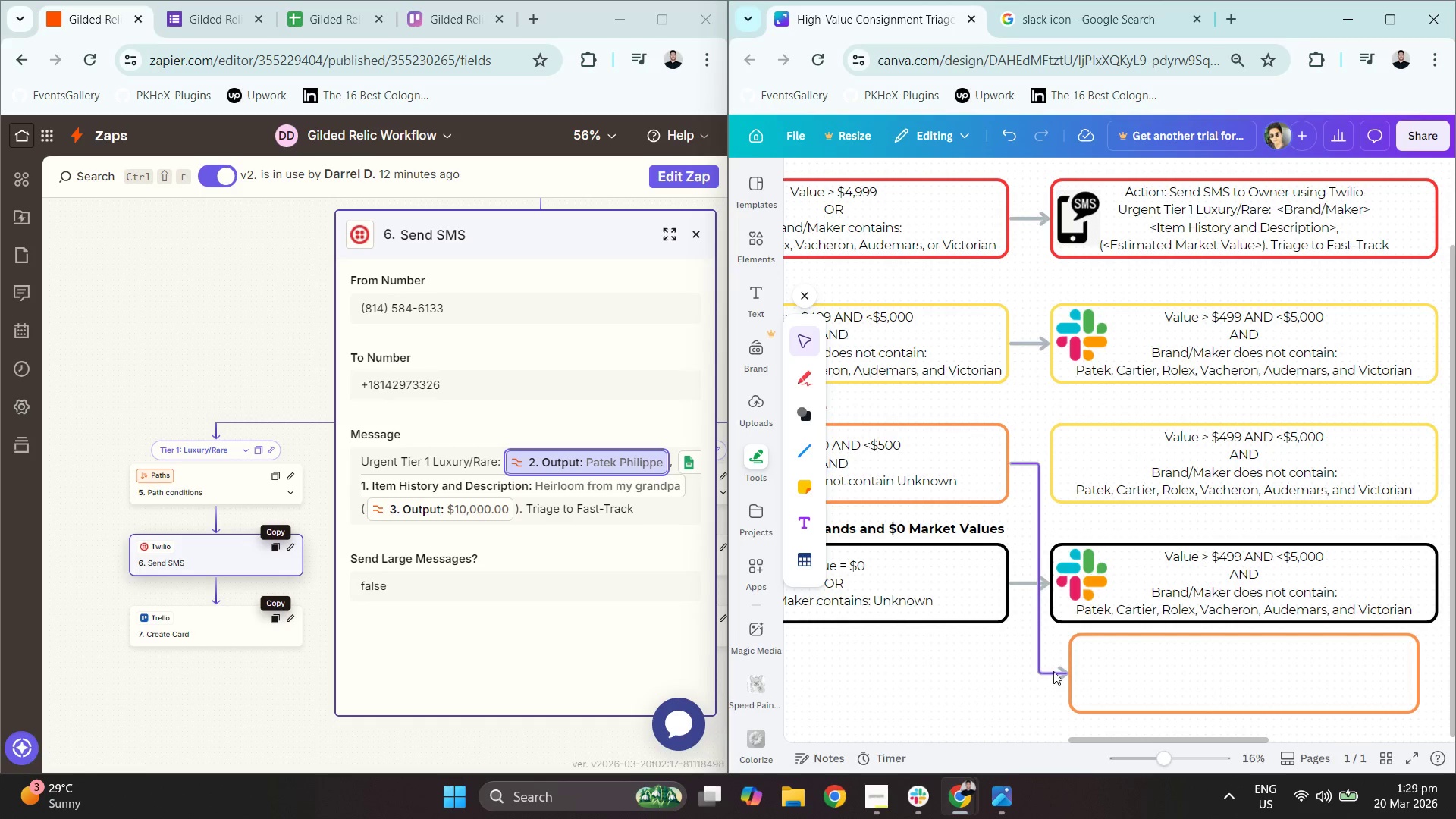 
left_click([1163, 665])
 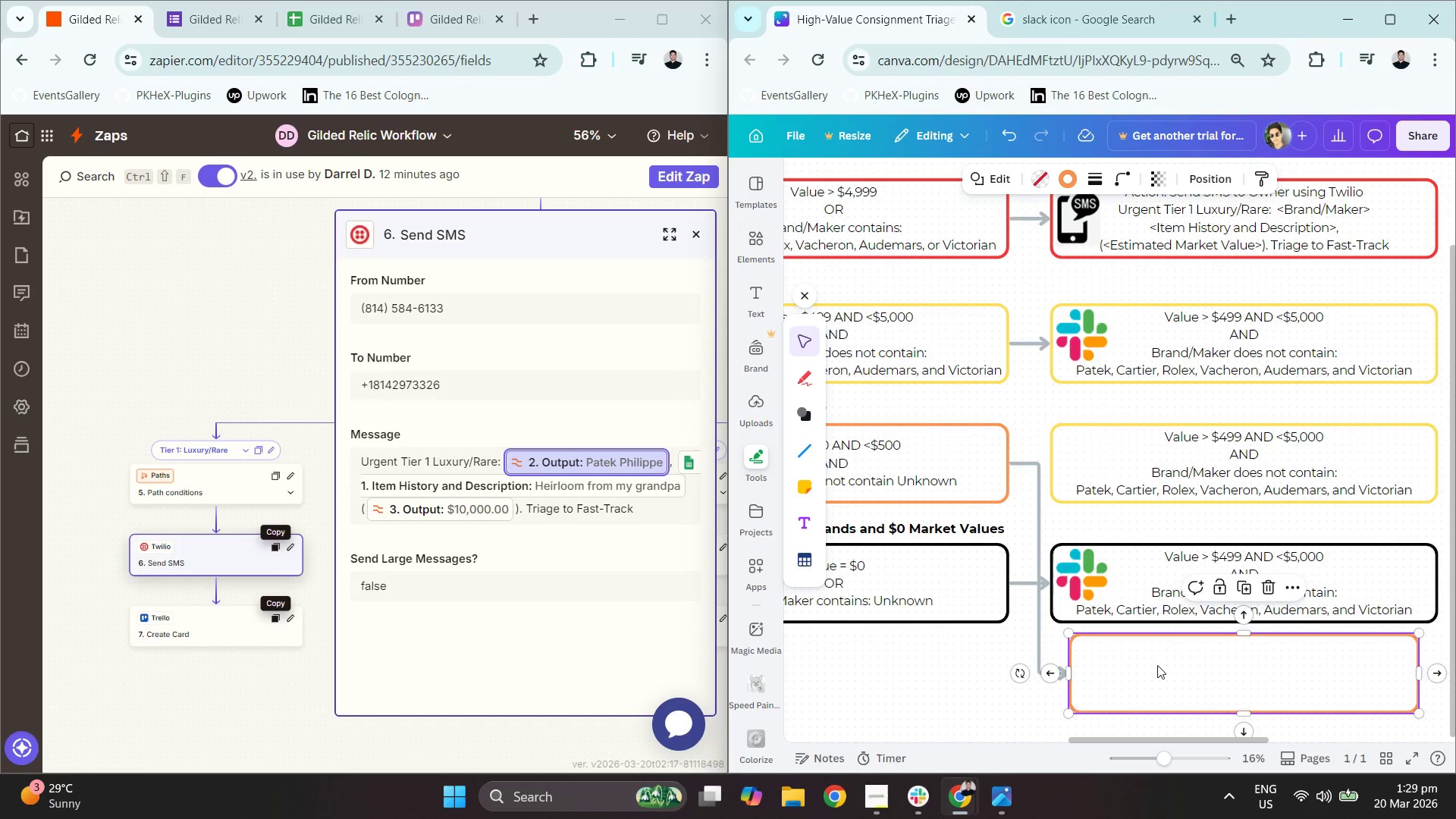 
key(End)
 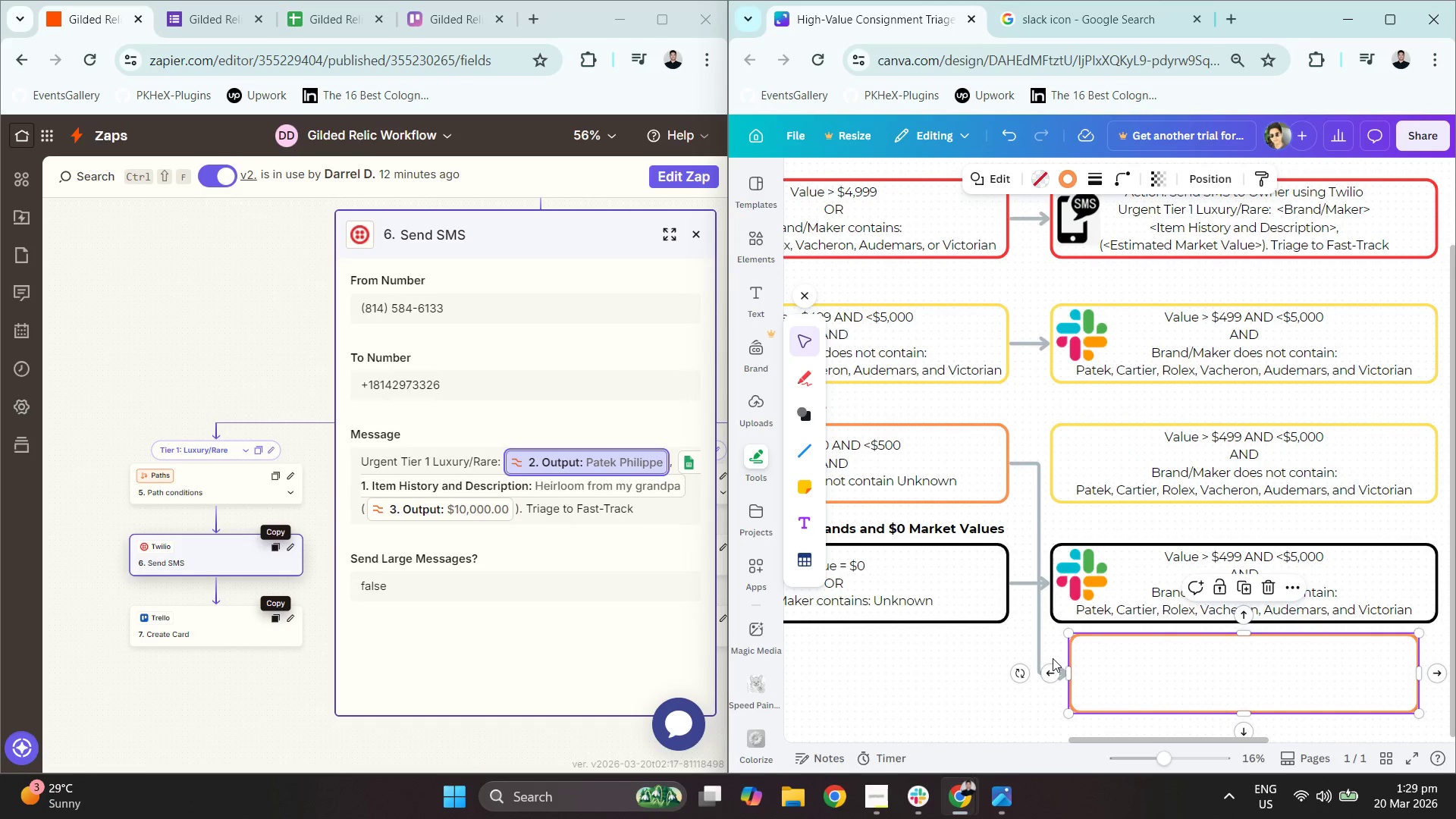 
key(End)
 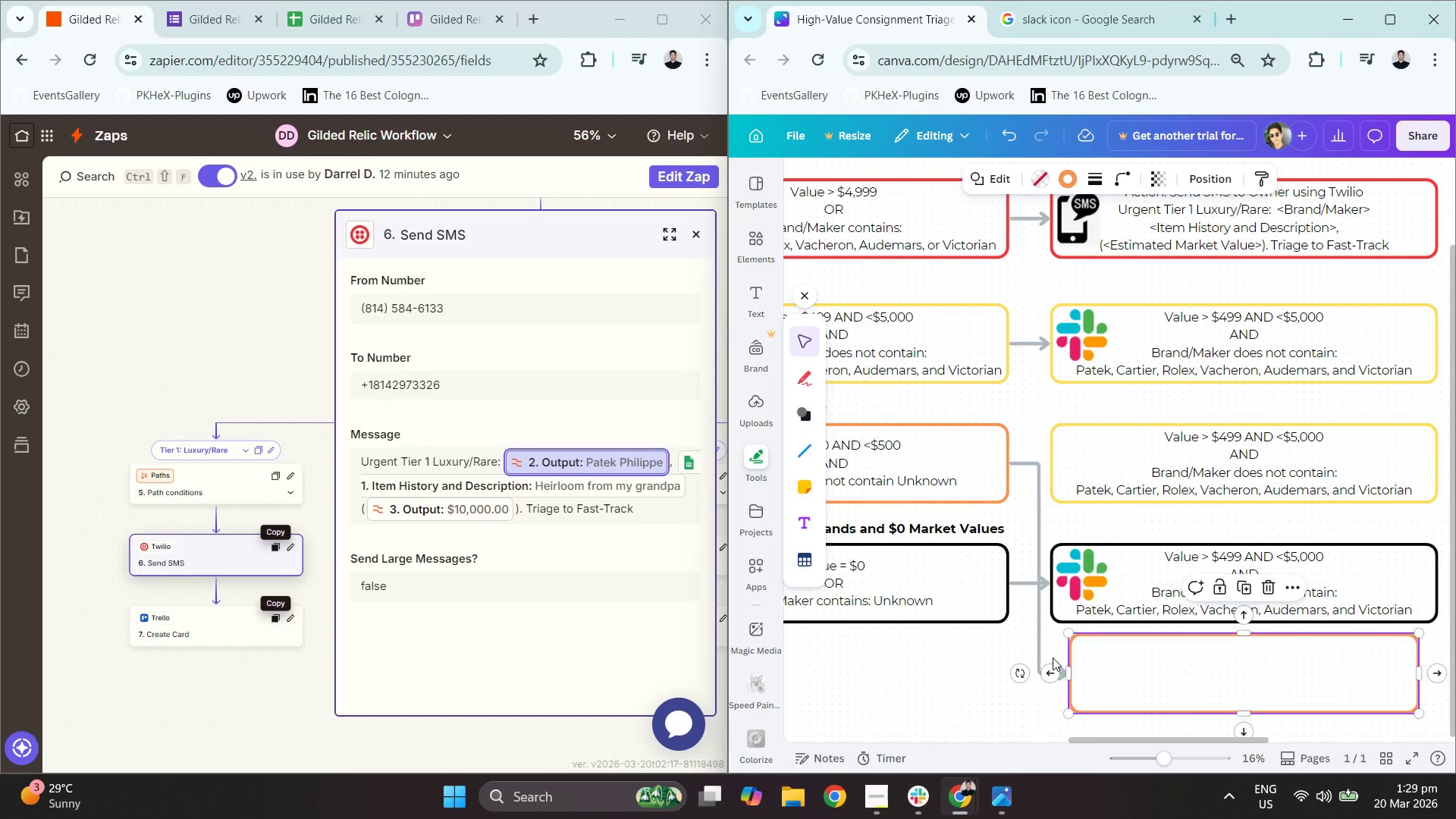 
key(Delete)
 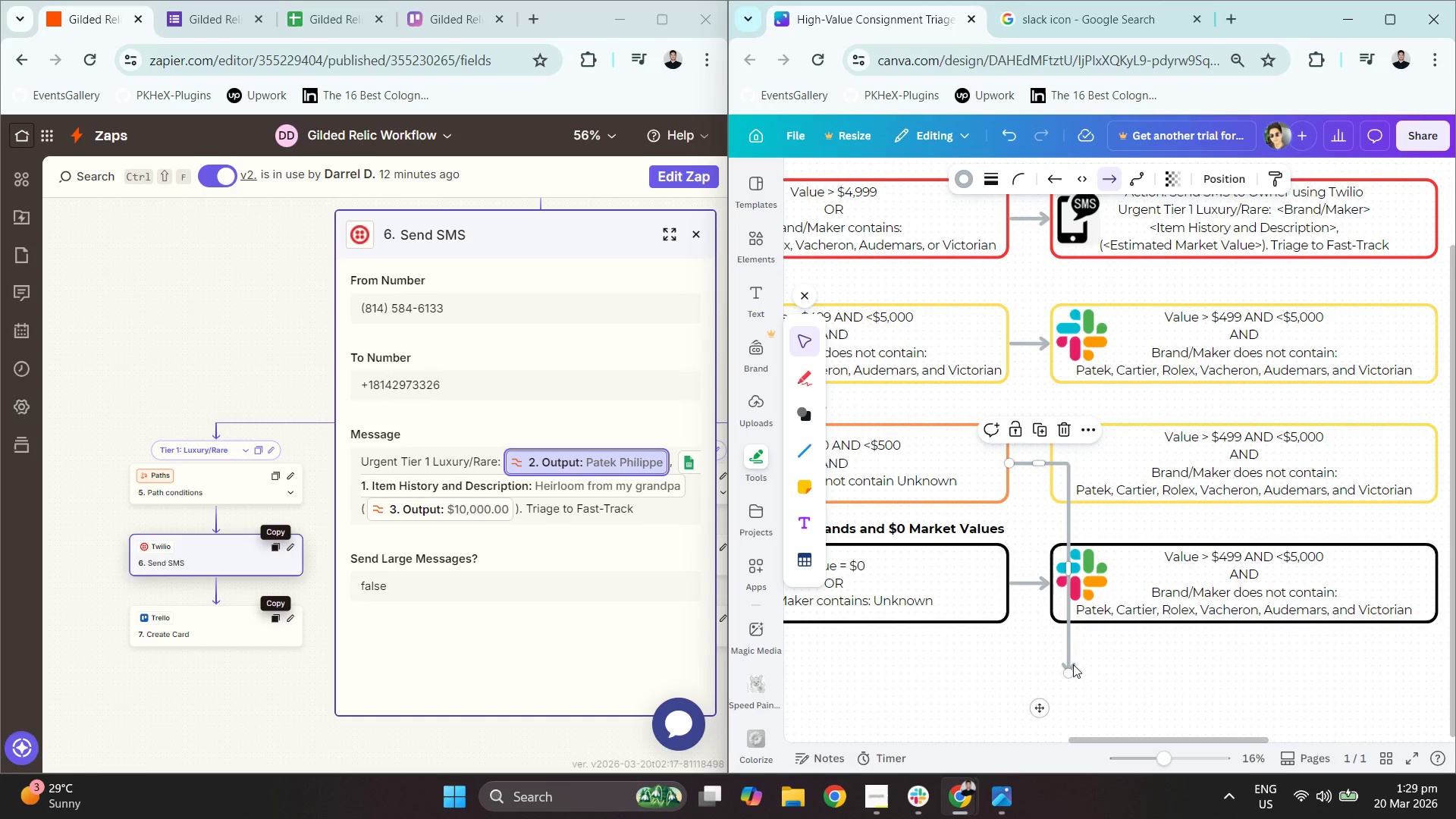 
left_click_drag(start_coordinate=[1072, 670], to_coordinate=[1052, 455])
 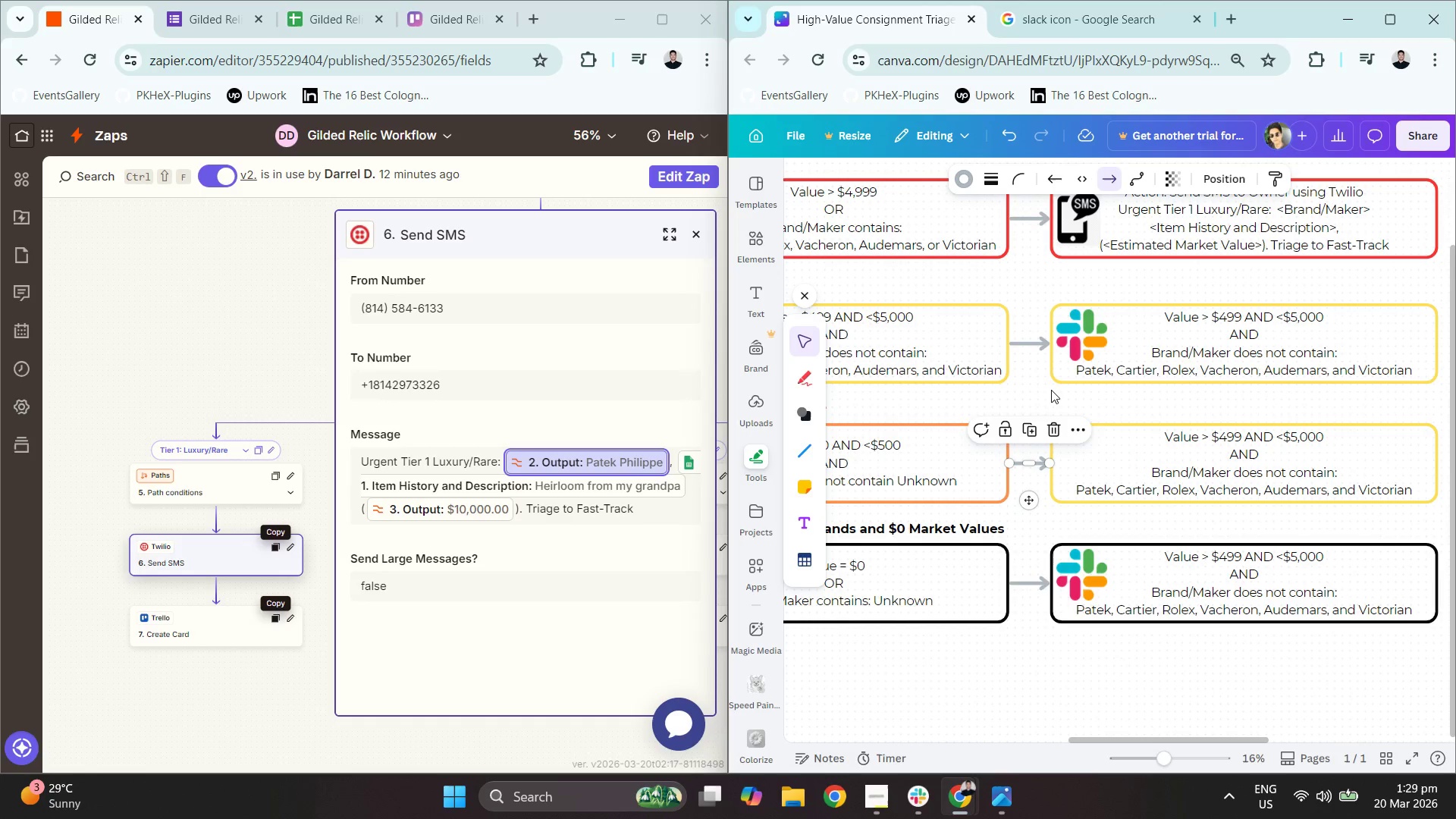 
left_click([1051, 389])
 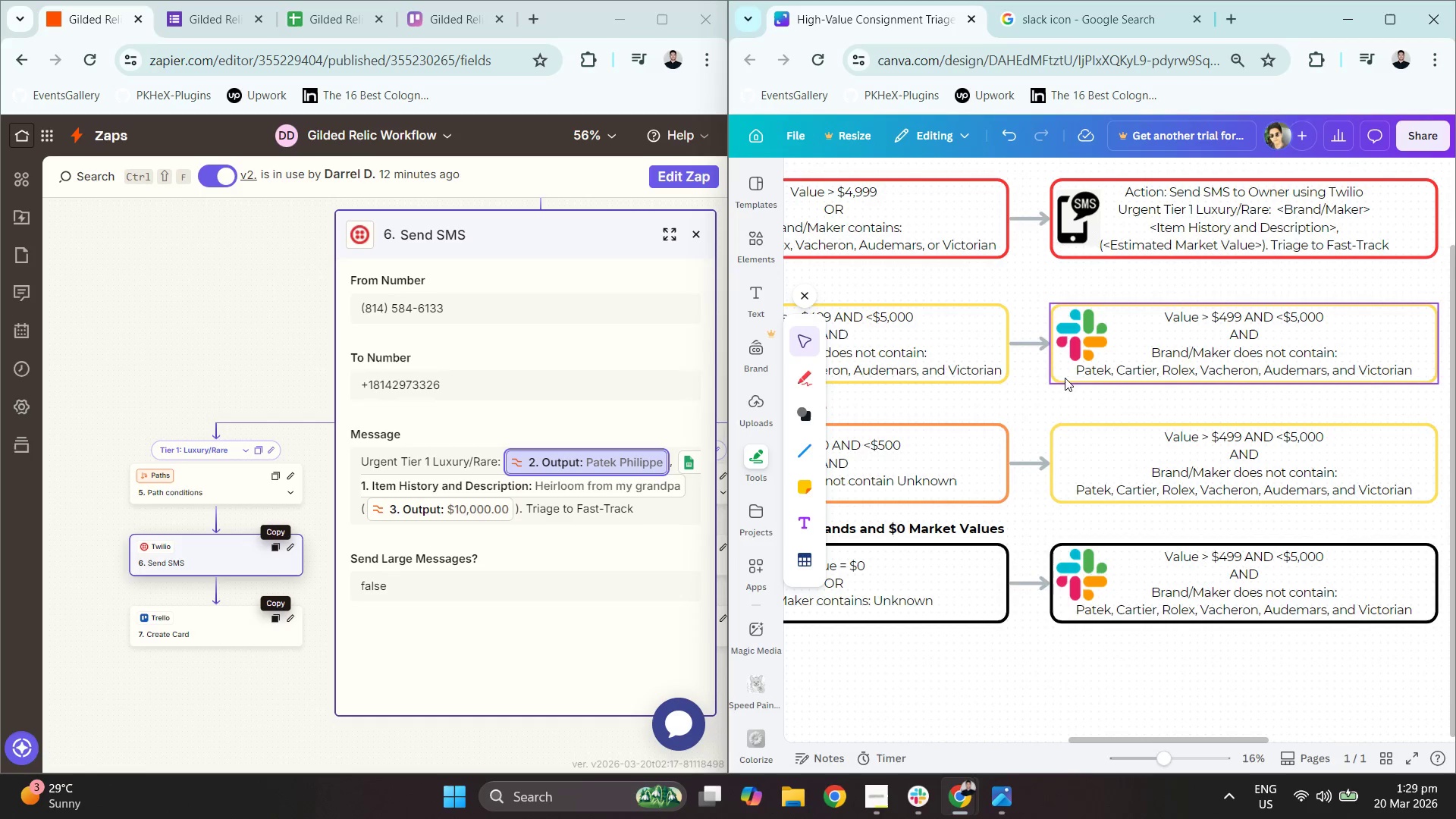 
left_click([1065, 376])
 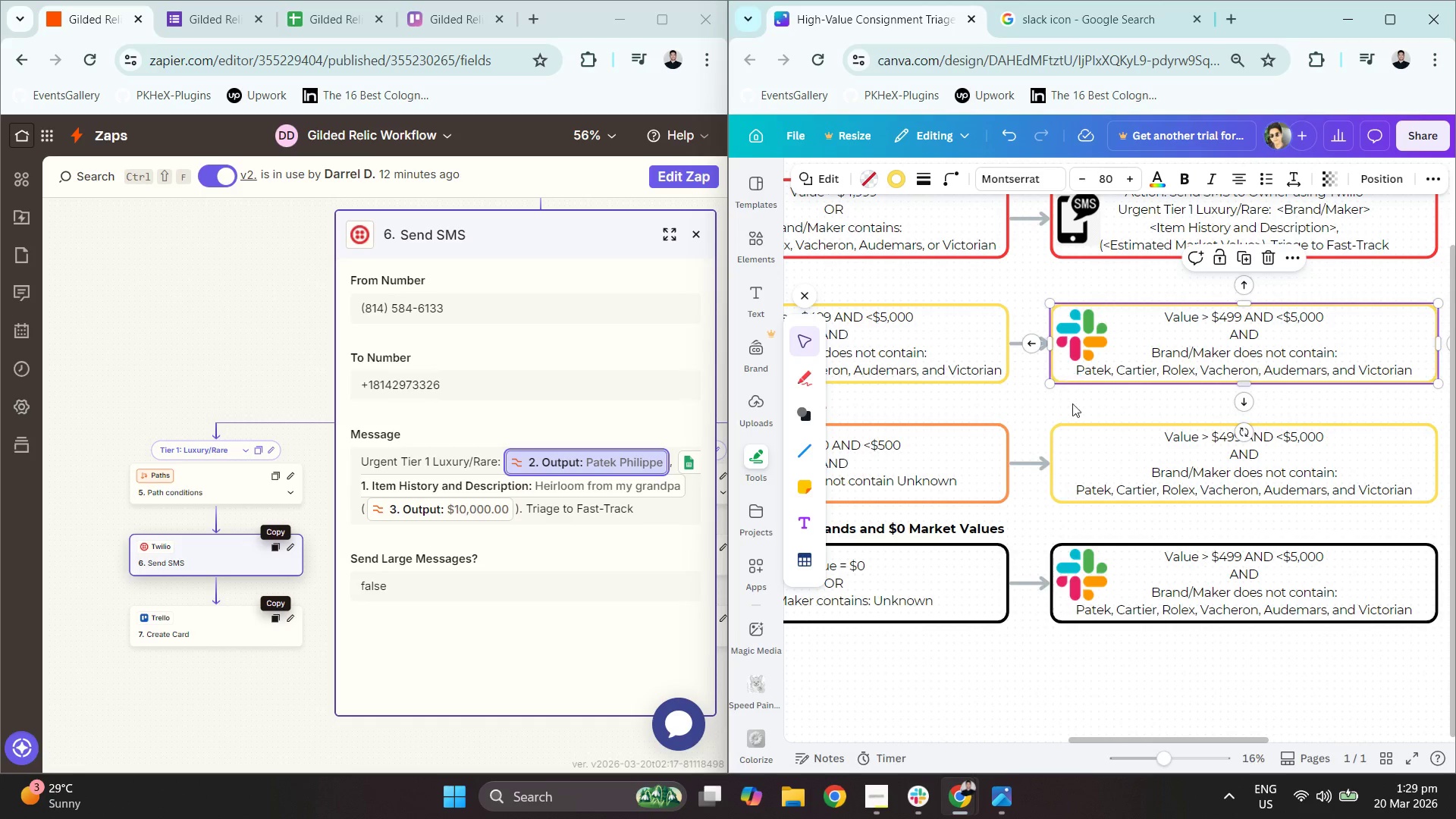 
left_click([1075, 454])
 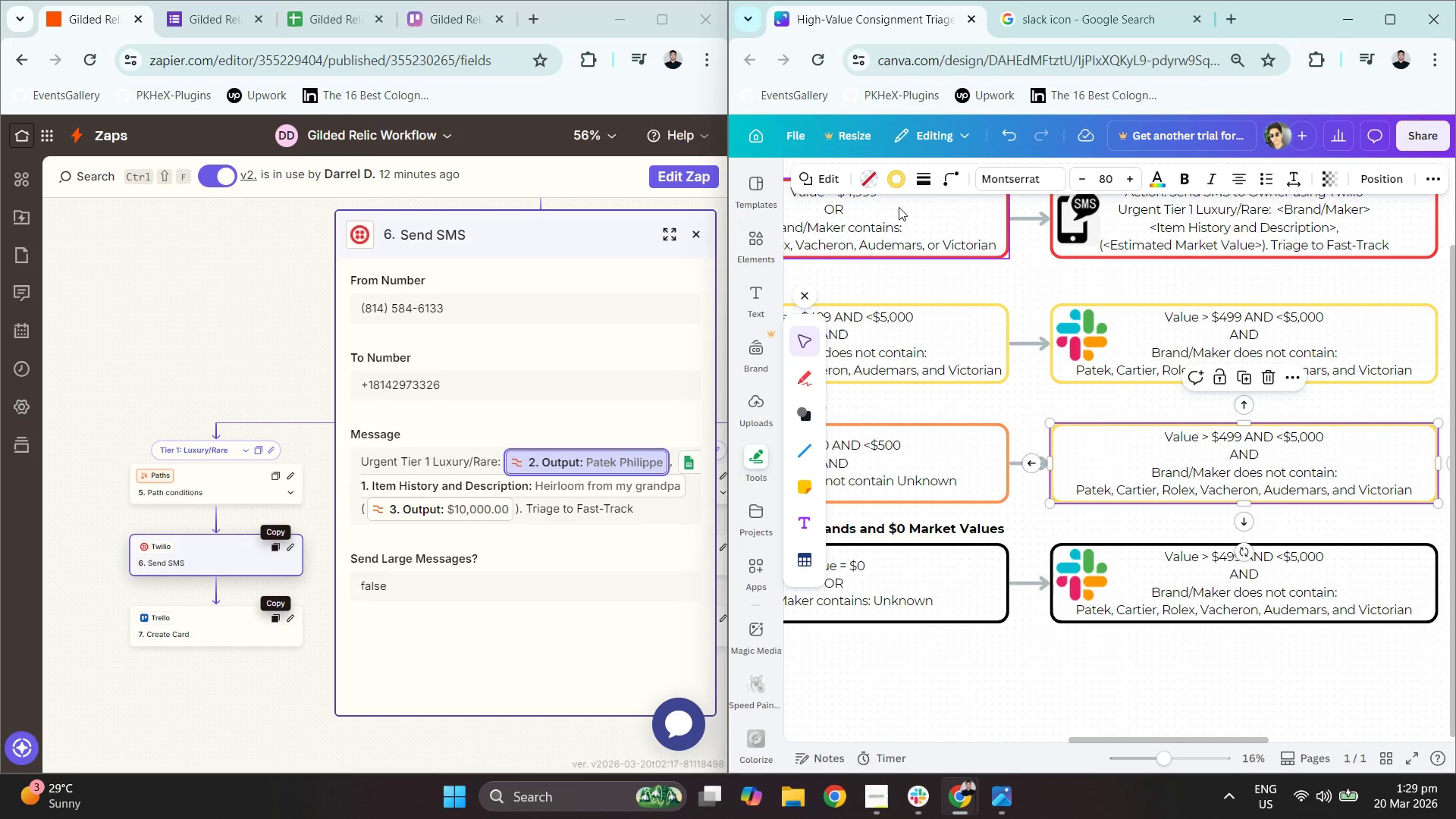 
left_click([892, 179])
 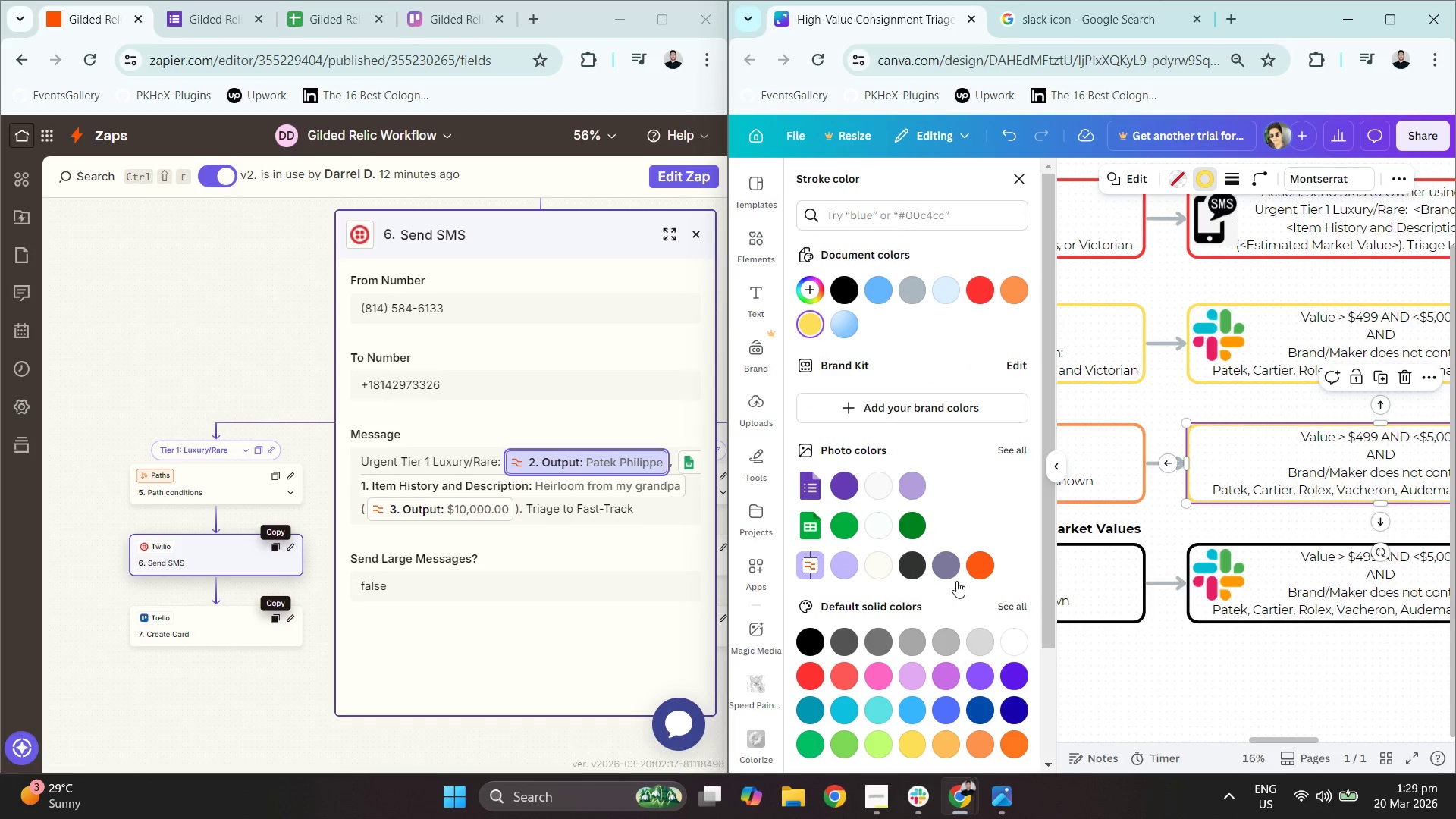 
scroll: coordinate [957, 637], scroll_direction: down, amount: 1.0
 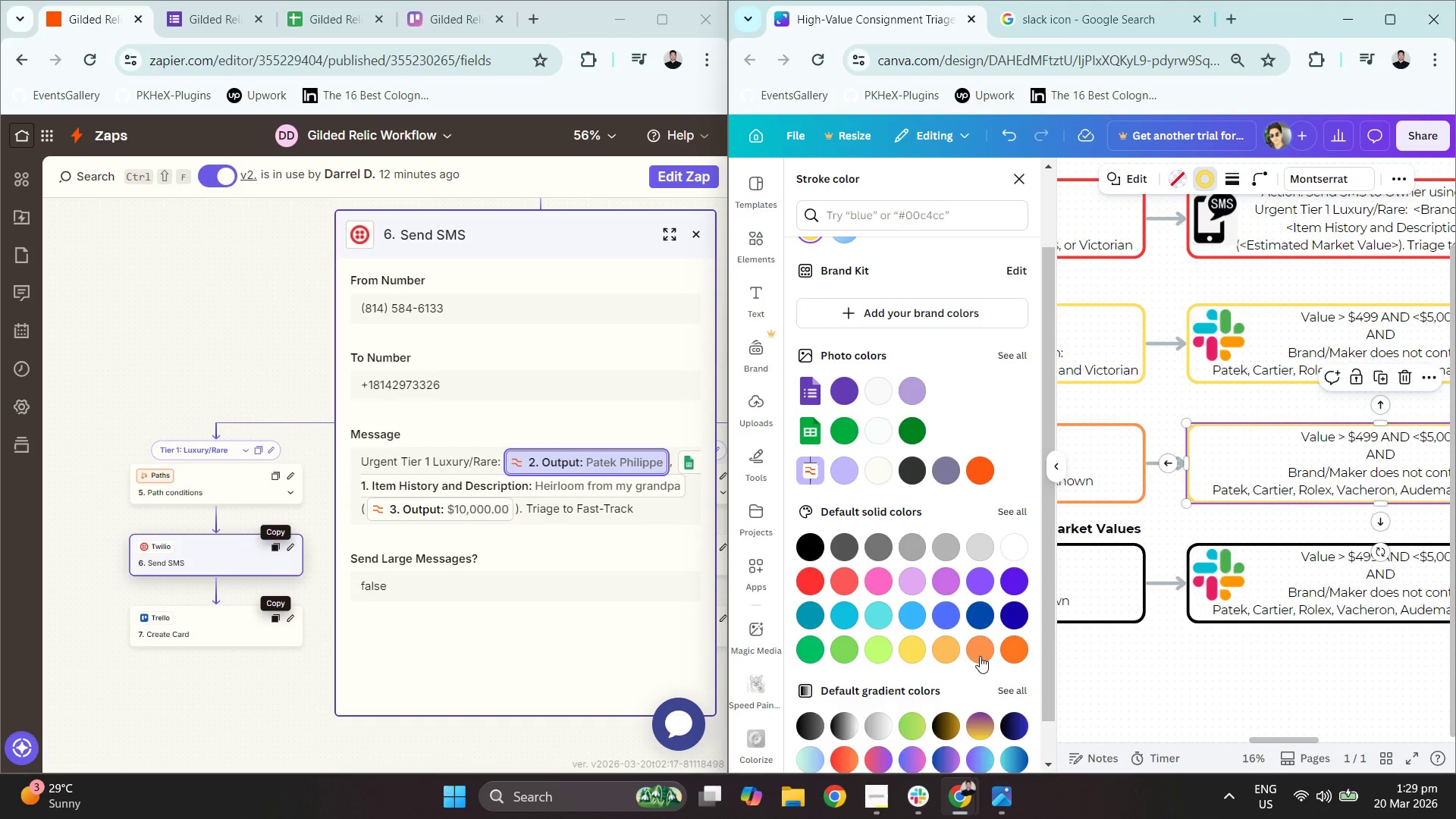 
left_click([984, 654])
 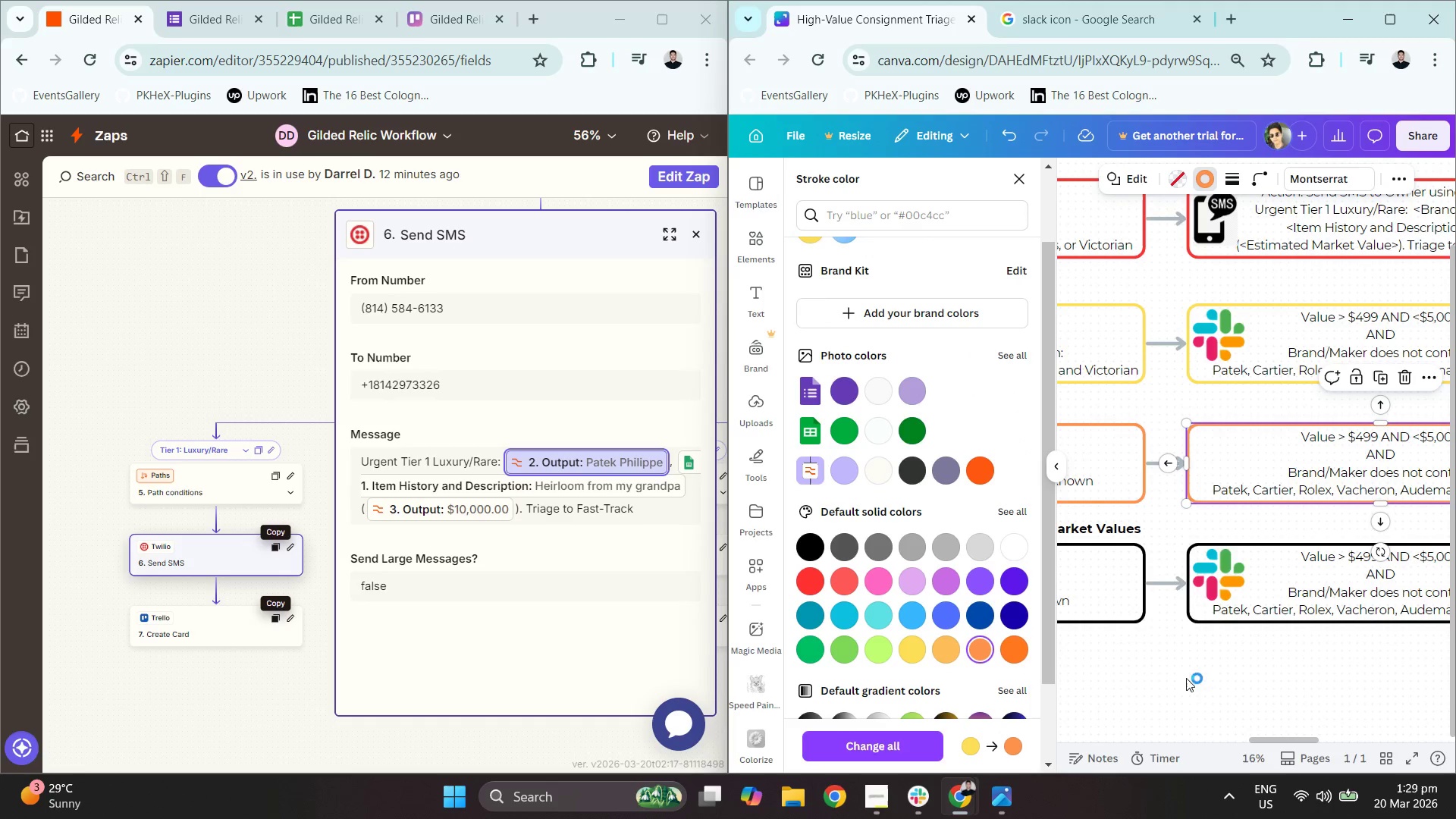 
left_click_drag(start_coordinate=[1213, 703], to_coordinate=[1213, 696])
 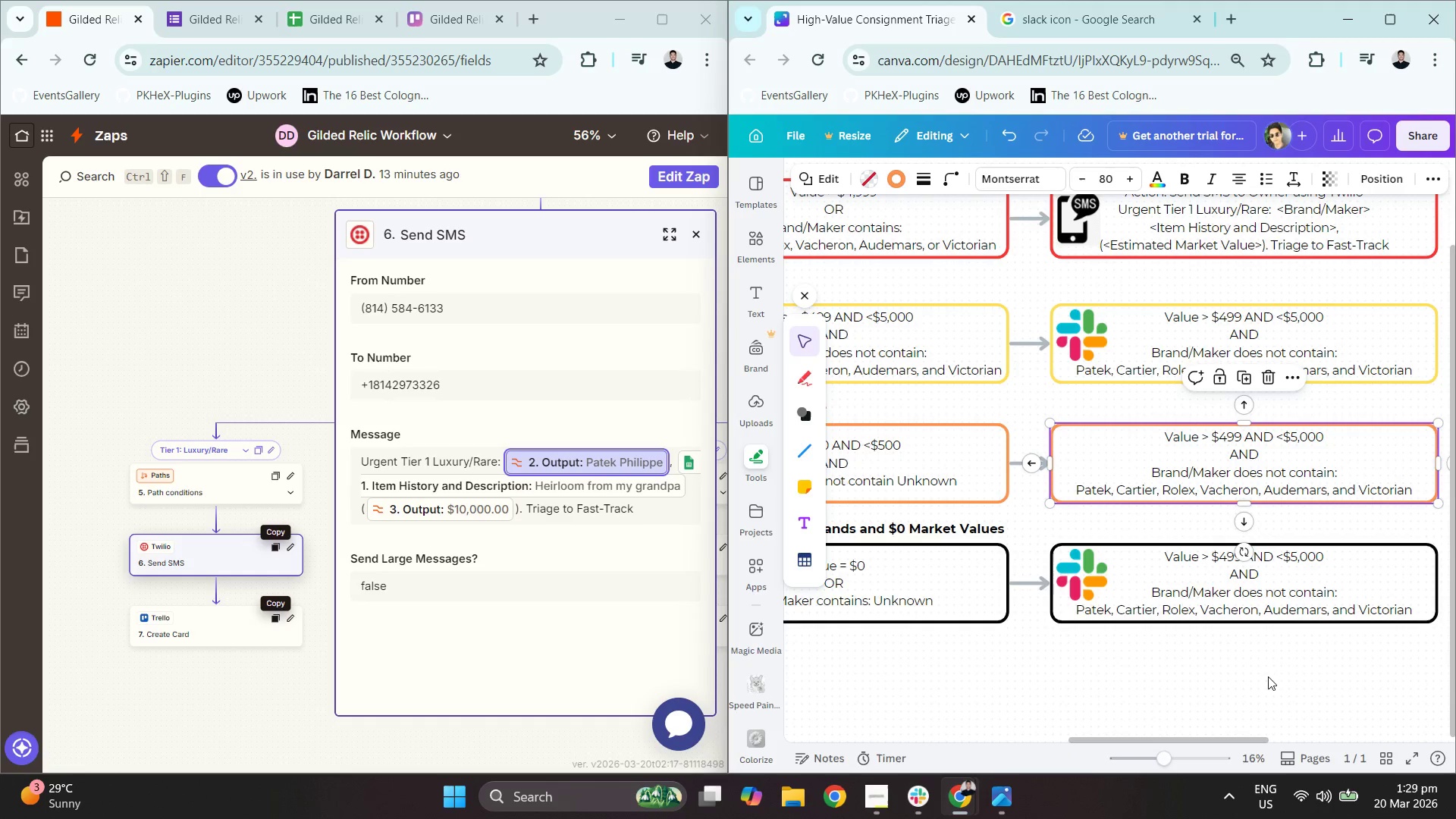 
left_click([1269, 676])
 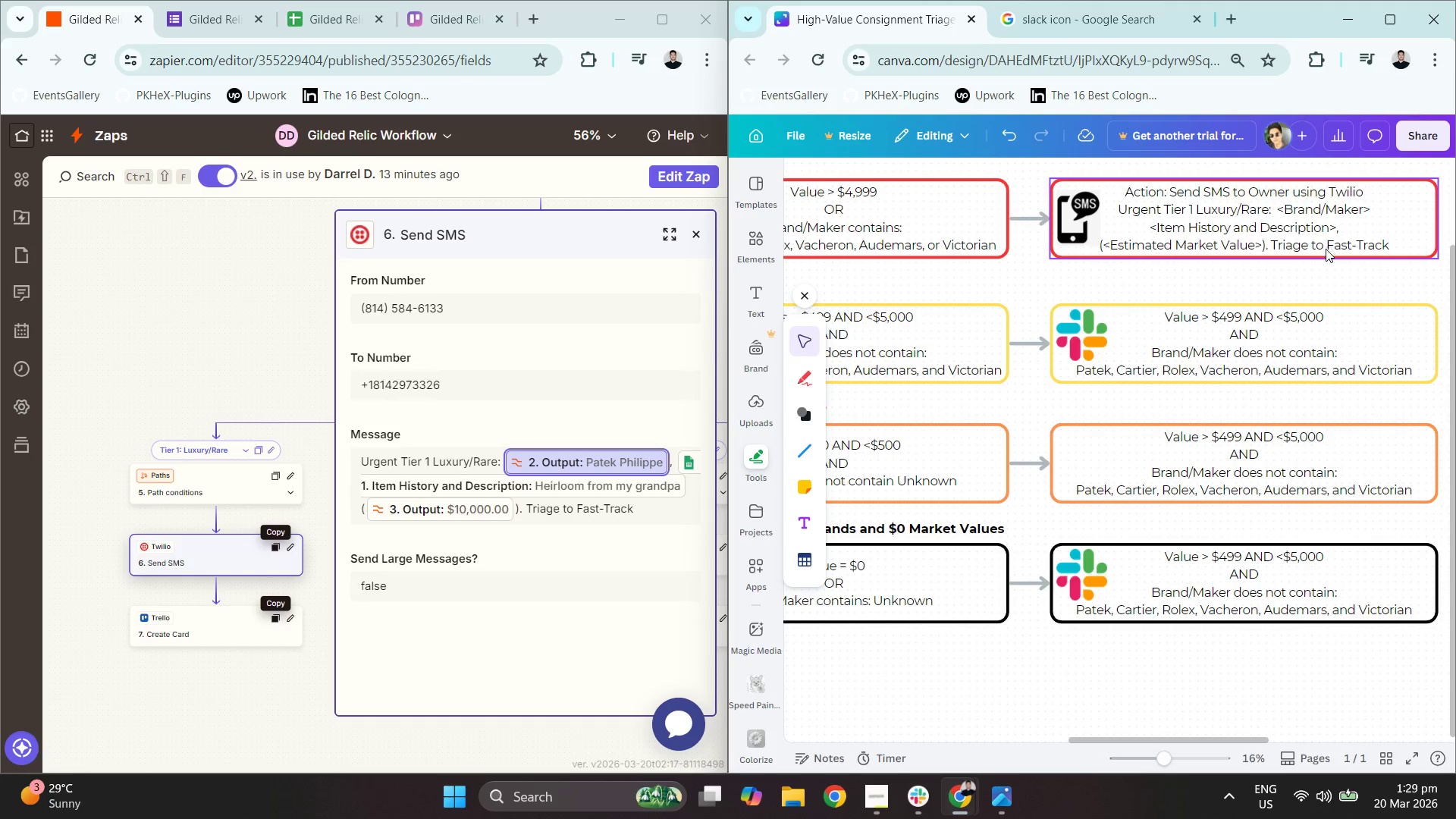 
mouse_move([1148, 311])
 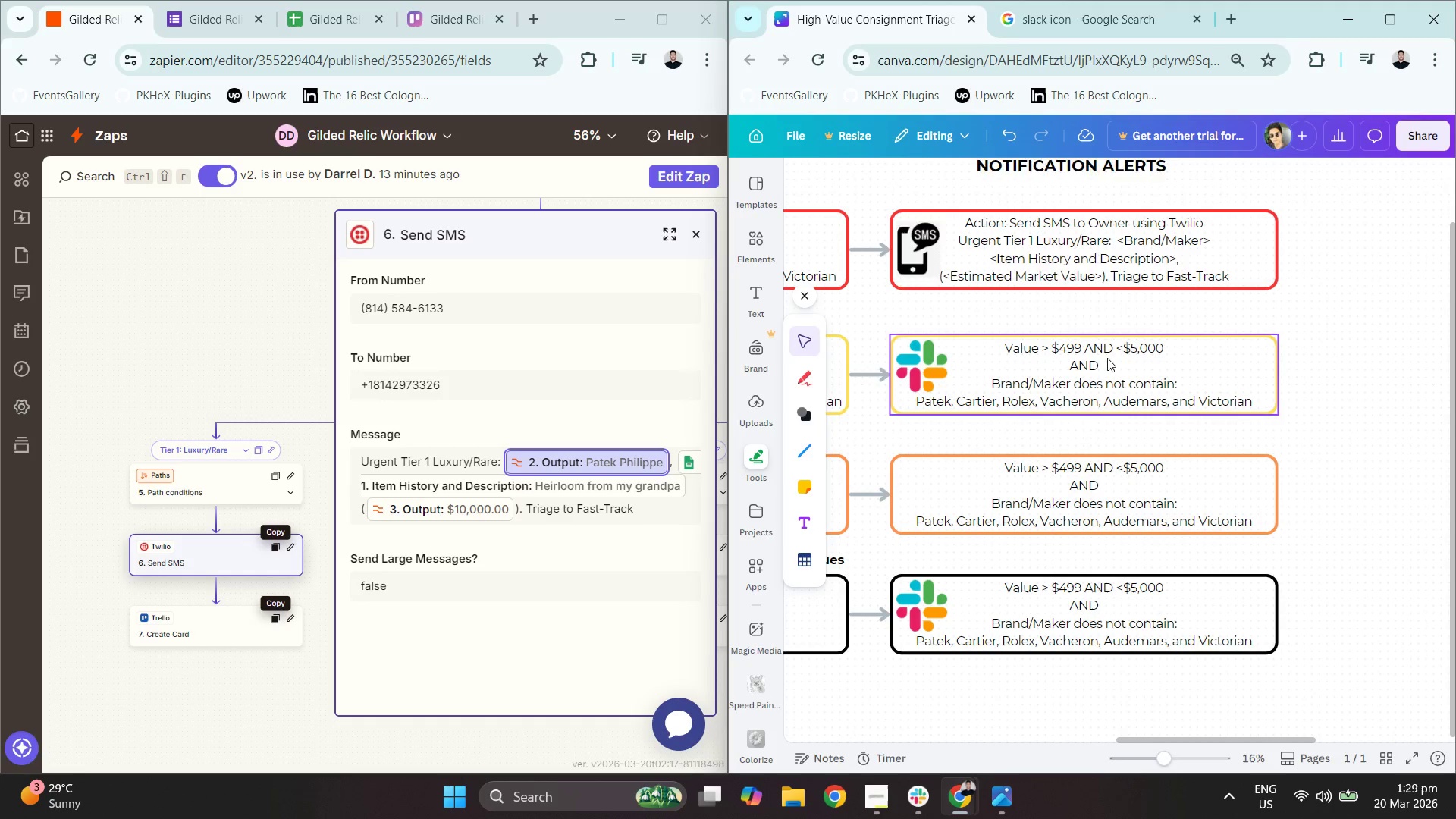 
double_click([1107, 358])
 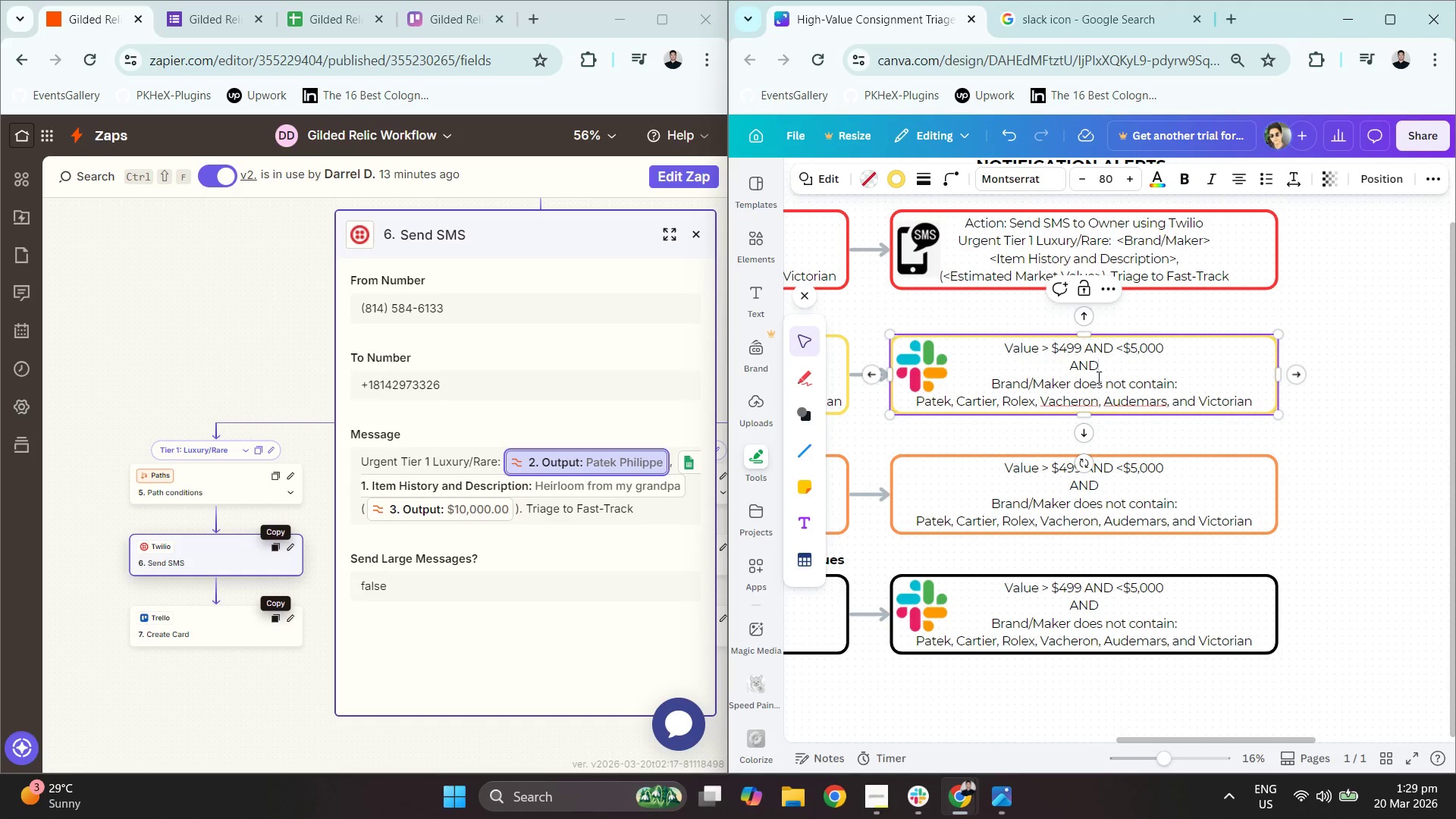 
triple_click([1097, 375])
 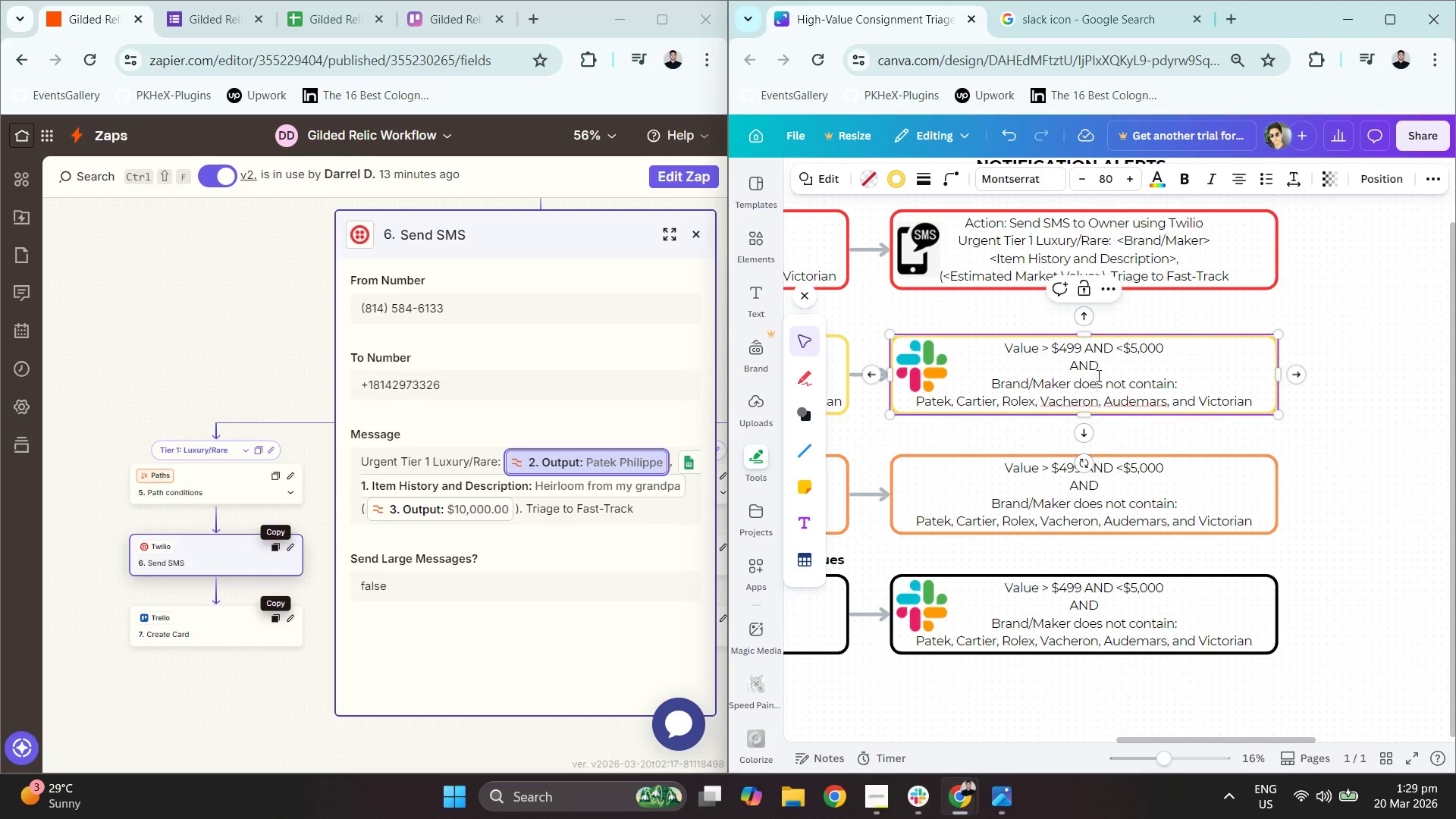 
triple_click([1097, 375])
 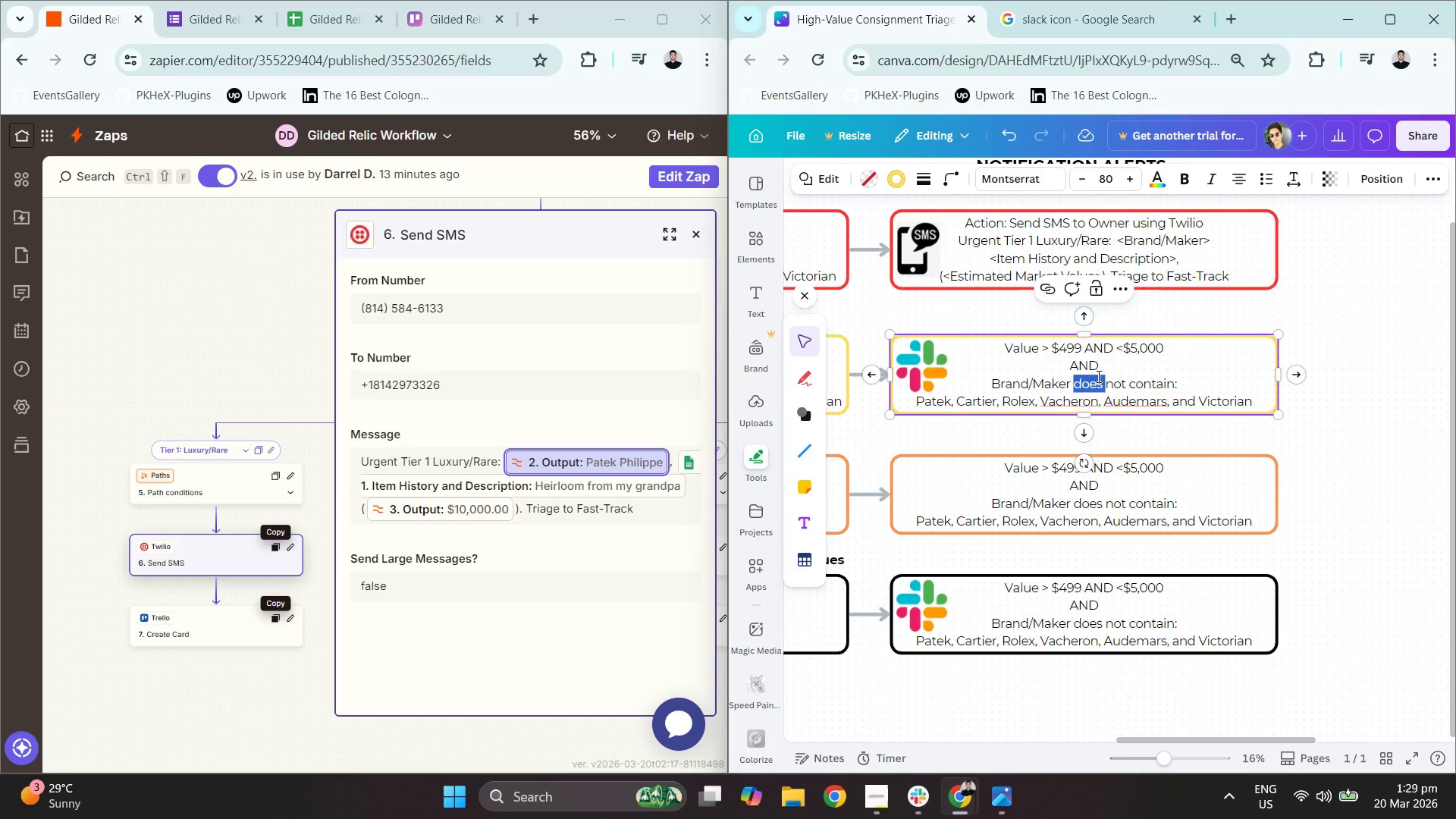 
key(Control+A)
 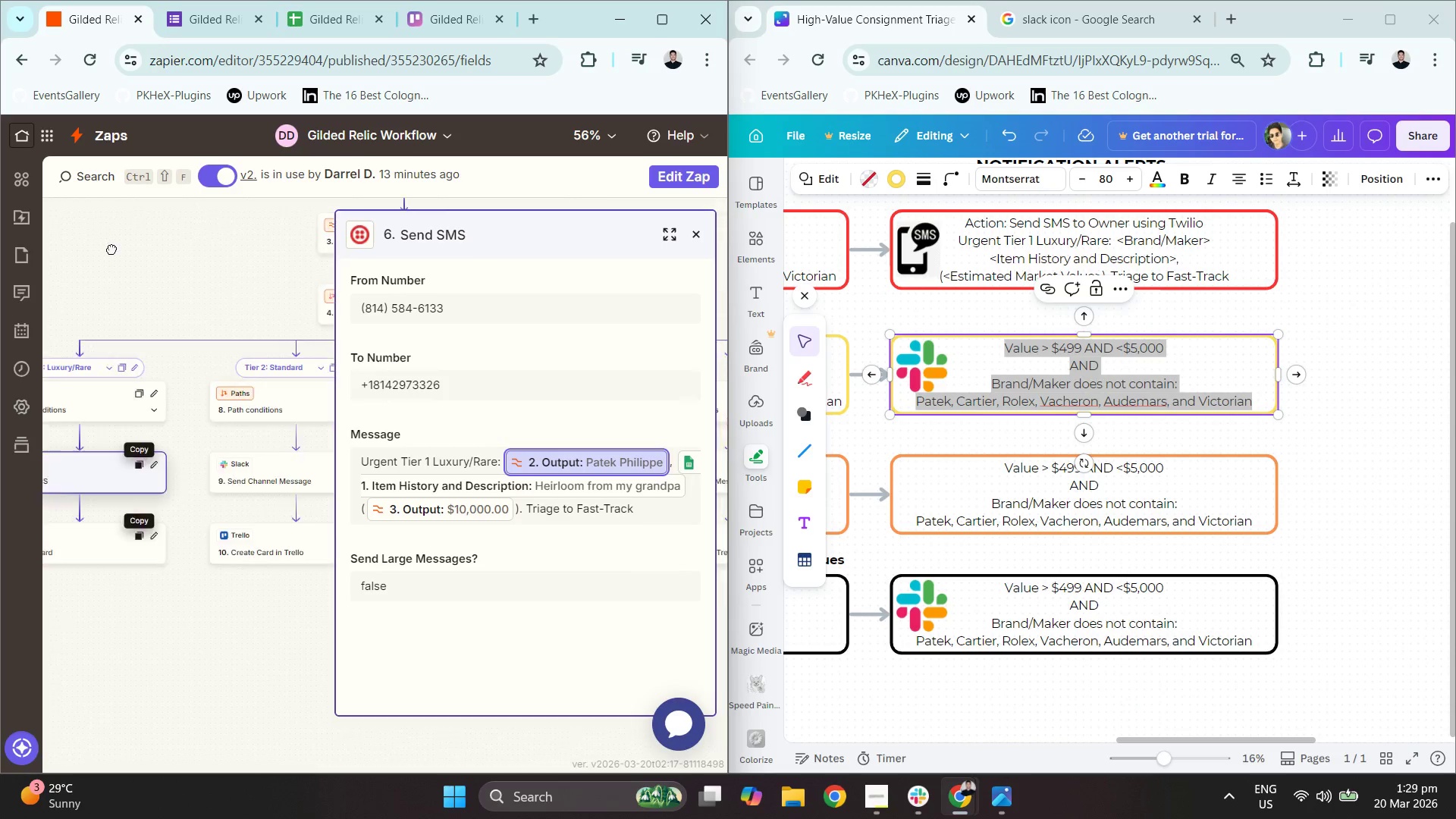 
left_click([246, 460])
 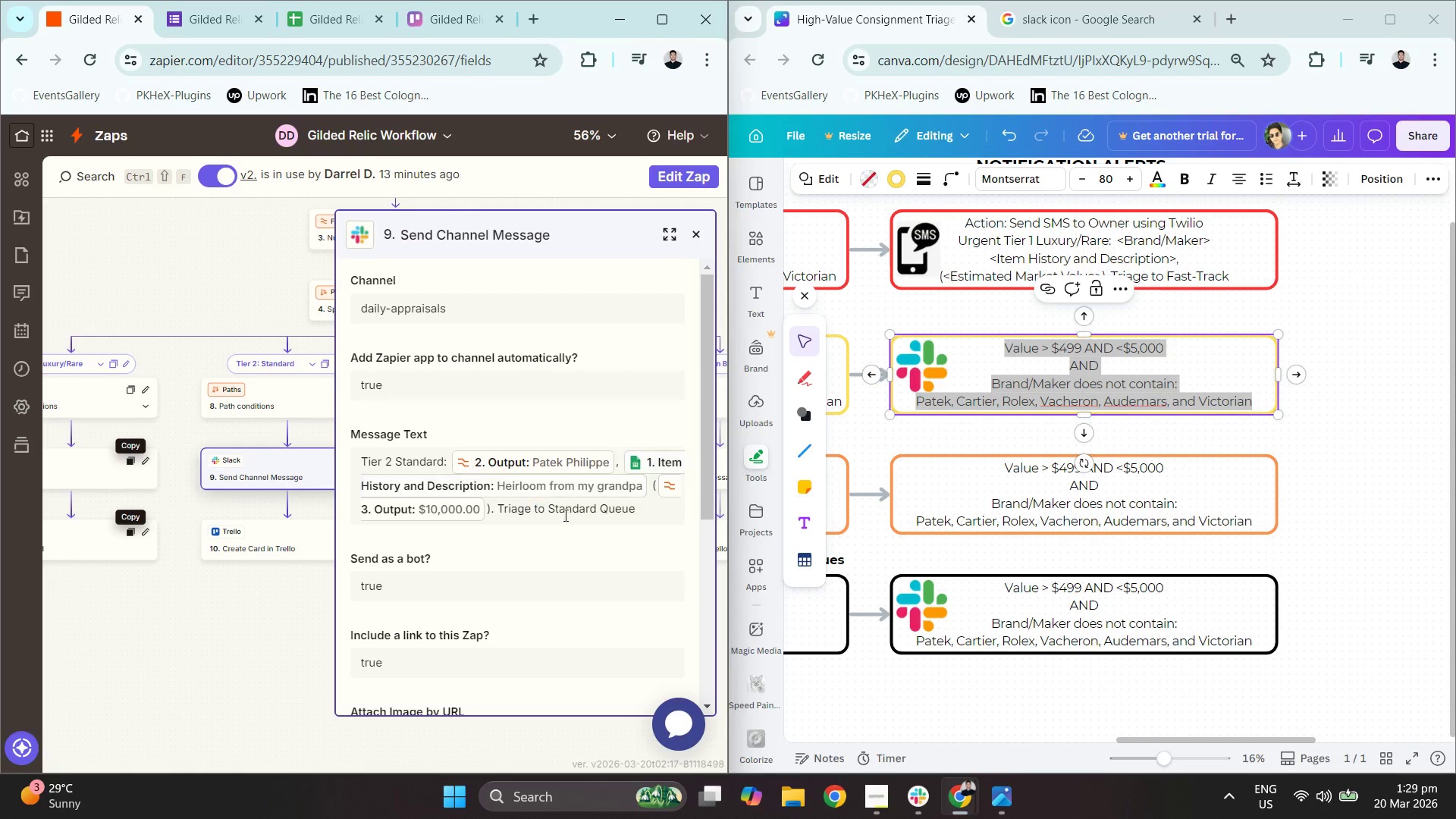 
double_click([638, 510])
 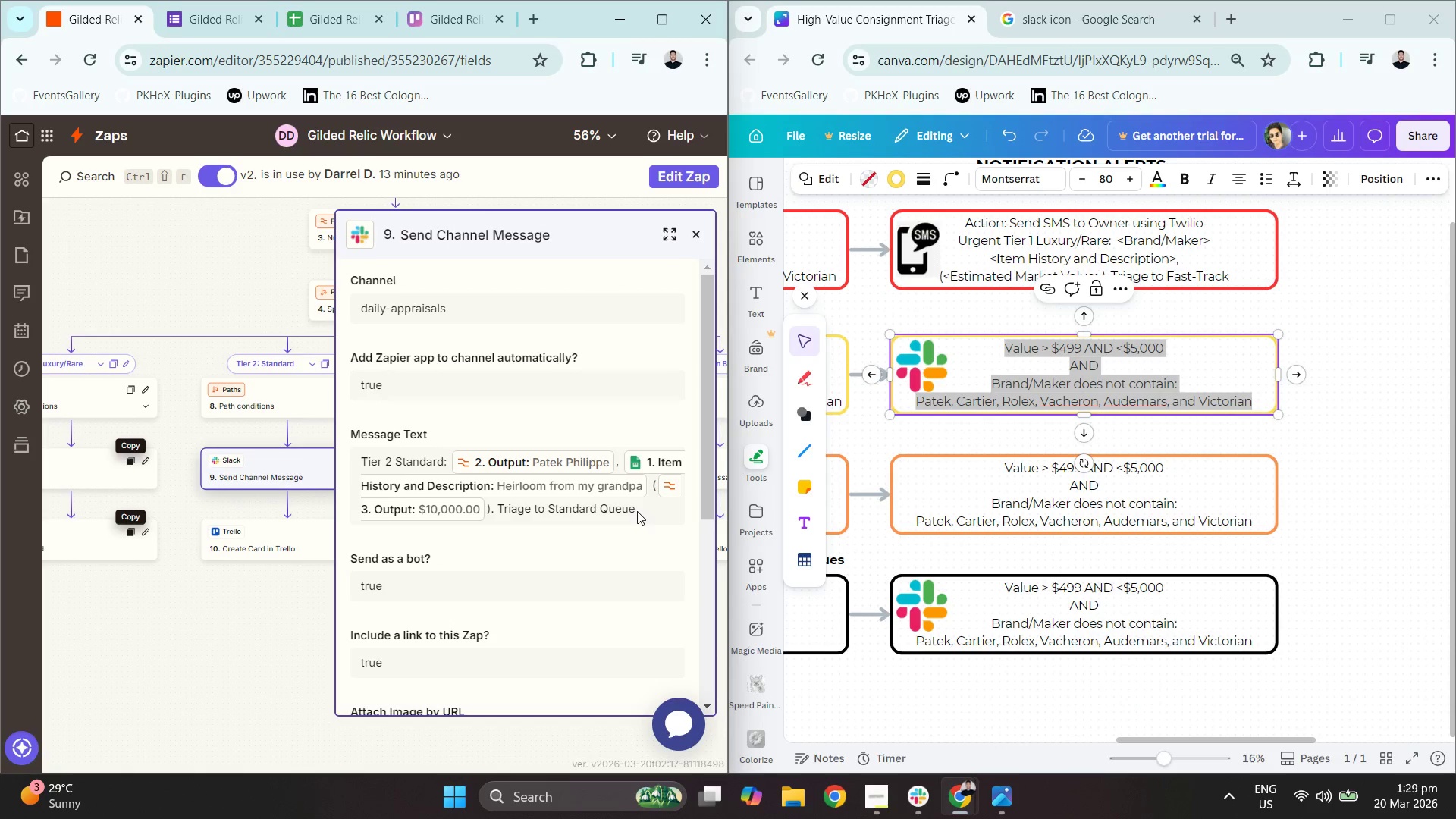 
triple_click([626, 508])
 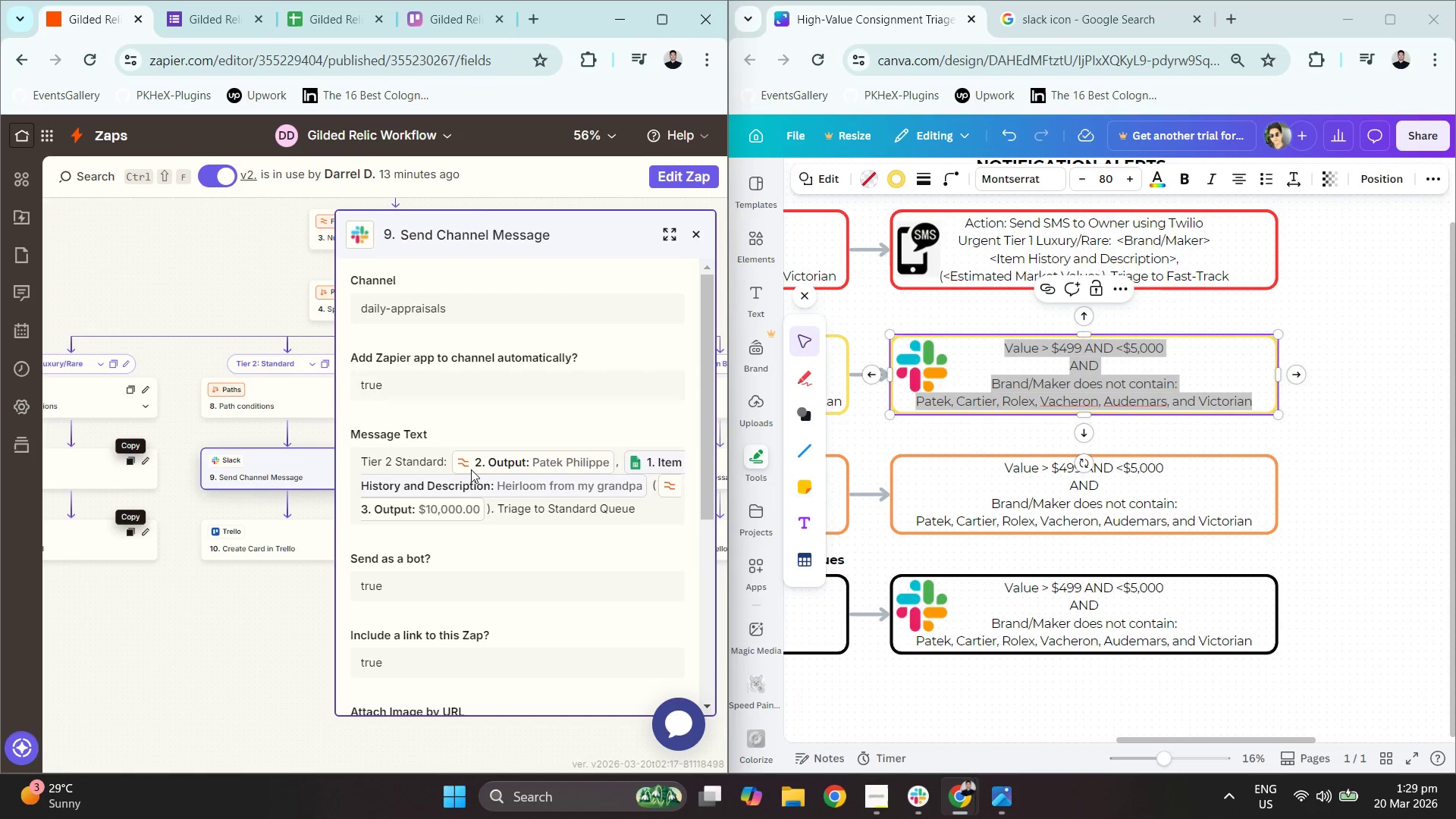 
left_click([416, 456])
 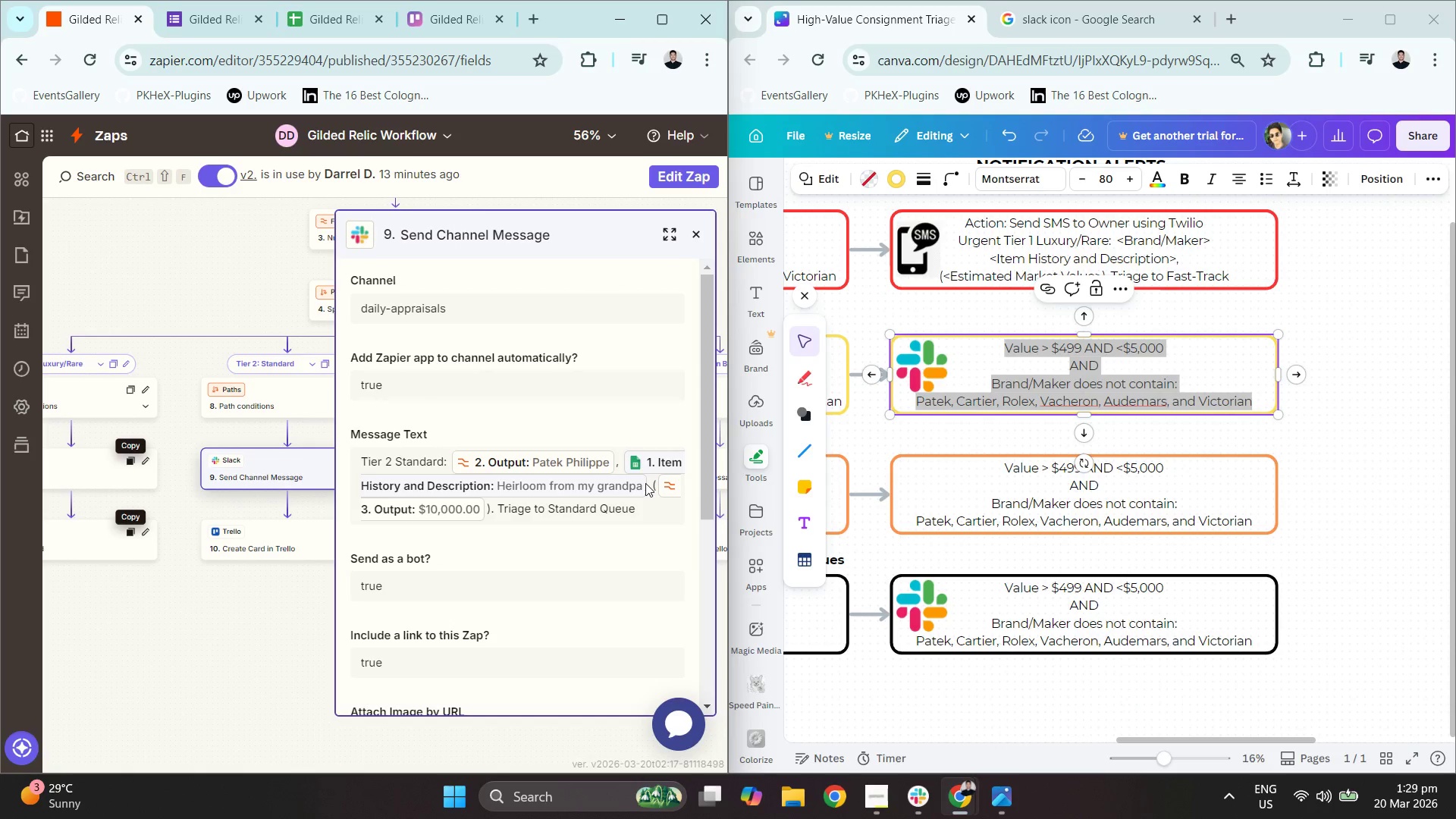 
key(Control+A)
 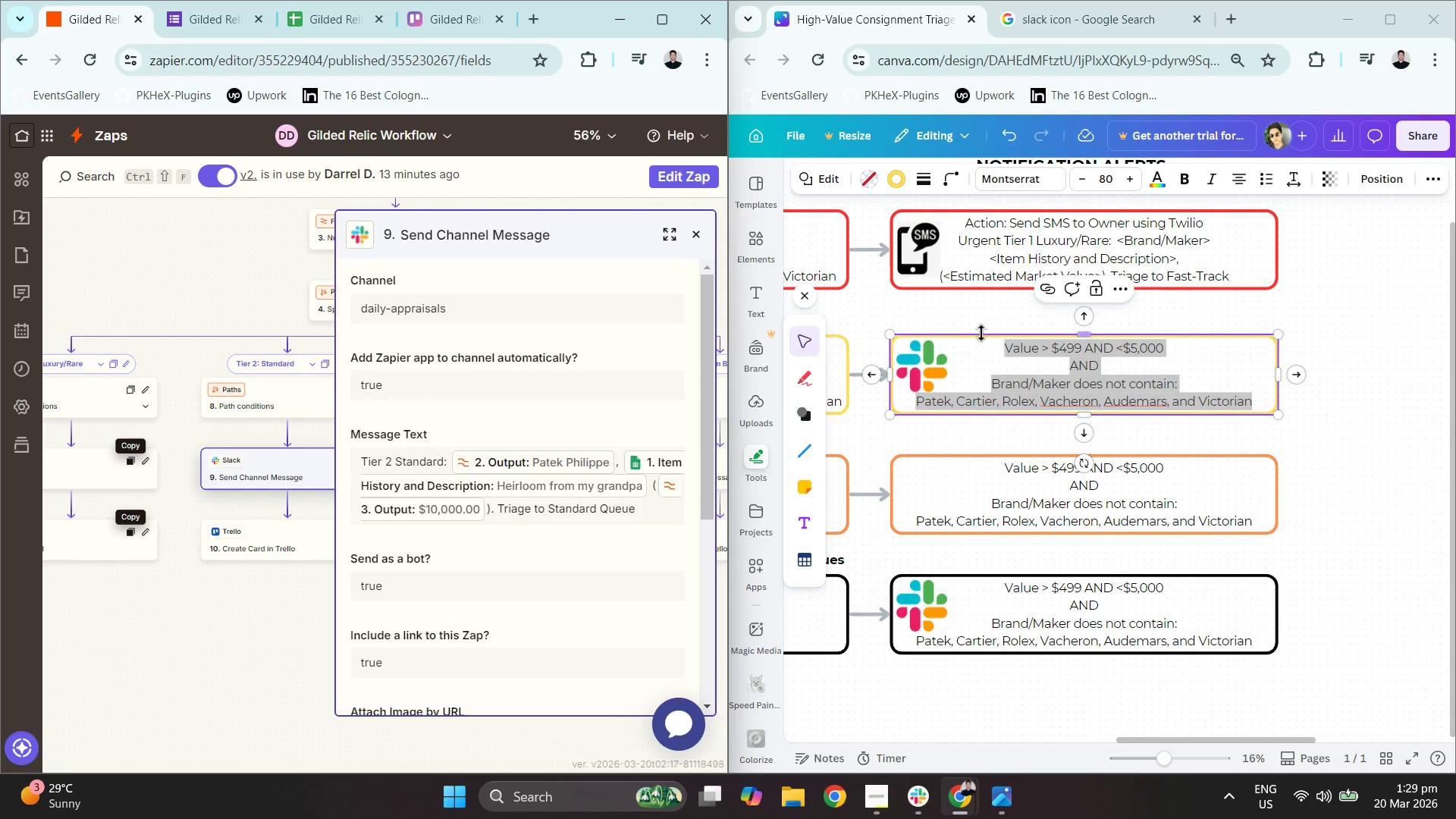 
left_click([1012, 251])
 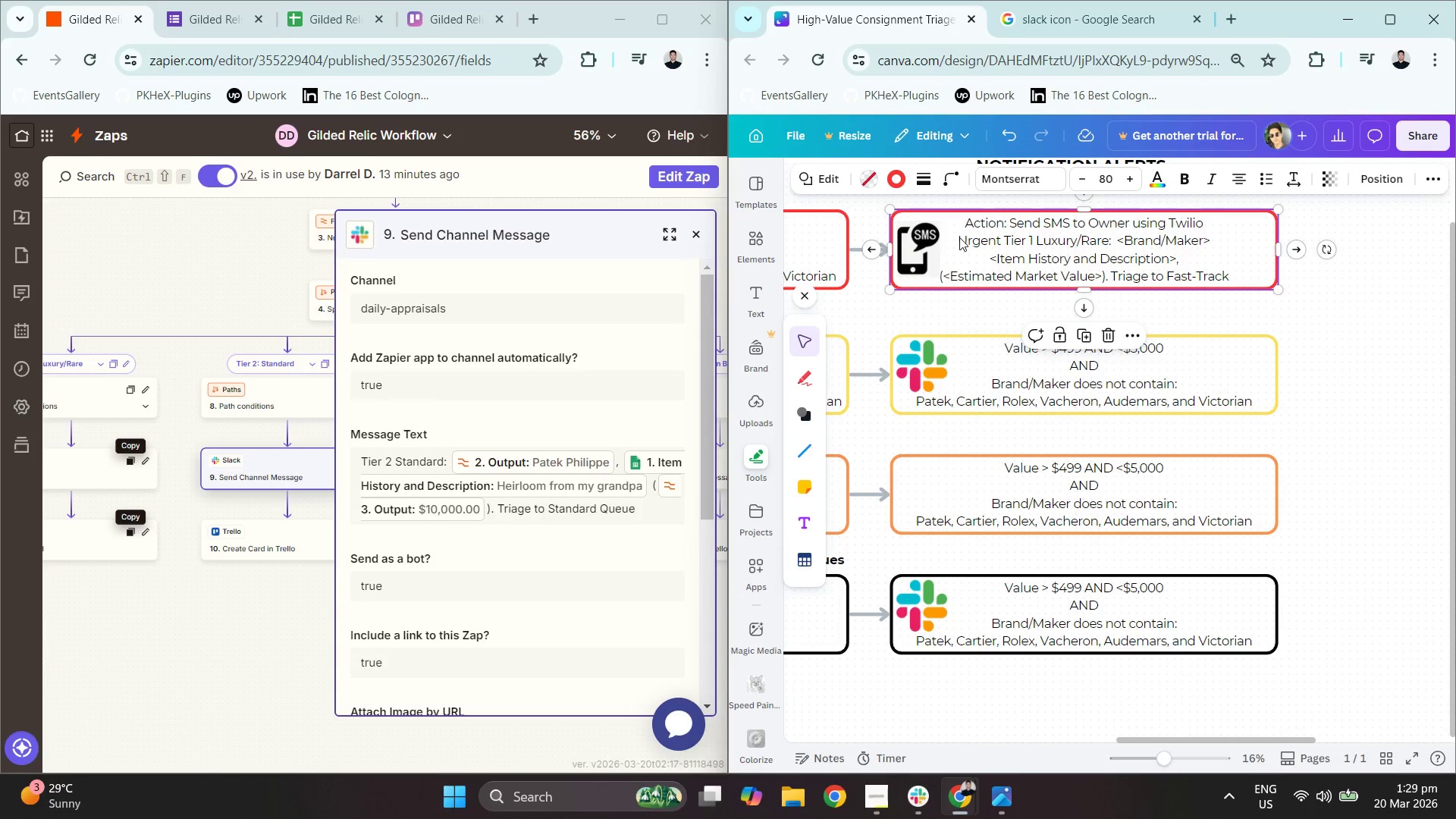 
double_click([970, 240])
 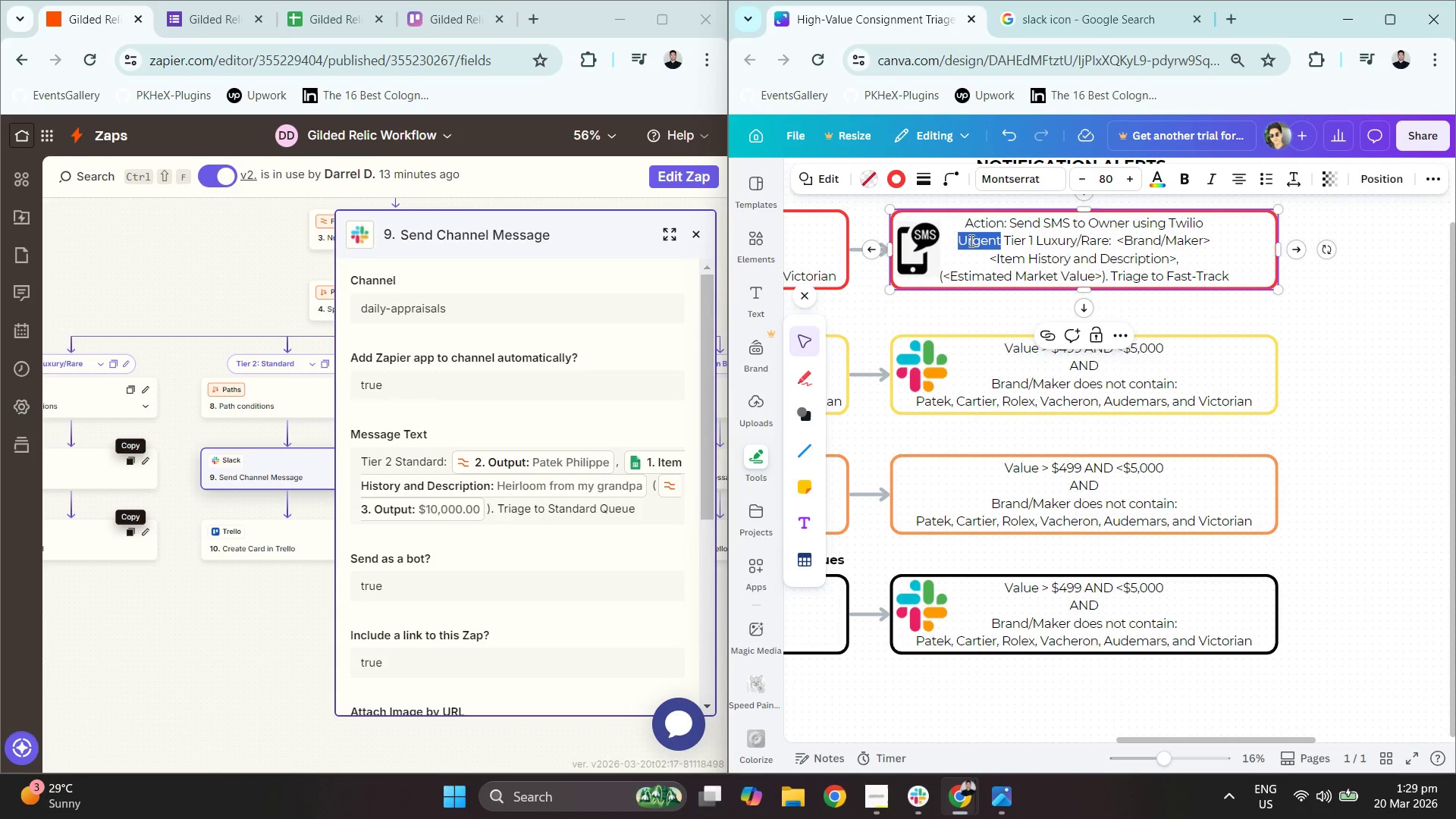 
triple_click([963, 240])
 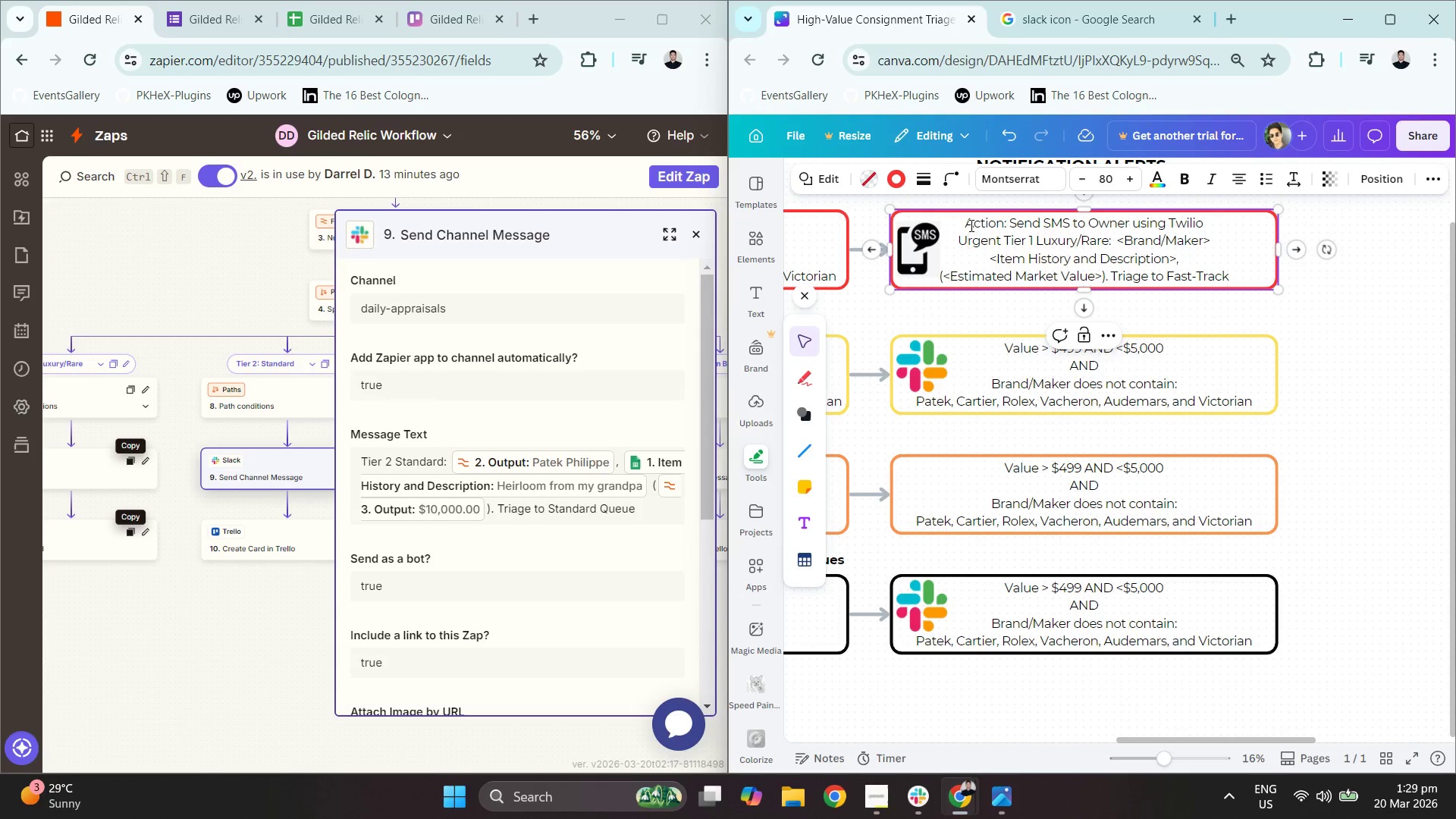 
left_click([961, 215])
 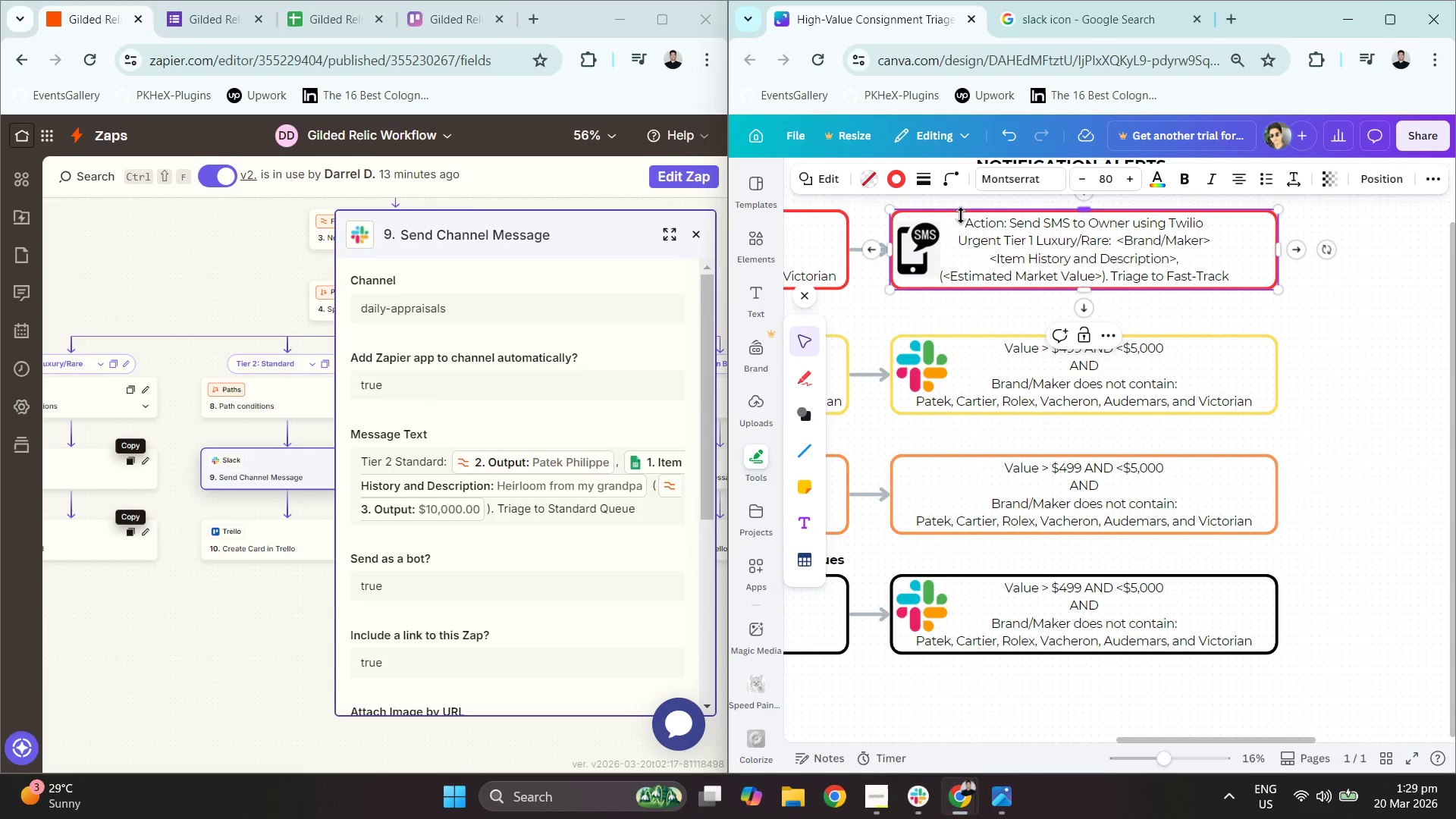 
key(Control+ControlLeft)
 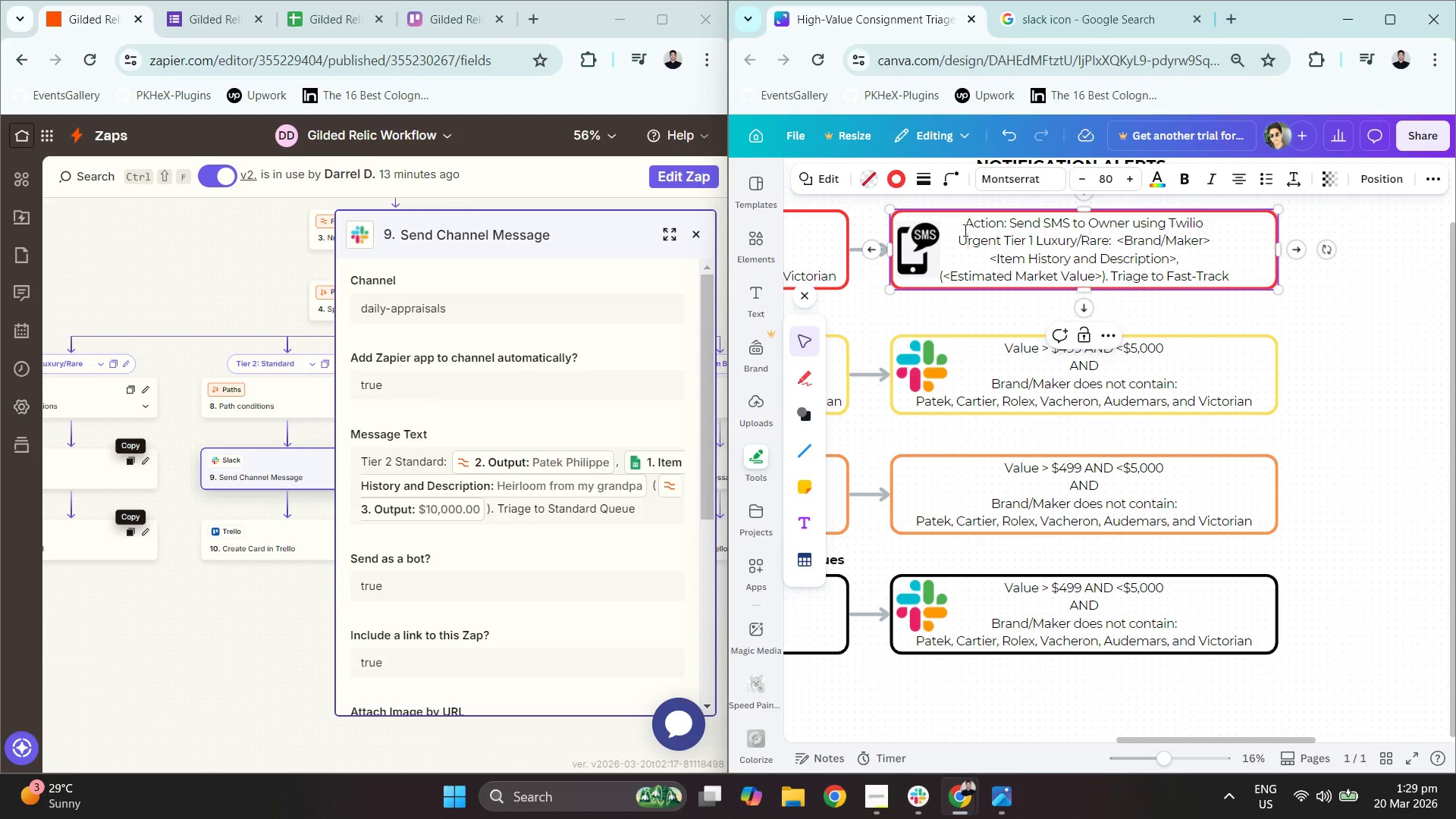 
left_click([966, 231])
 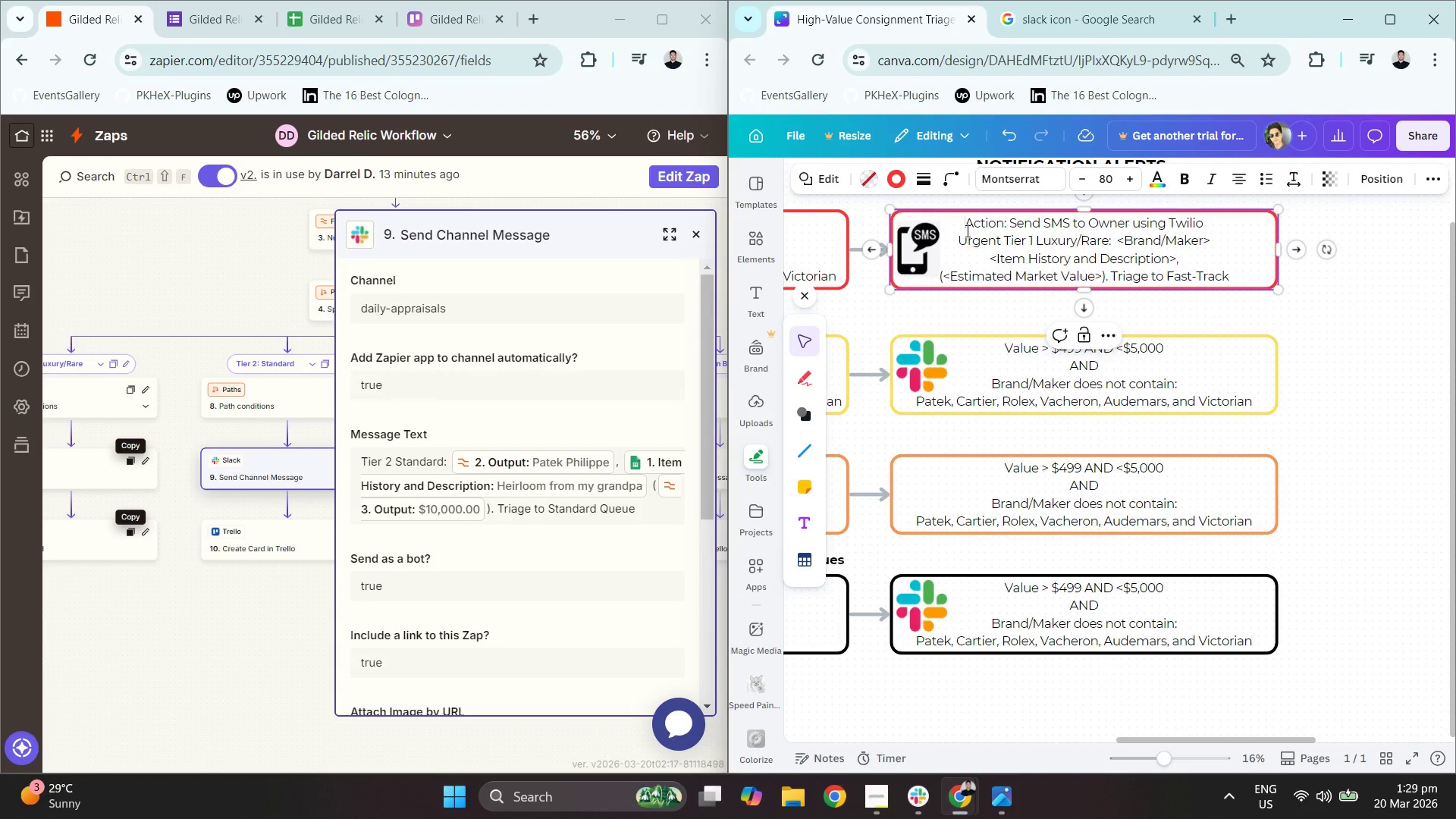 
key(Control+A)
 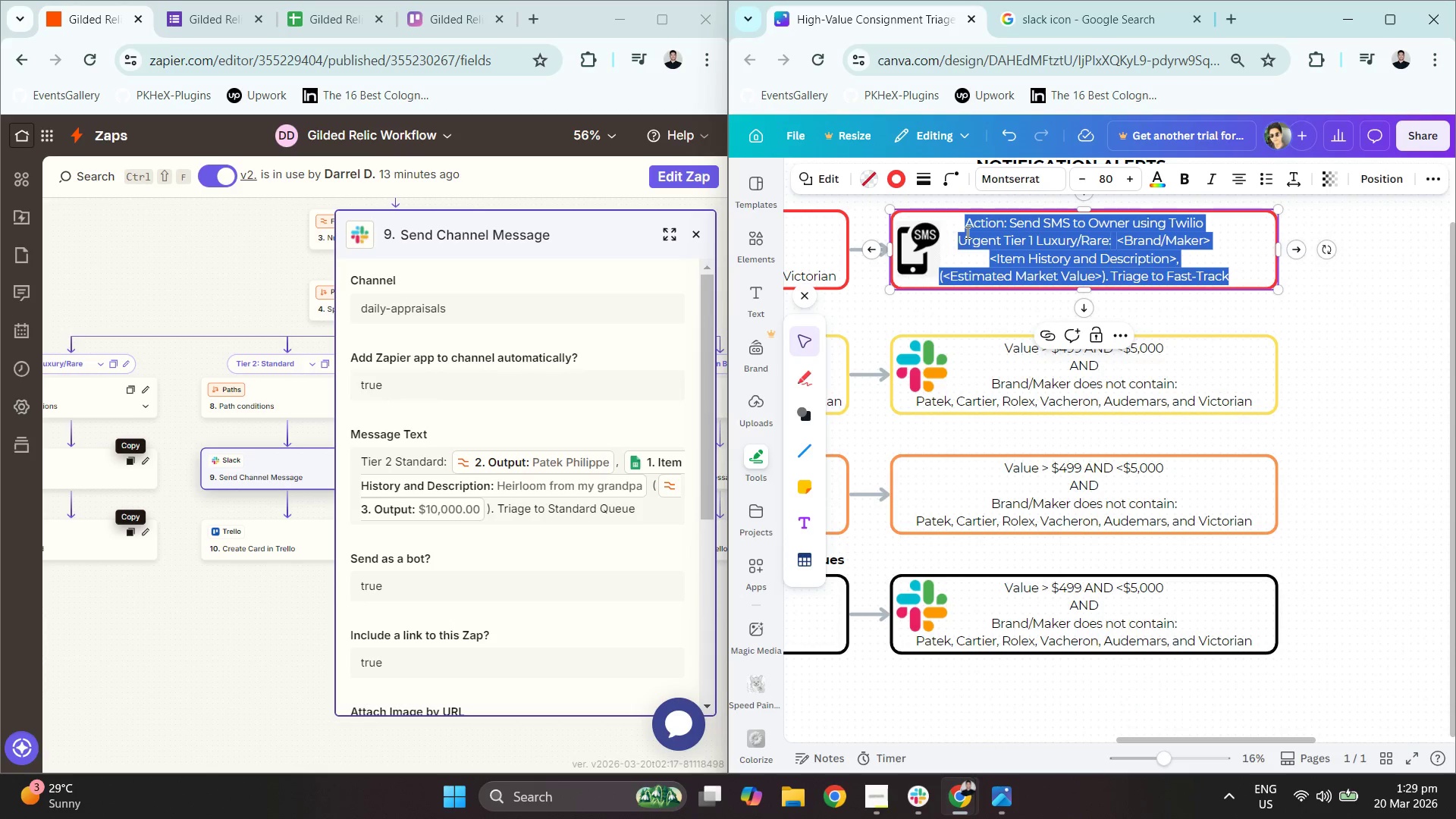 
key(Control+C)
 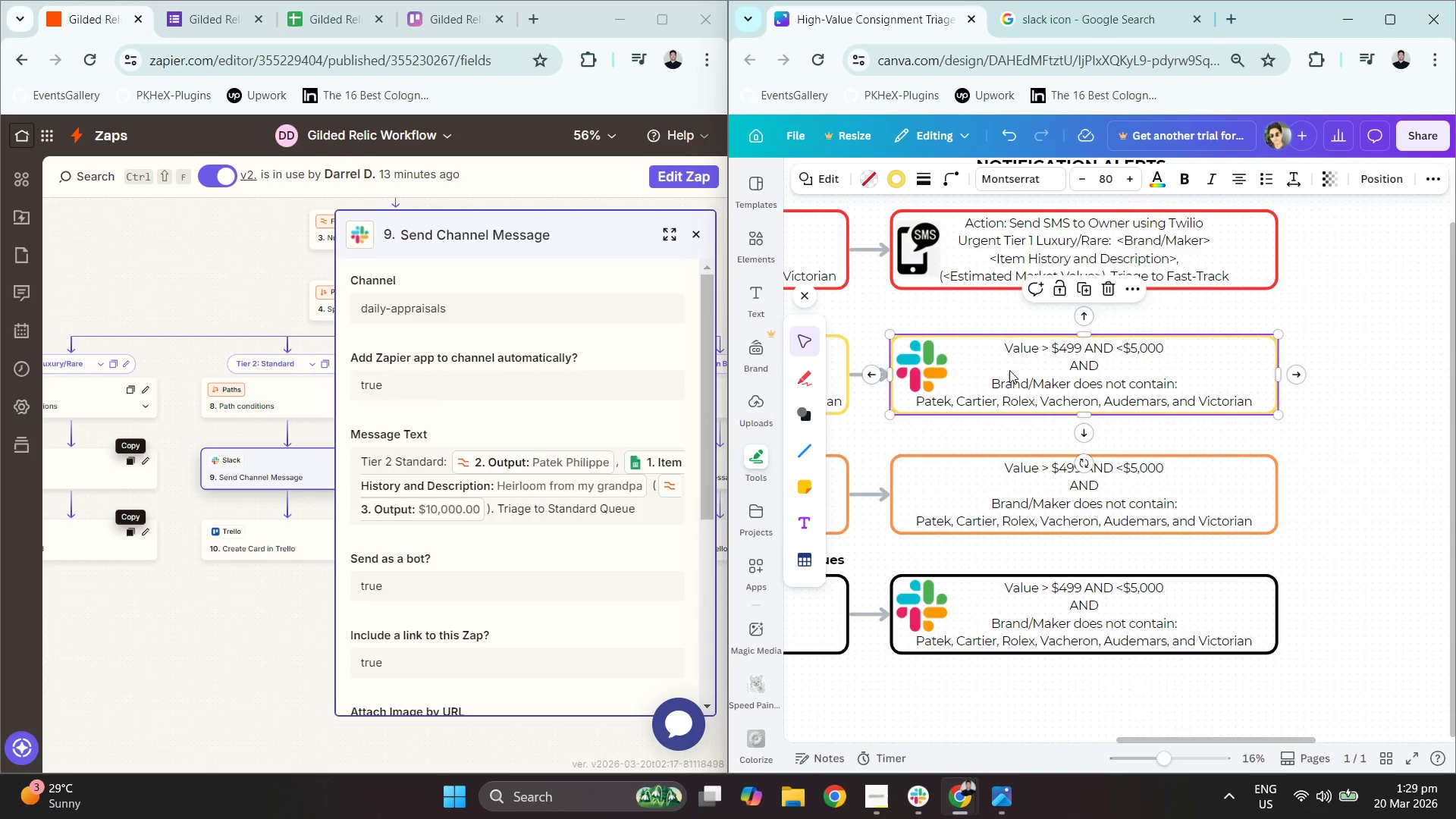 
double_click([1024, 384])
 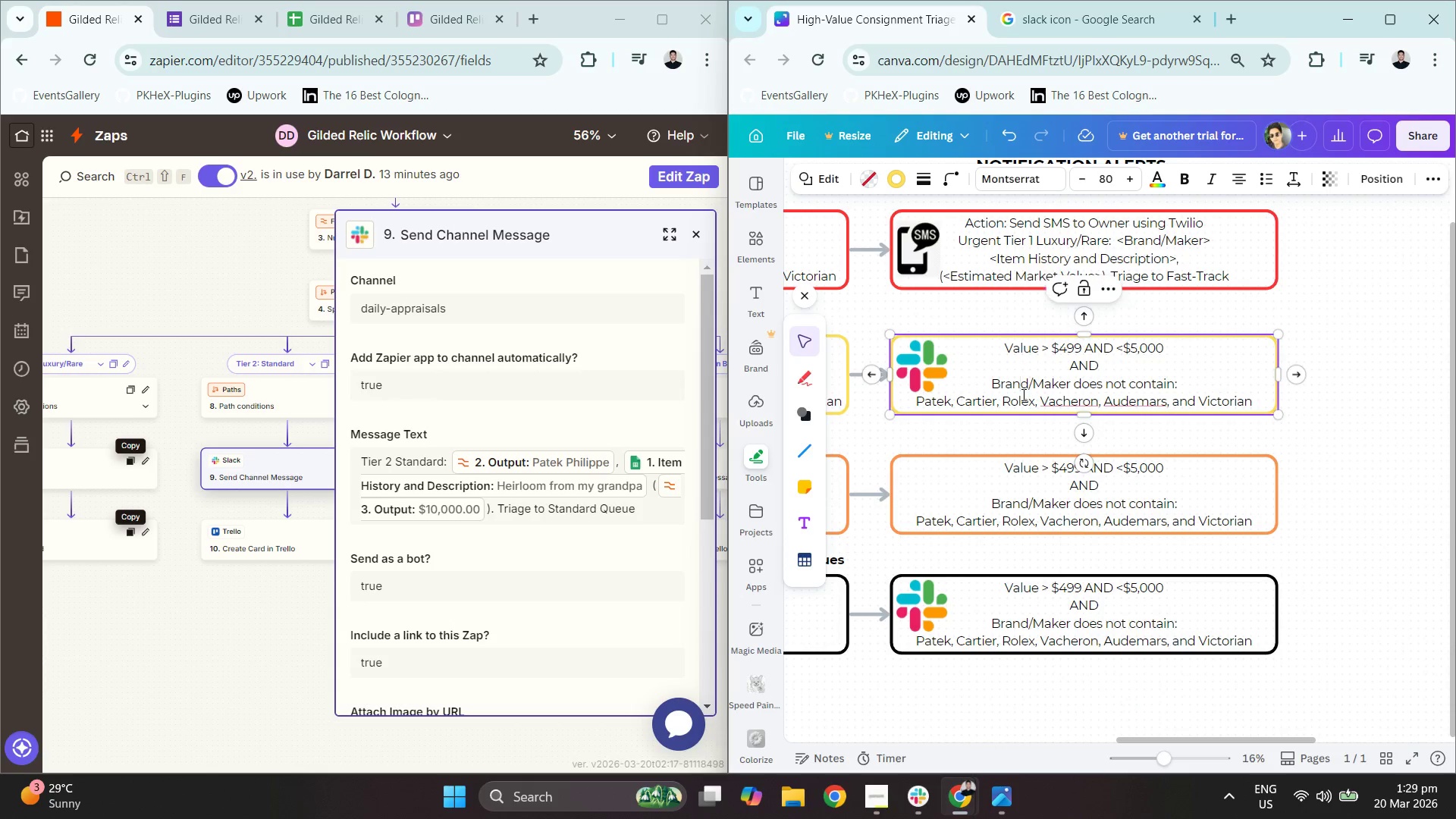 
triple_click([1022, 394])
 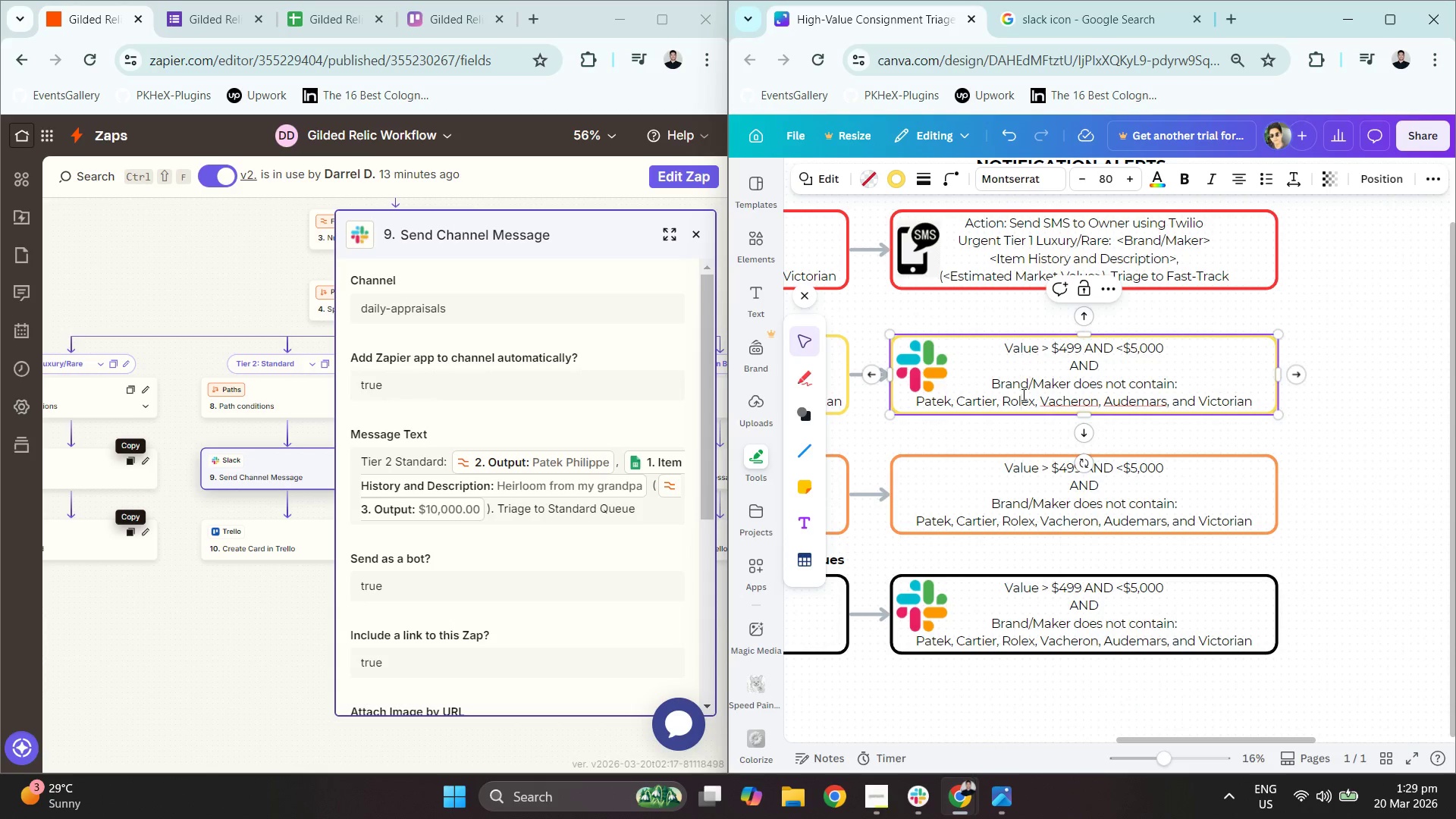 
triple_click([1022, 394])
 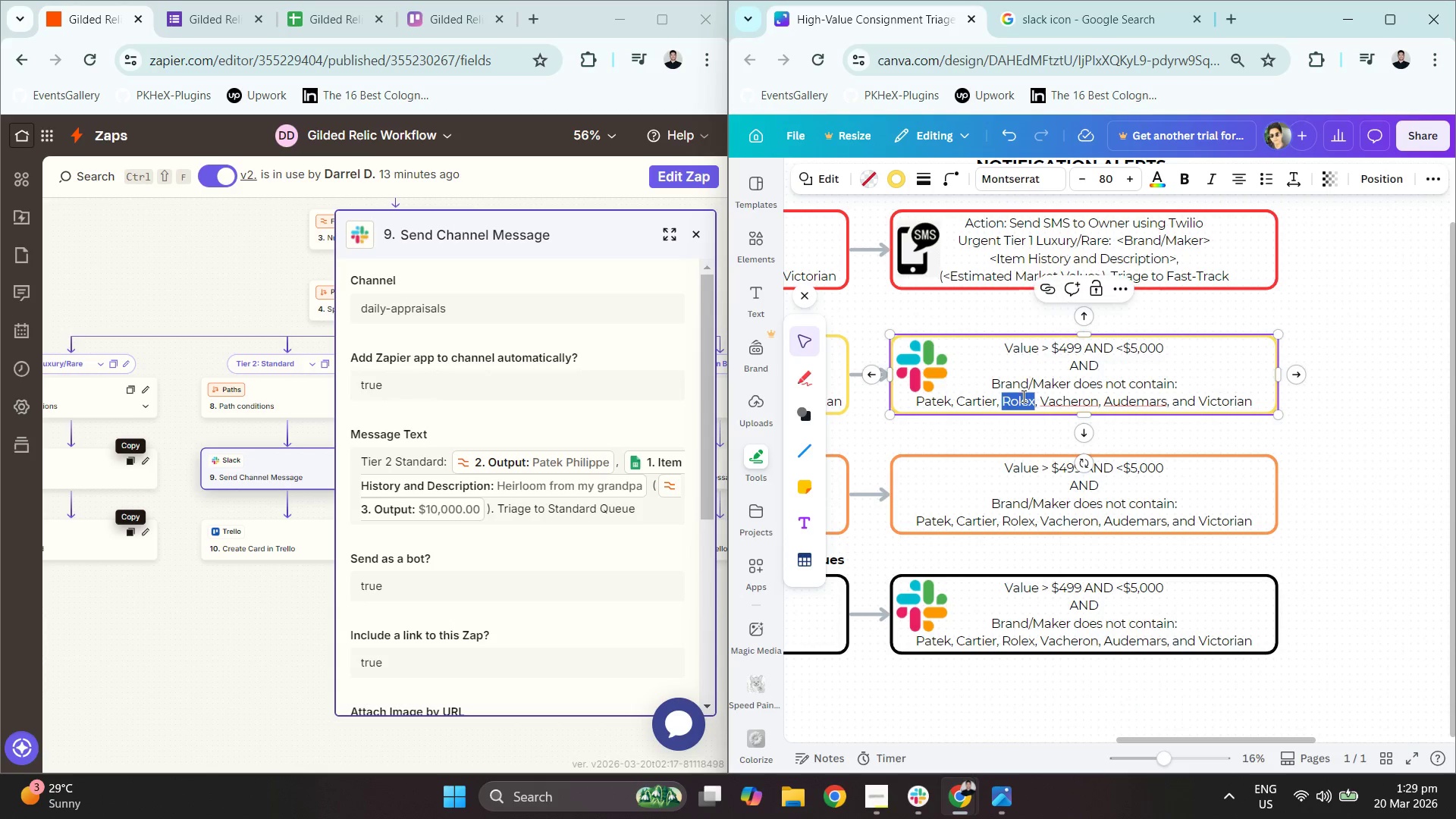 
key(Control+ControlLeft)
 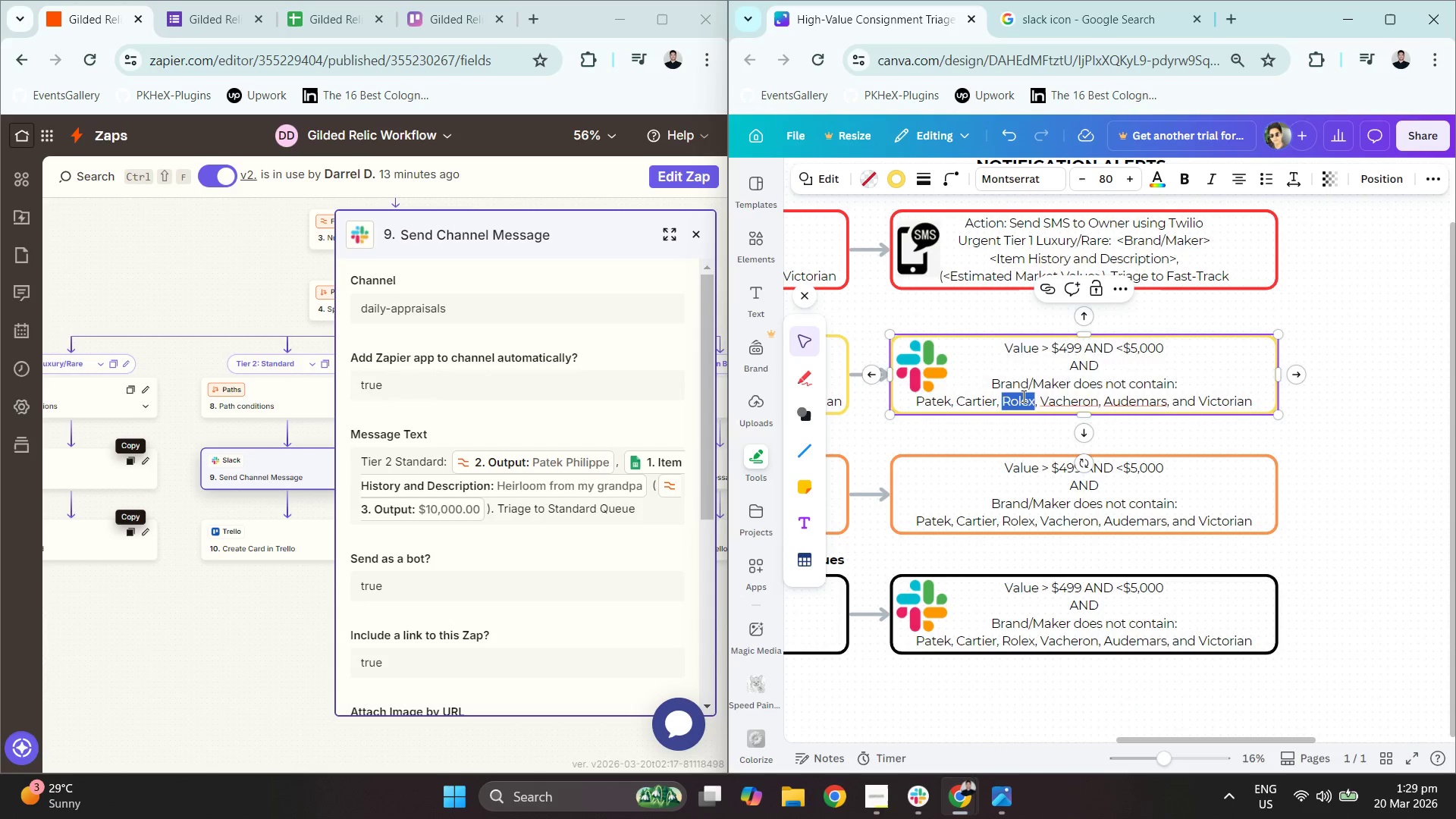 
key(Control+A)
 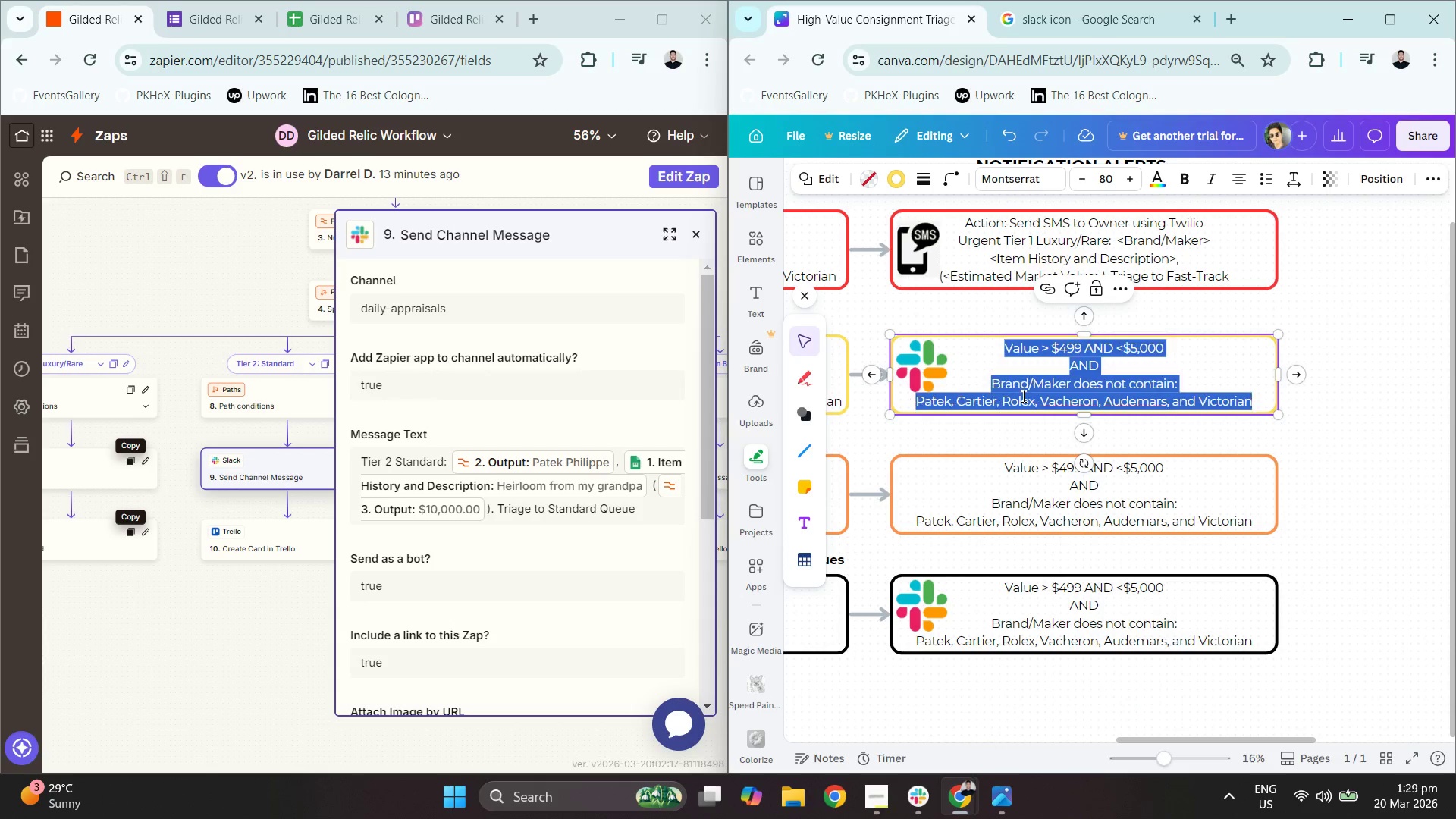 
key(Control+V)
 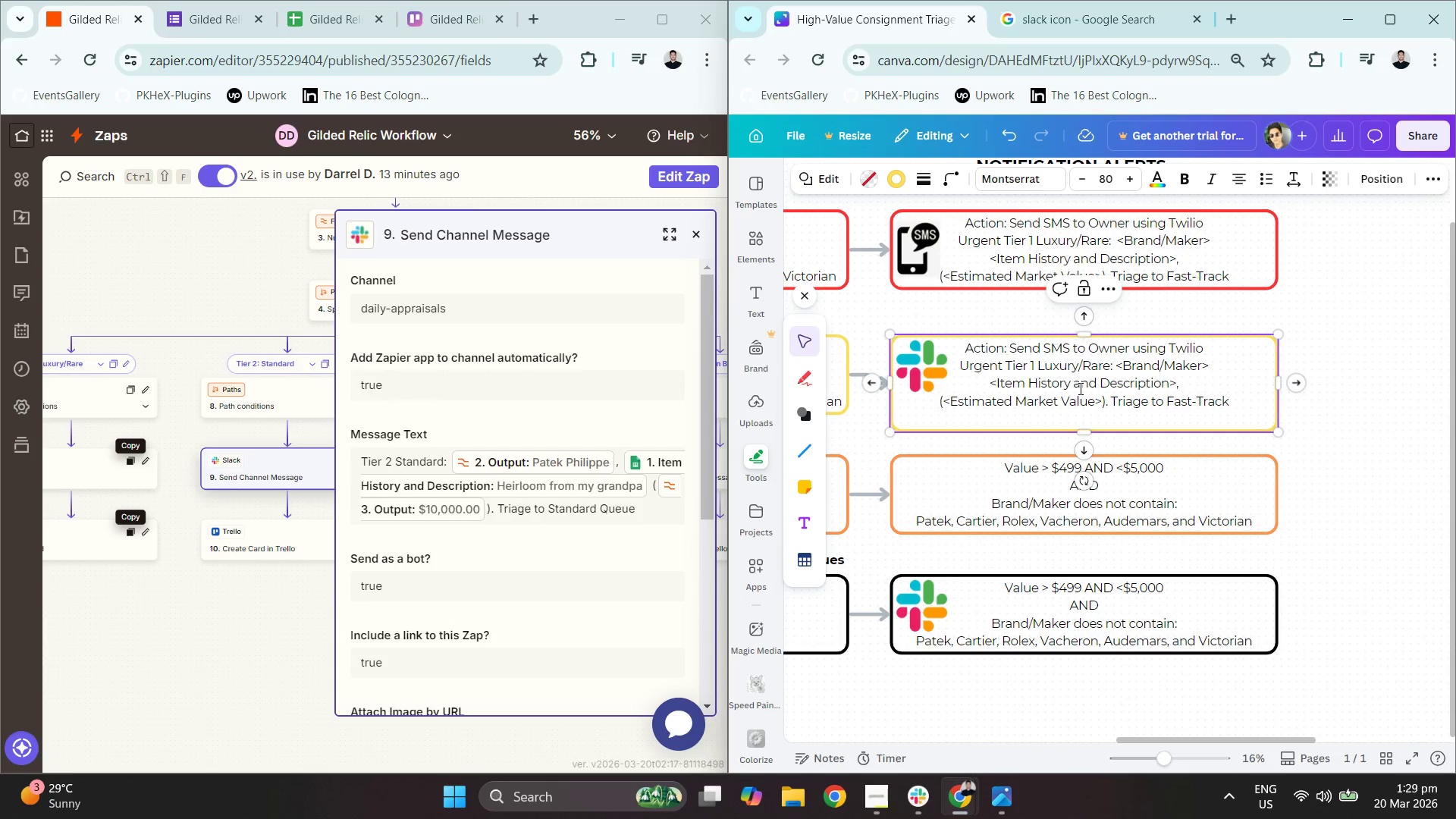 
key(Backspace)
 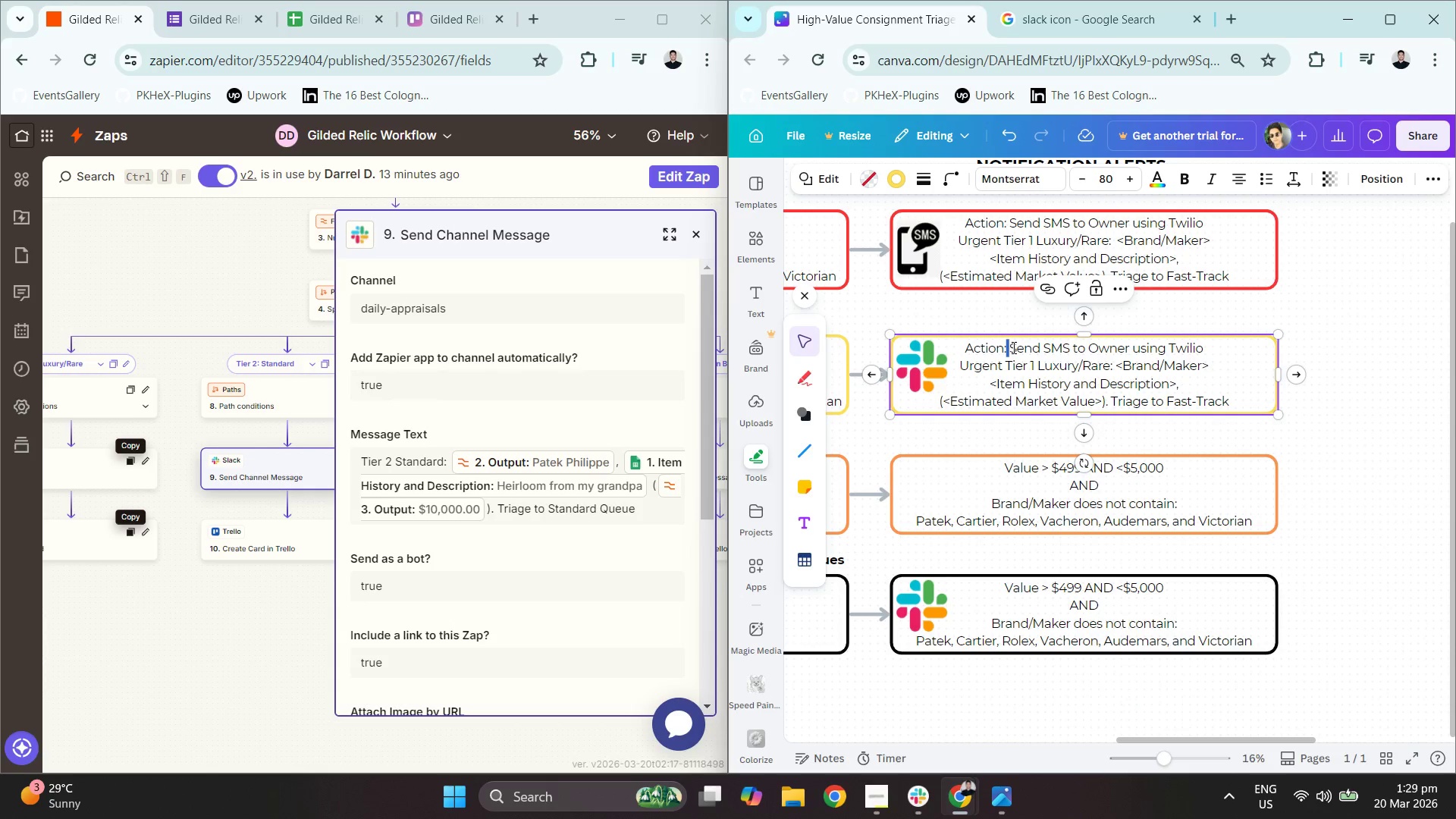 
left_click([1013, 347])
 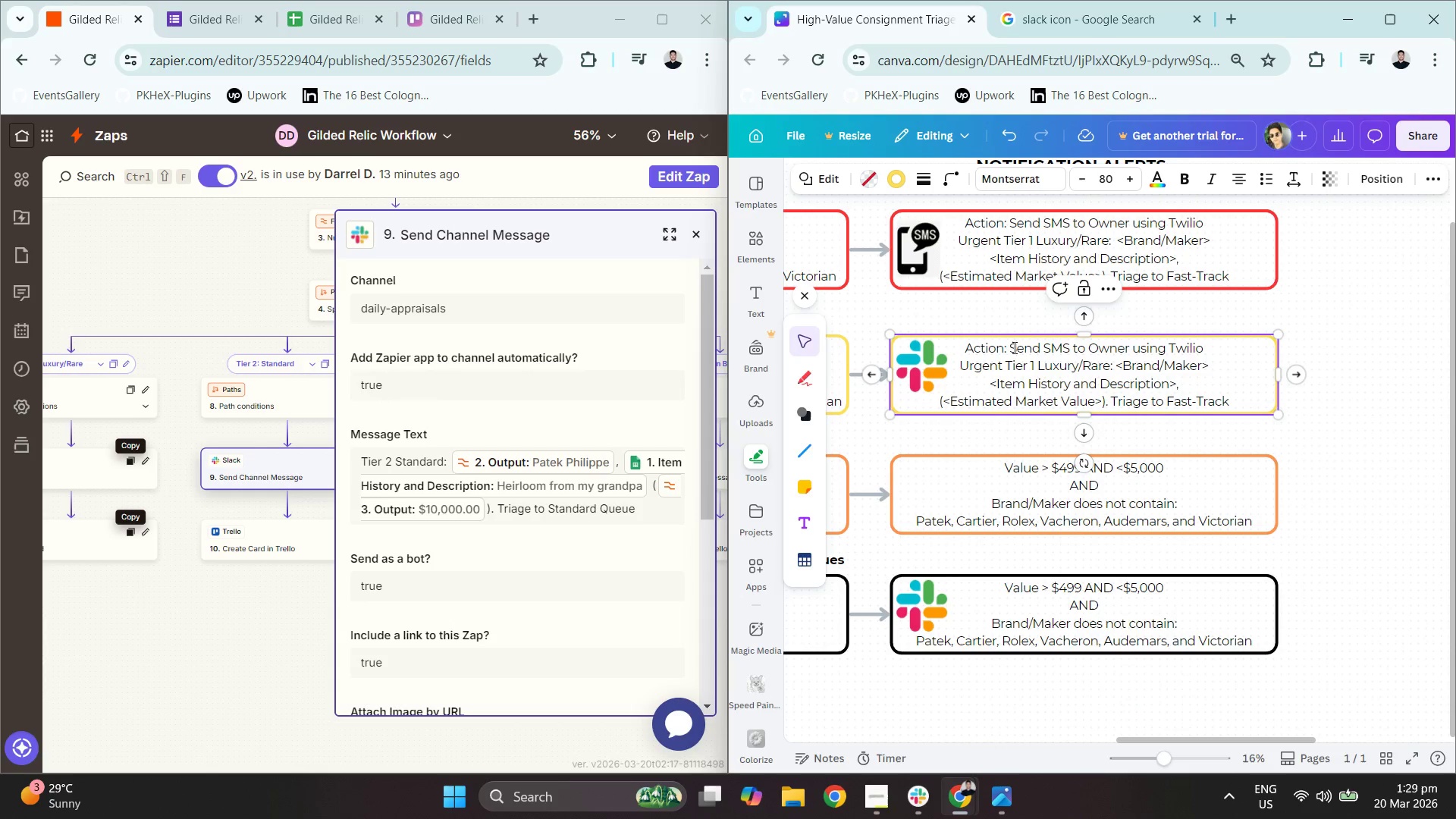 
left_click_drag(start_coordinate=[1013, 347], to_coordinate=[1215, 350])
 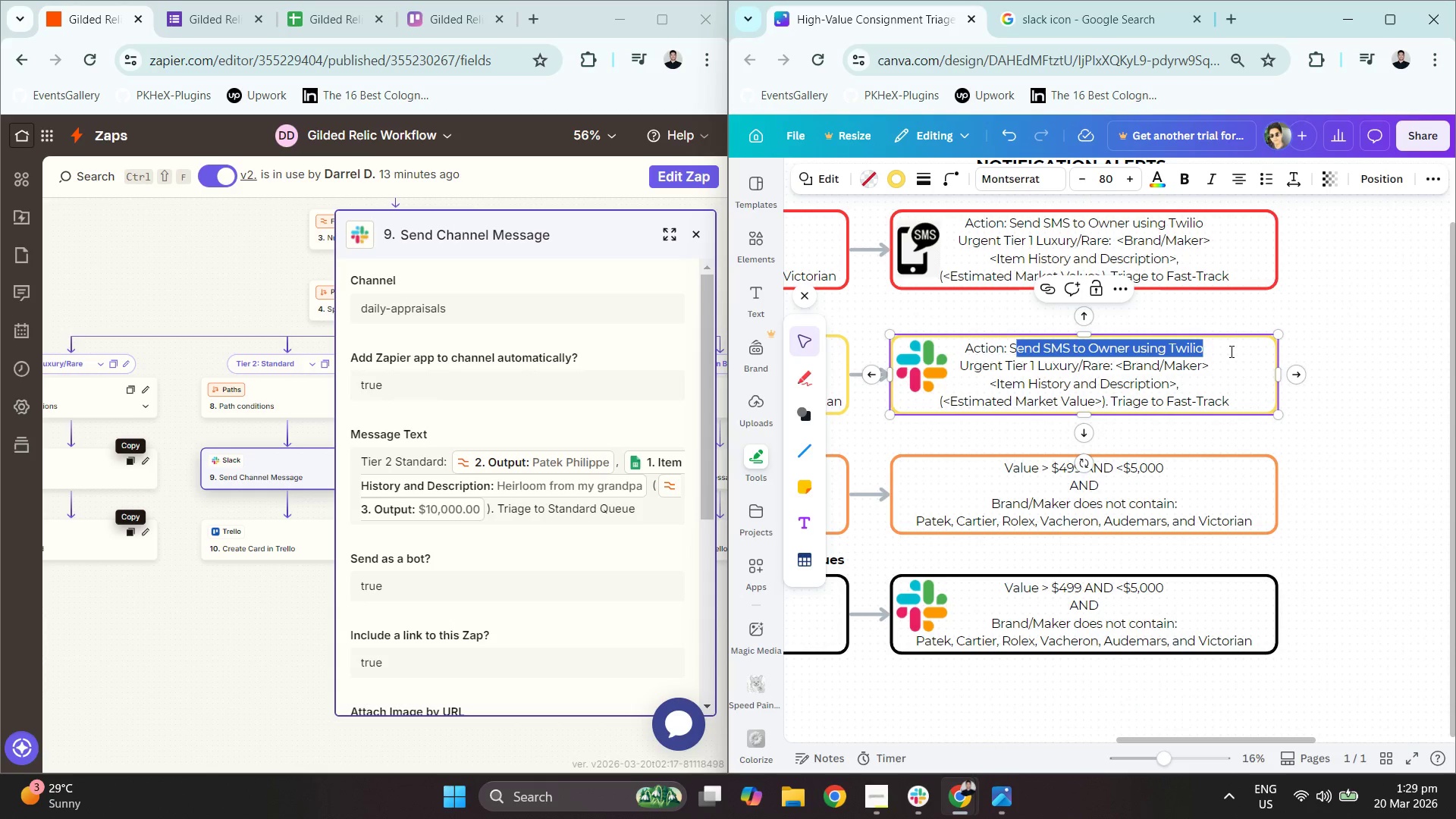 
key(Backspace)
key(Backspace)
type(post )
 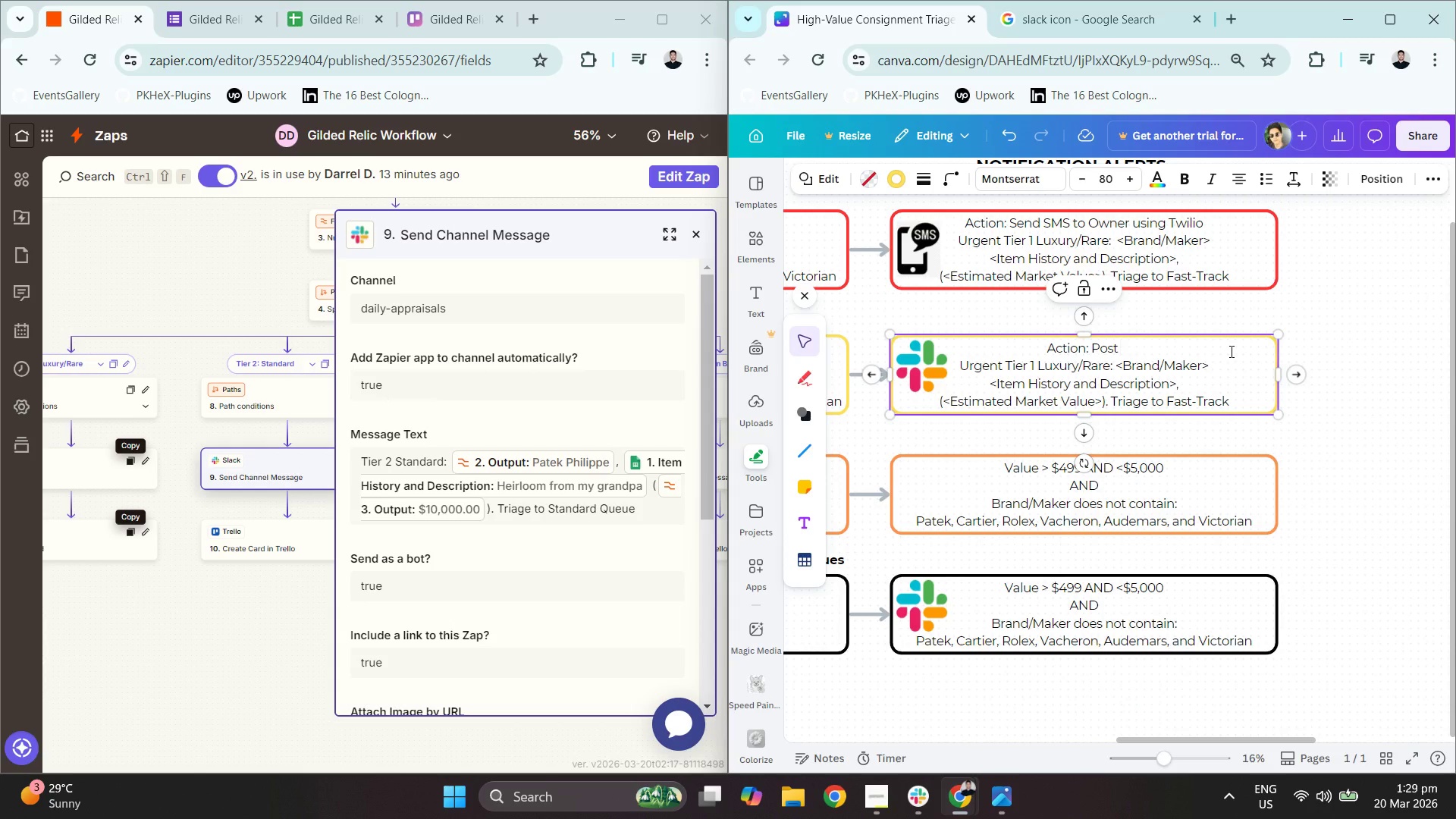 
key(Backspace)
 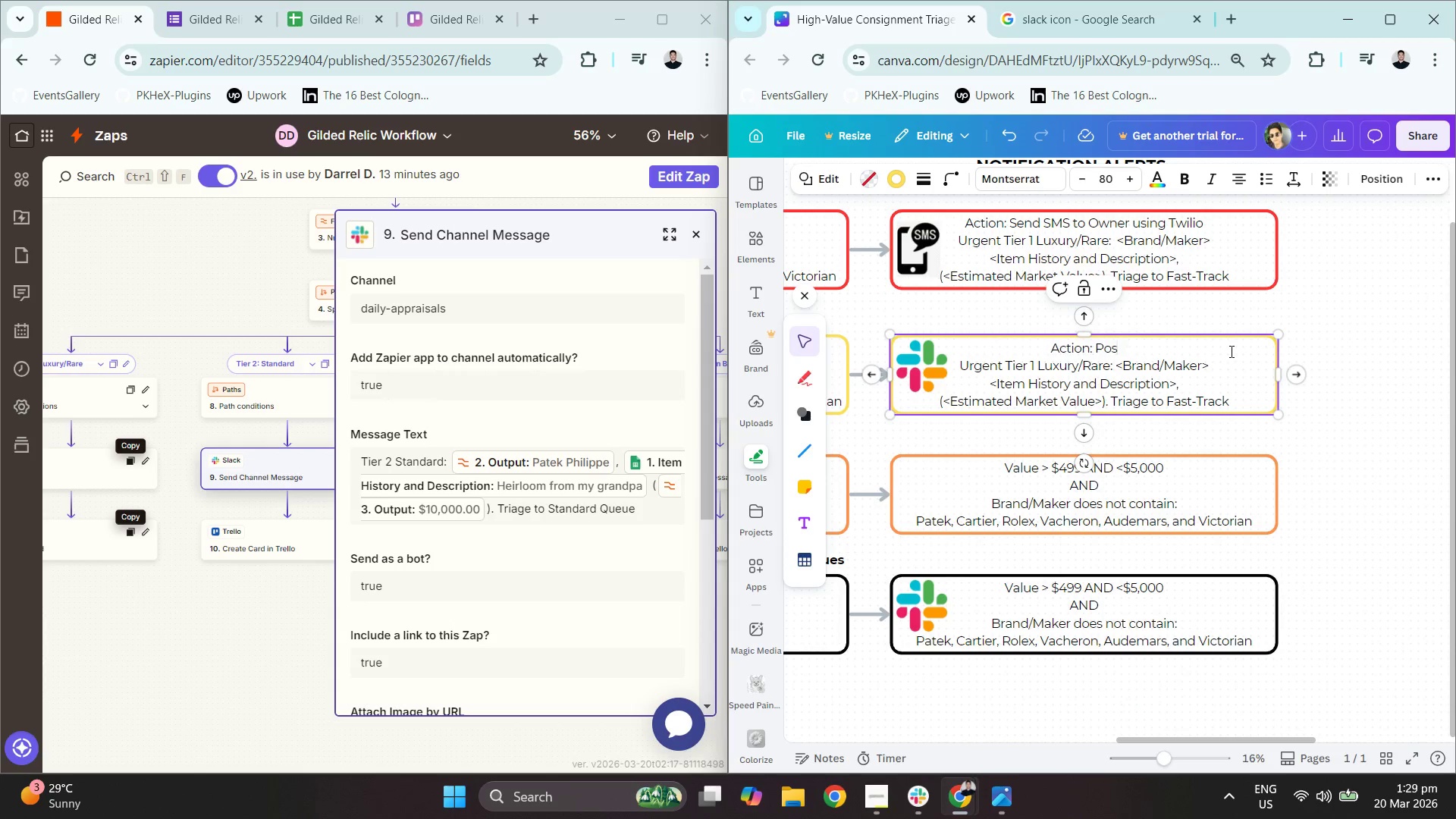 
key(Backspace)
 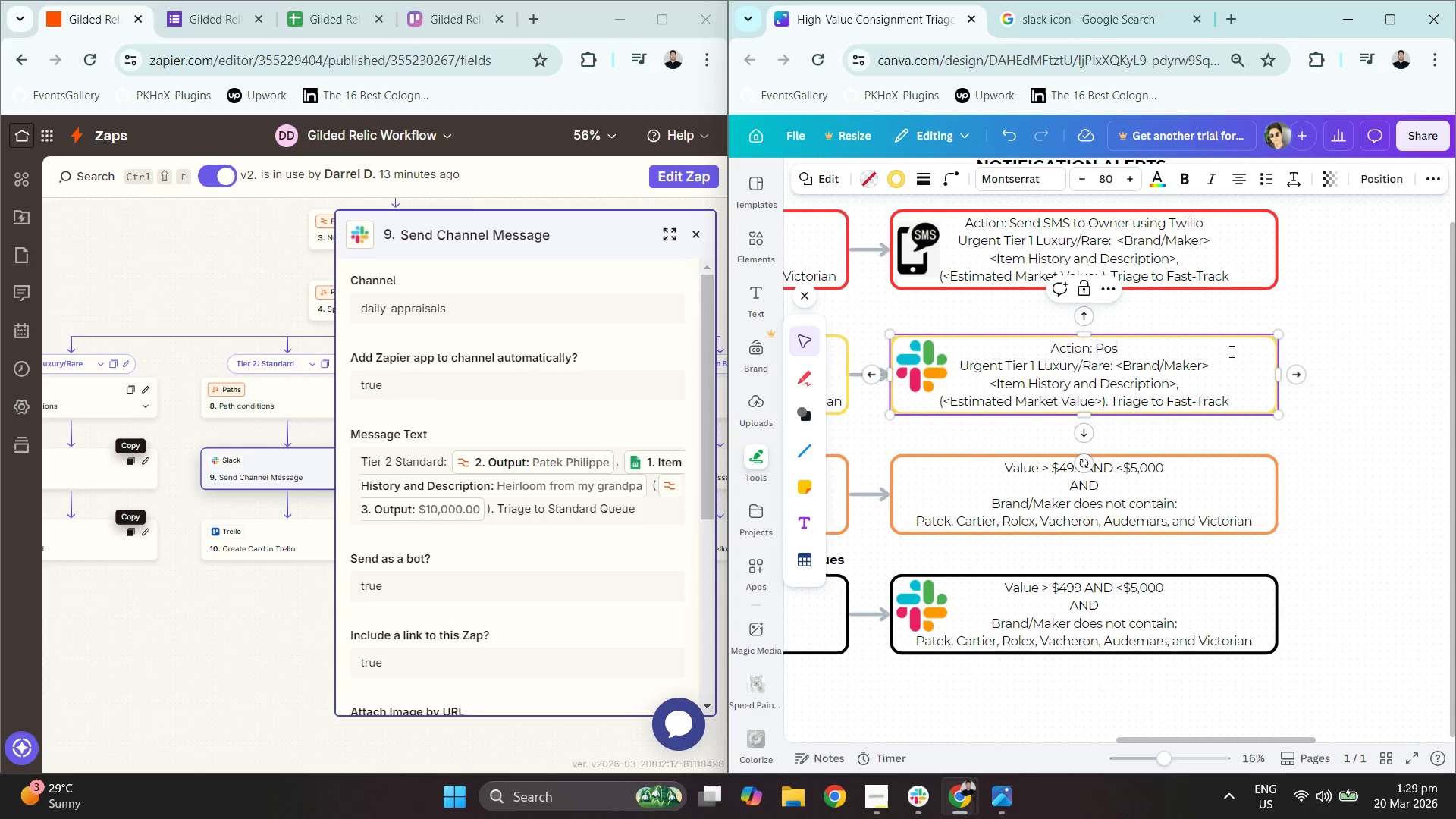 
key(Backspace)
 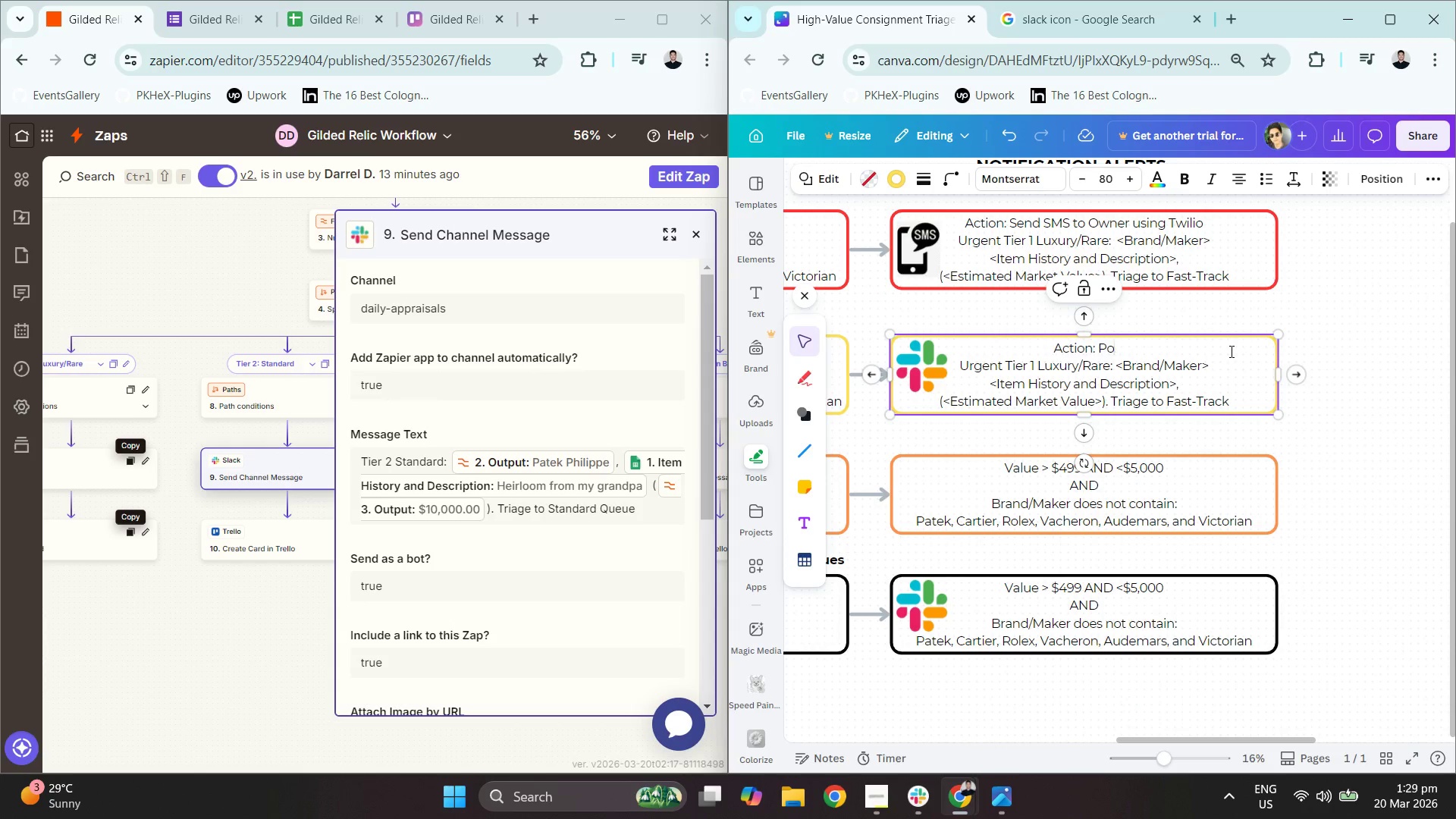 
key(Backspace)
 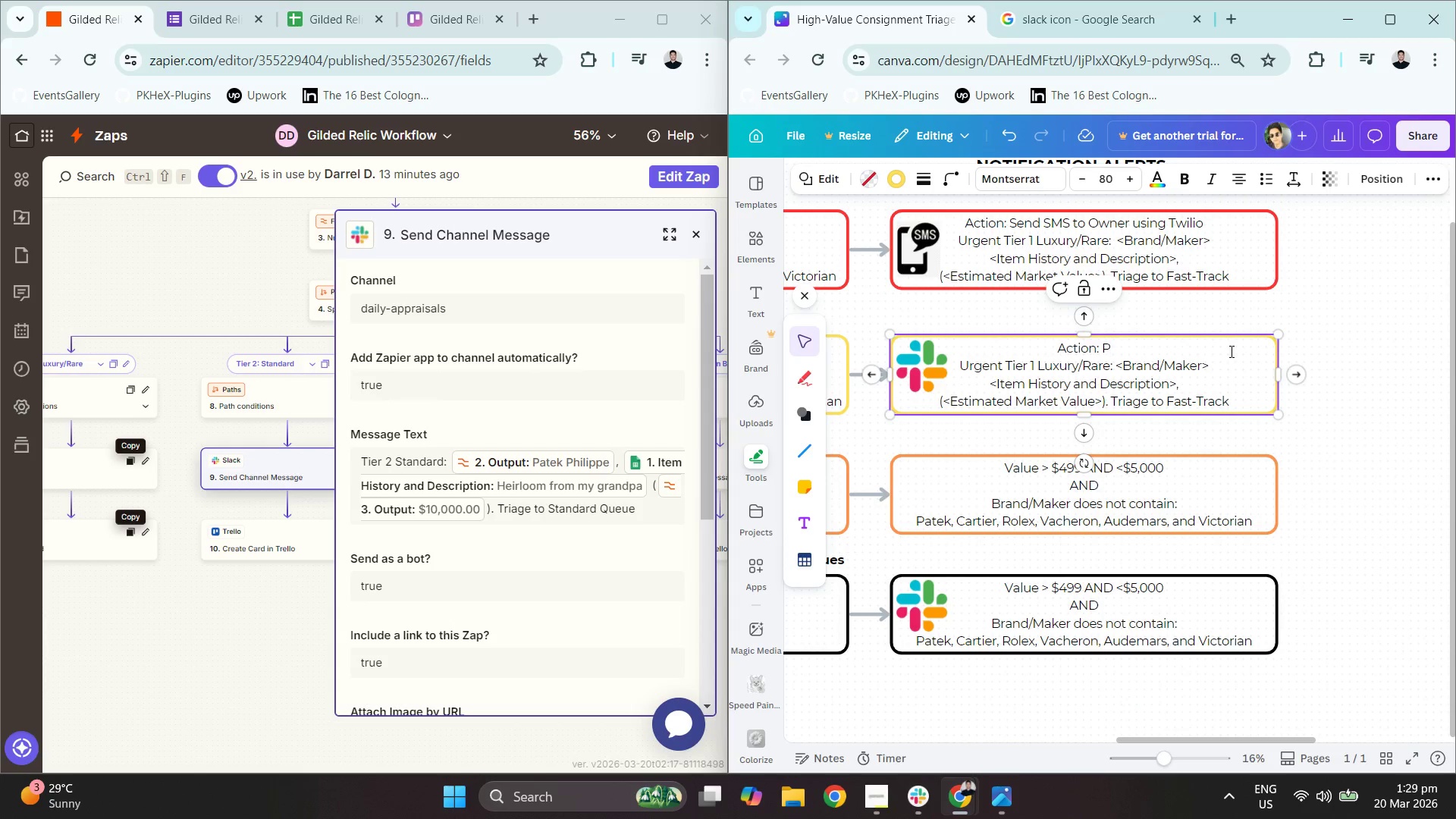 
key(Backspace)
 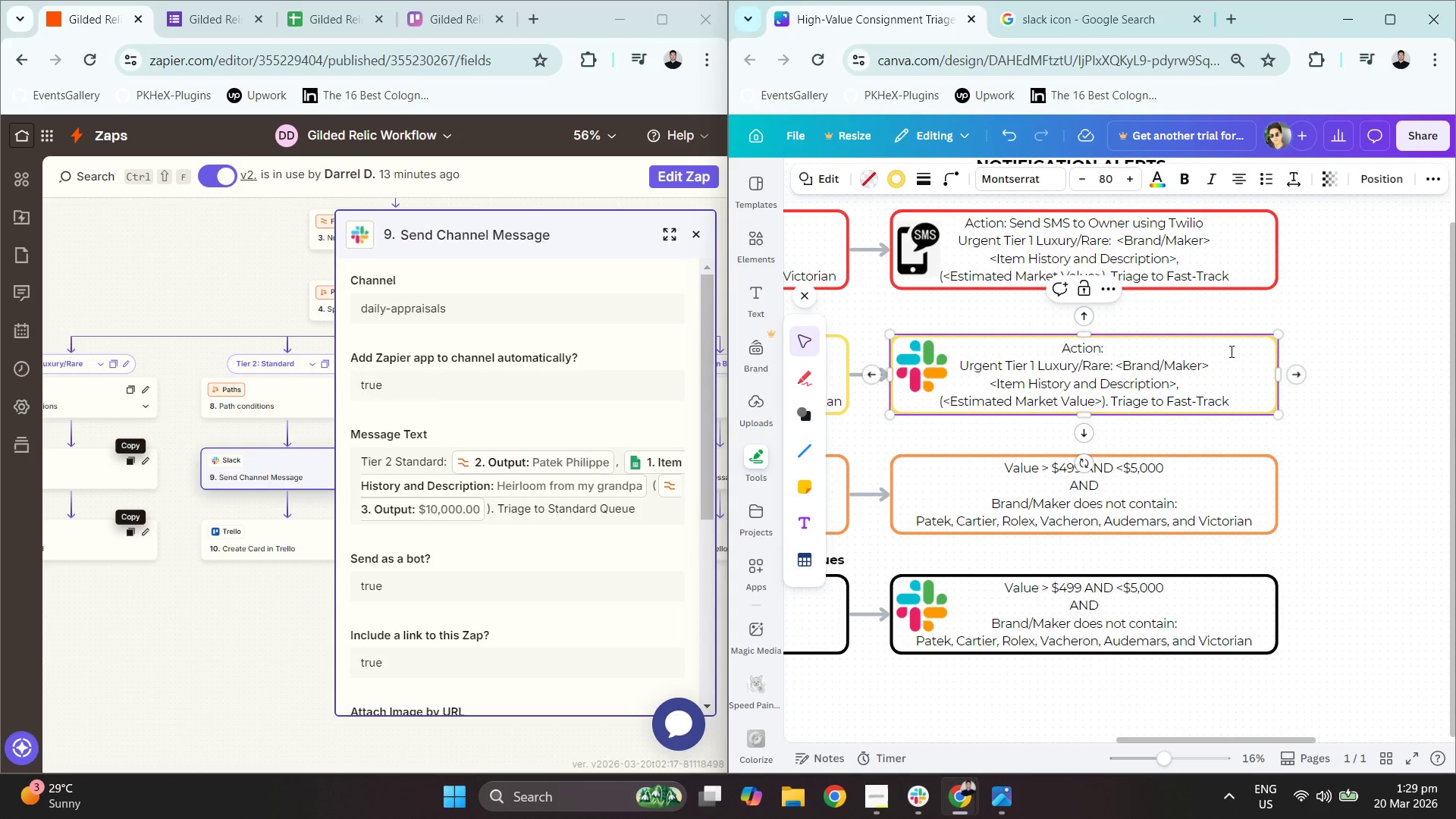 
type(Send a Card on )
 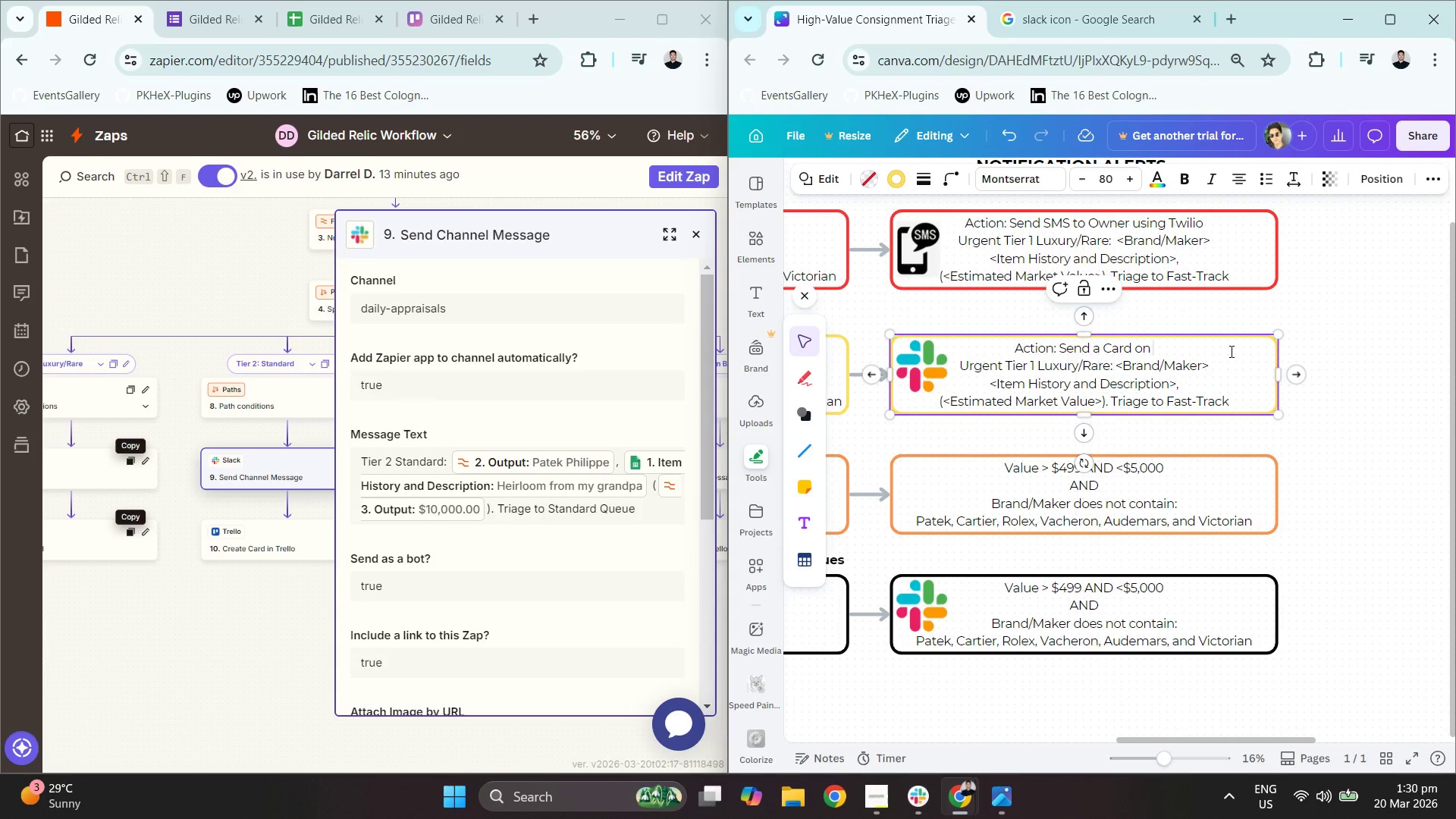 
hold_key(key=ShiftLeft, duration=0.33)
 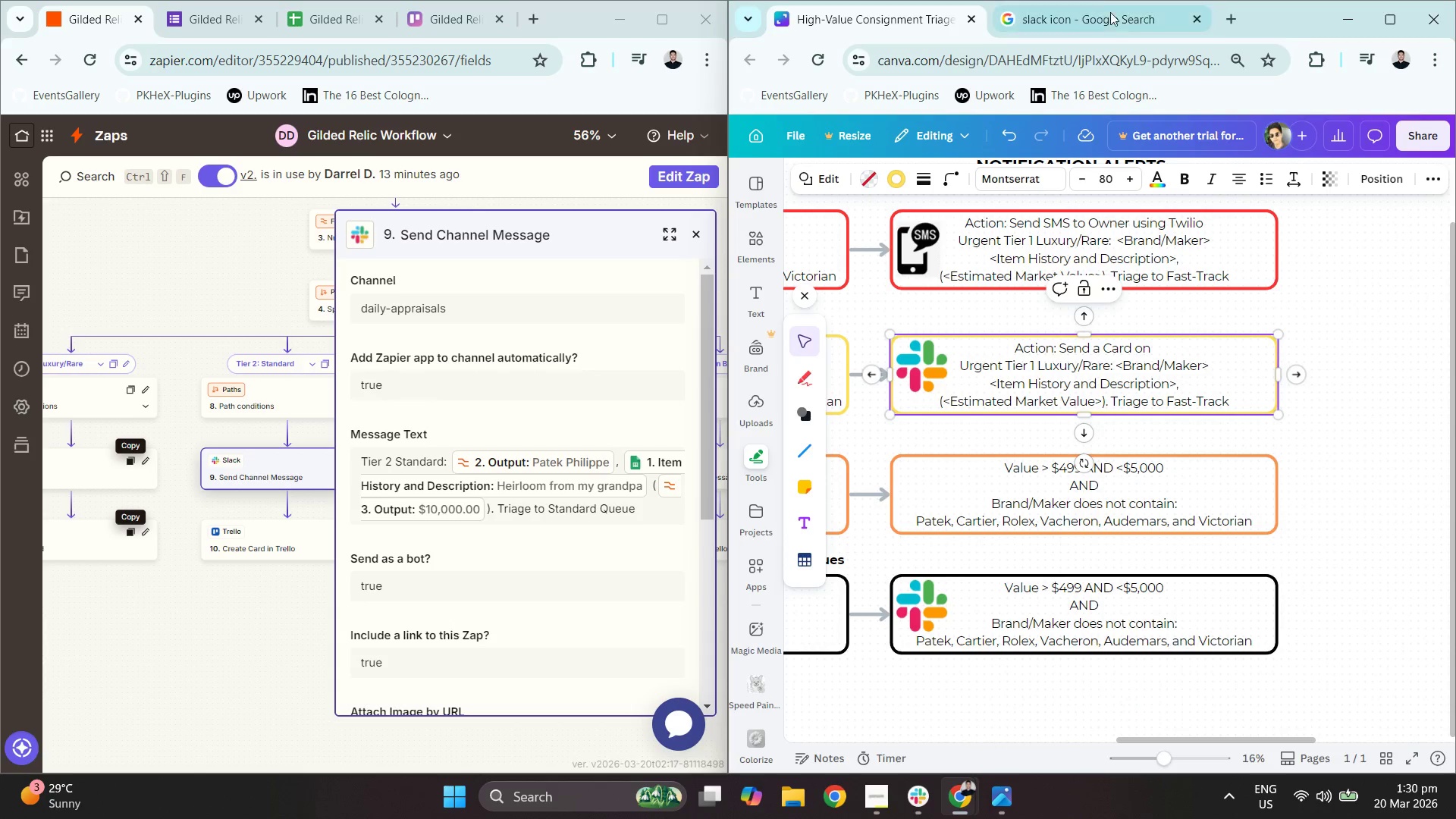 
left_click([472, 11])
 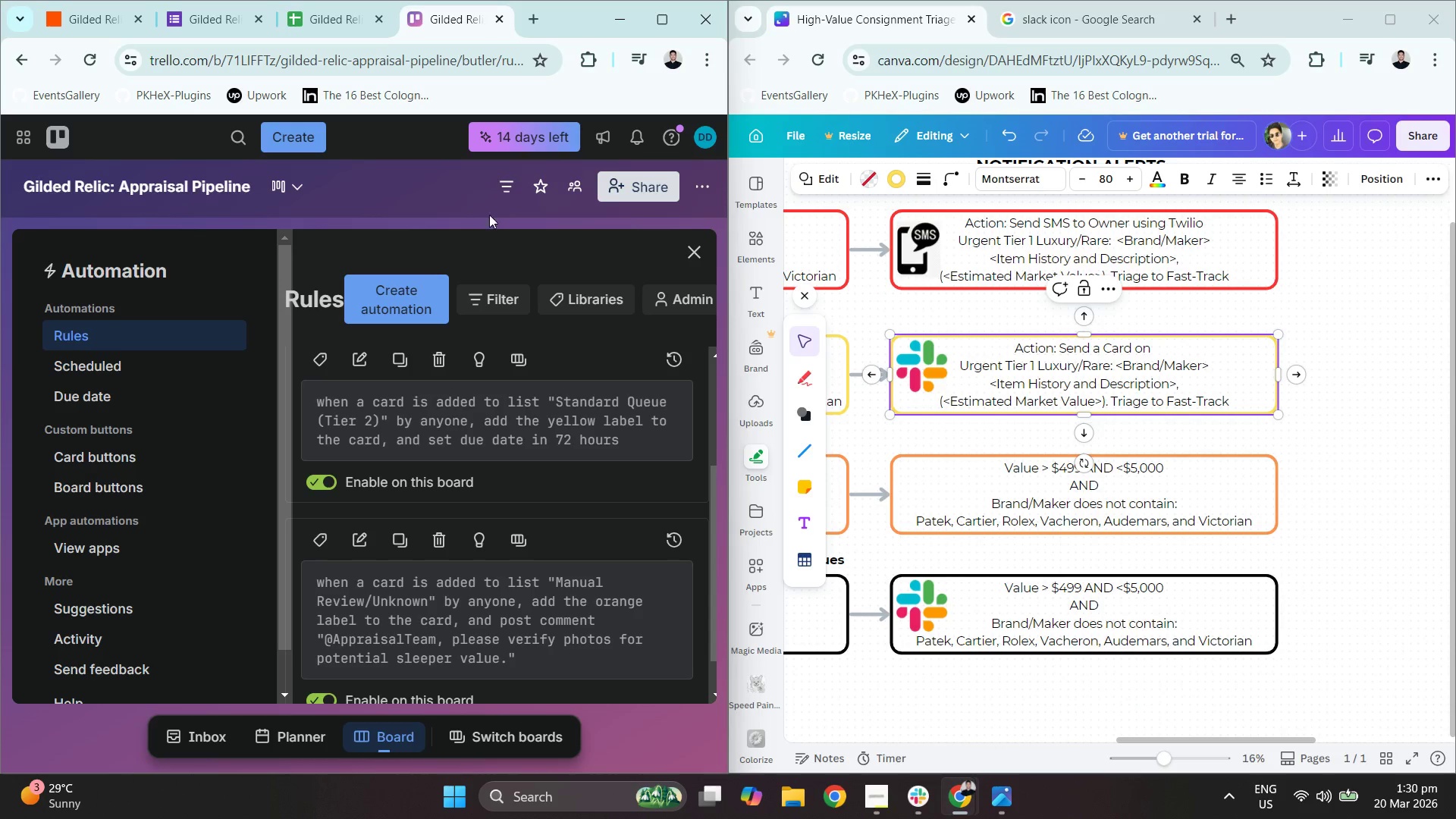 
left_click([402, 184])
 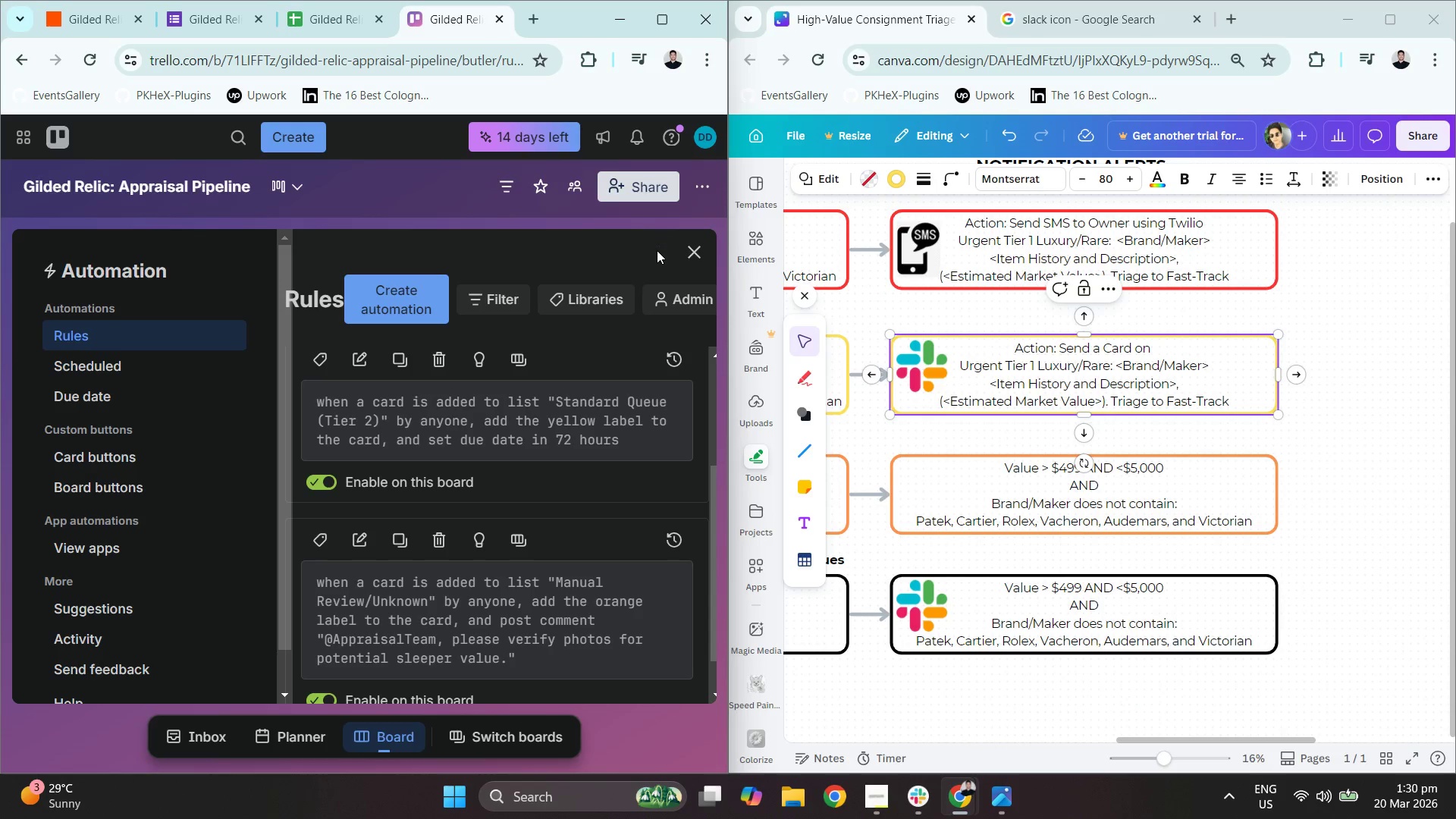 
left_click([707, 253])
 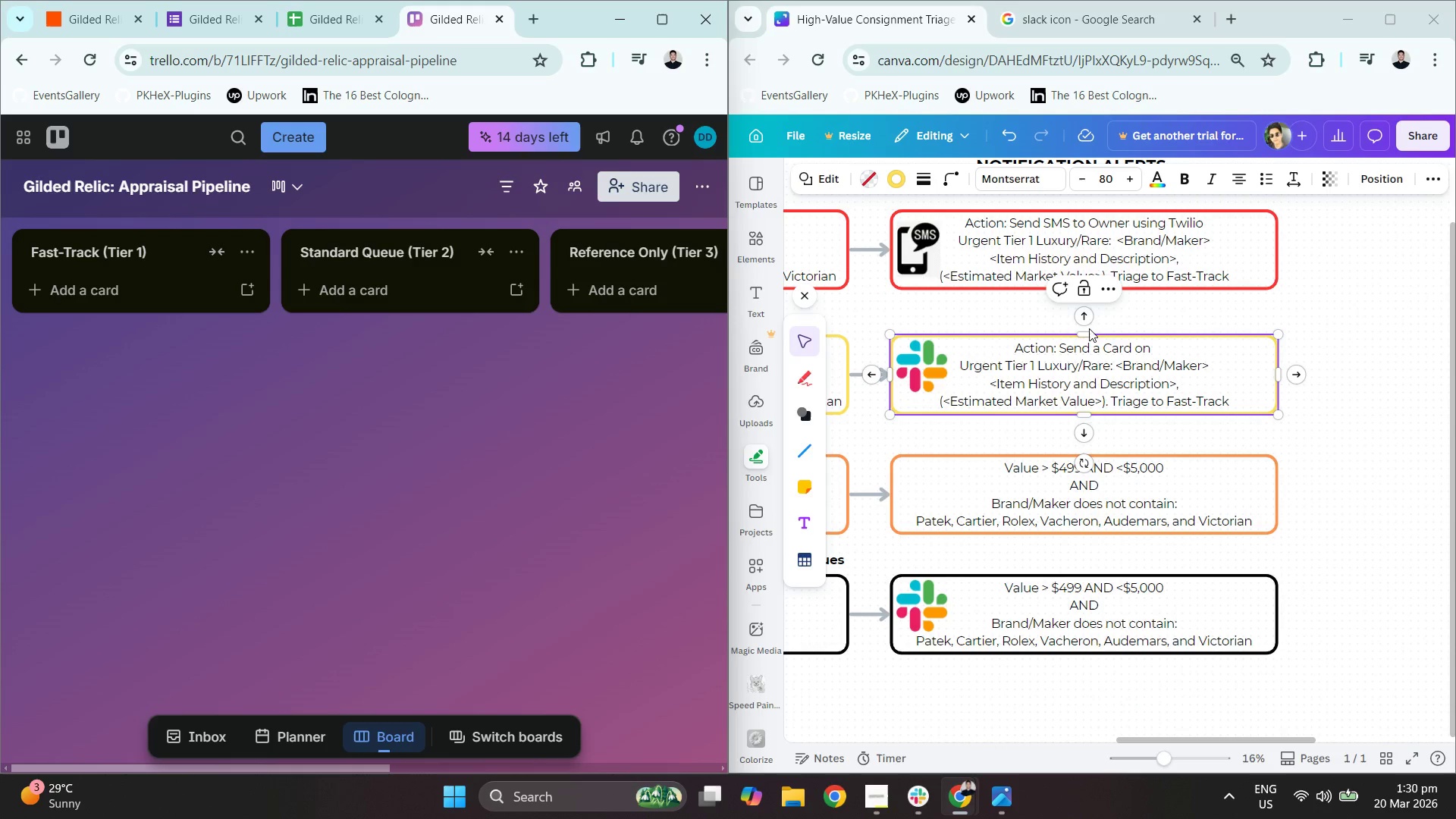 
double_click([1171, 351])
 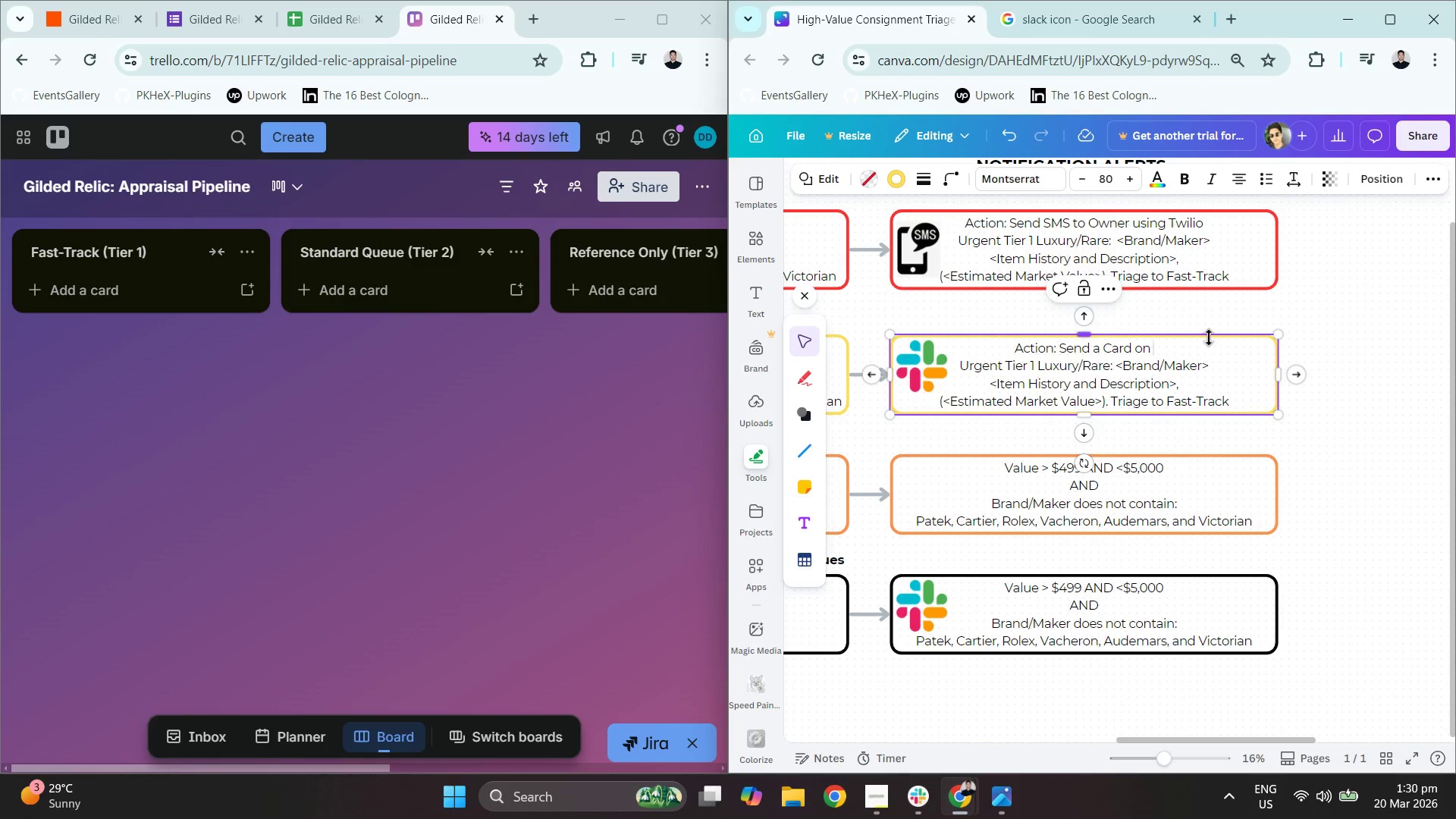 
left_click([1187, 345])
 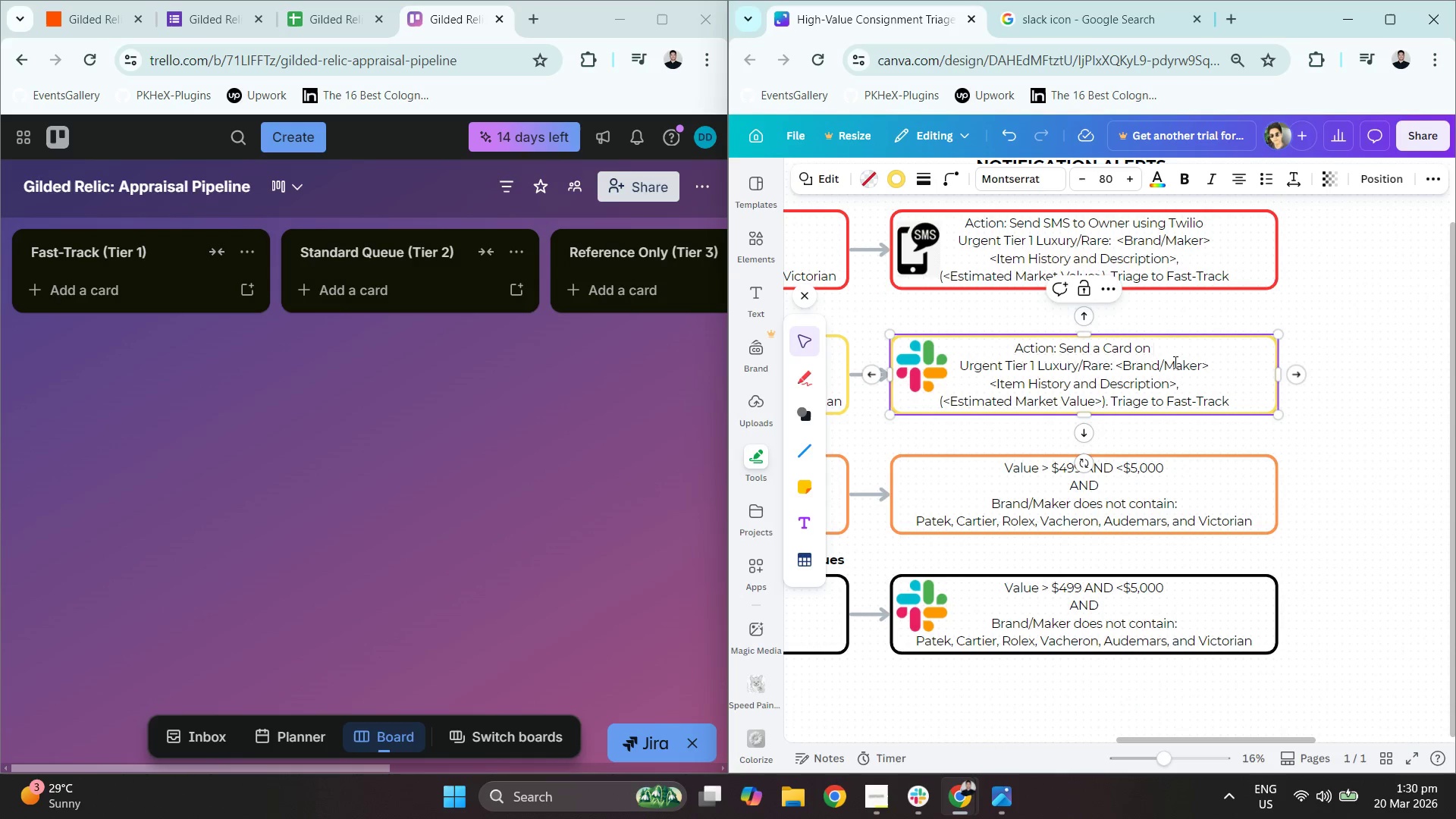 
left_click_drag(start_coordinate=[1162, 359], to_coordinate=[1072, 335])
 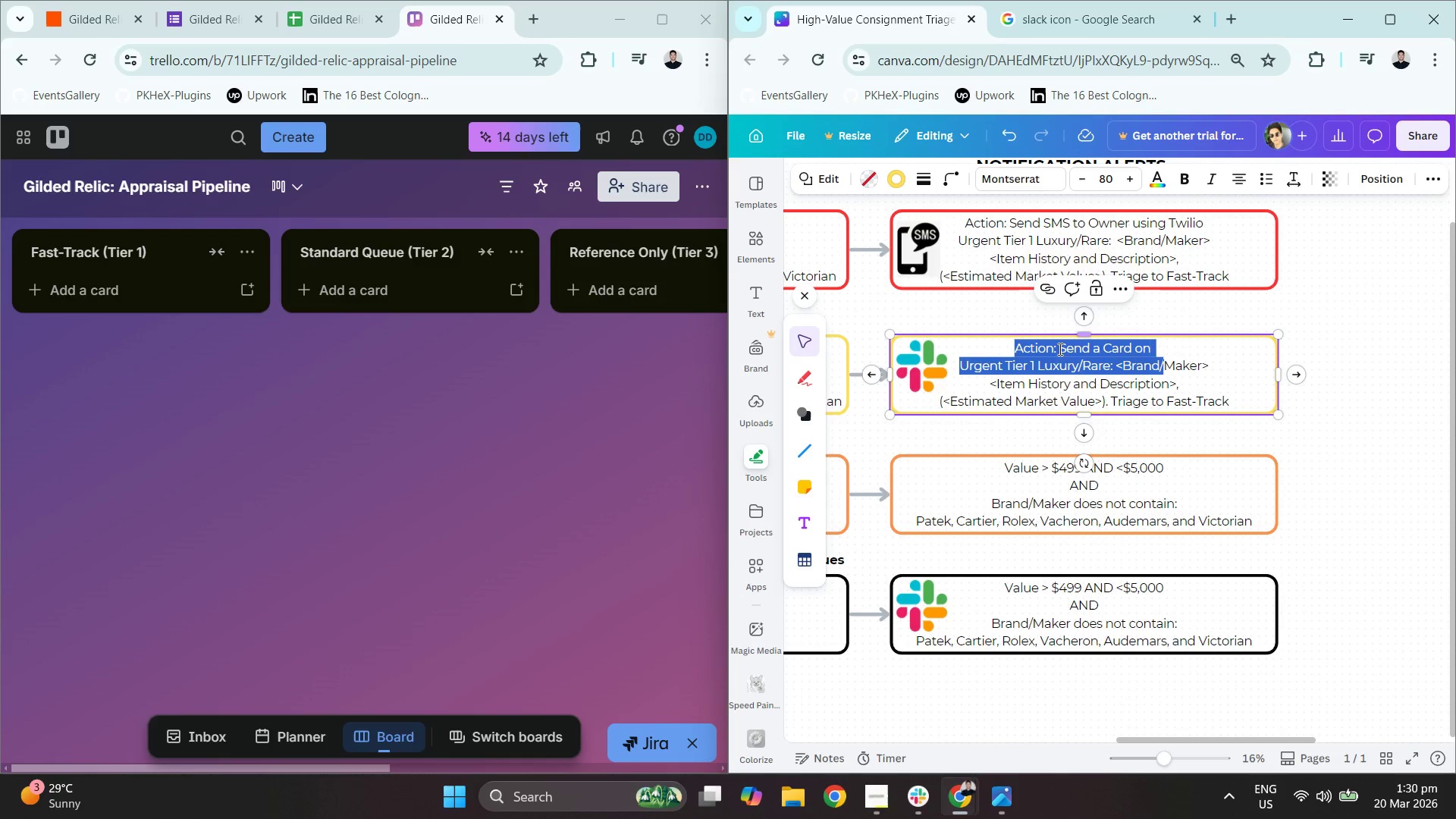 
left_click([1057, 351])
 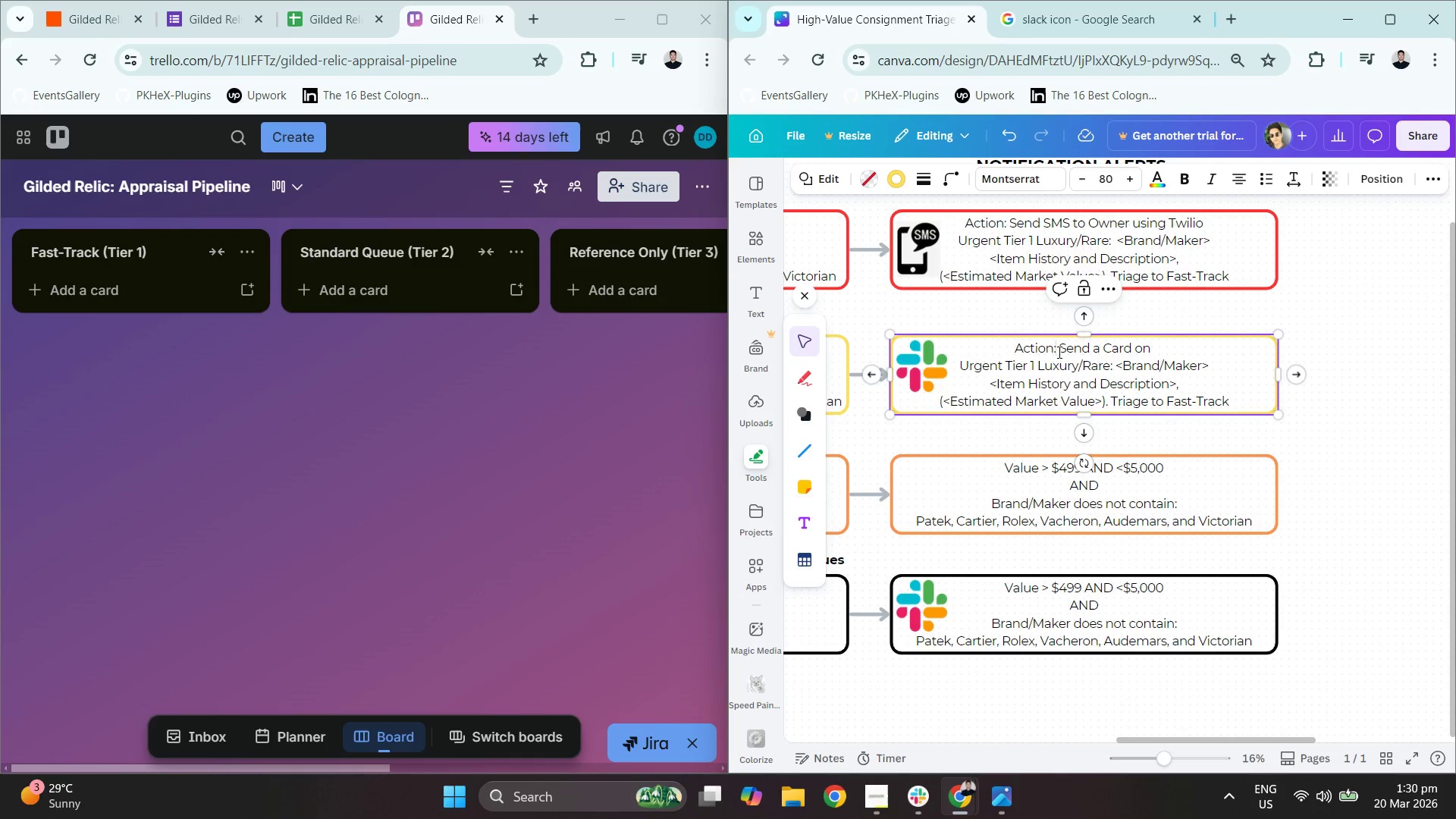 
left_click_drag(start_coordinate=[1059, 351], to_coordinate=[1174, 344])
 